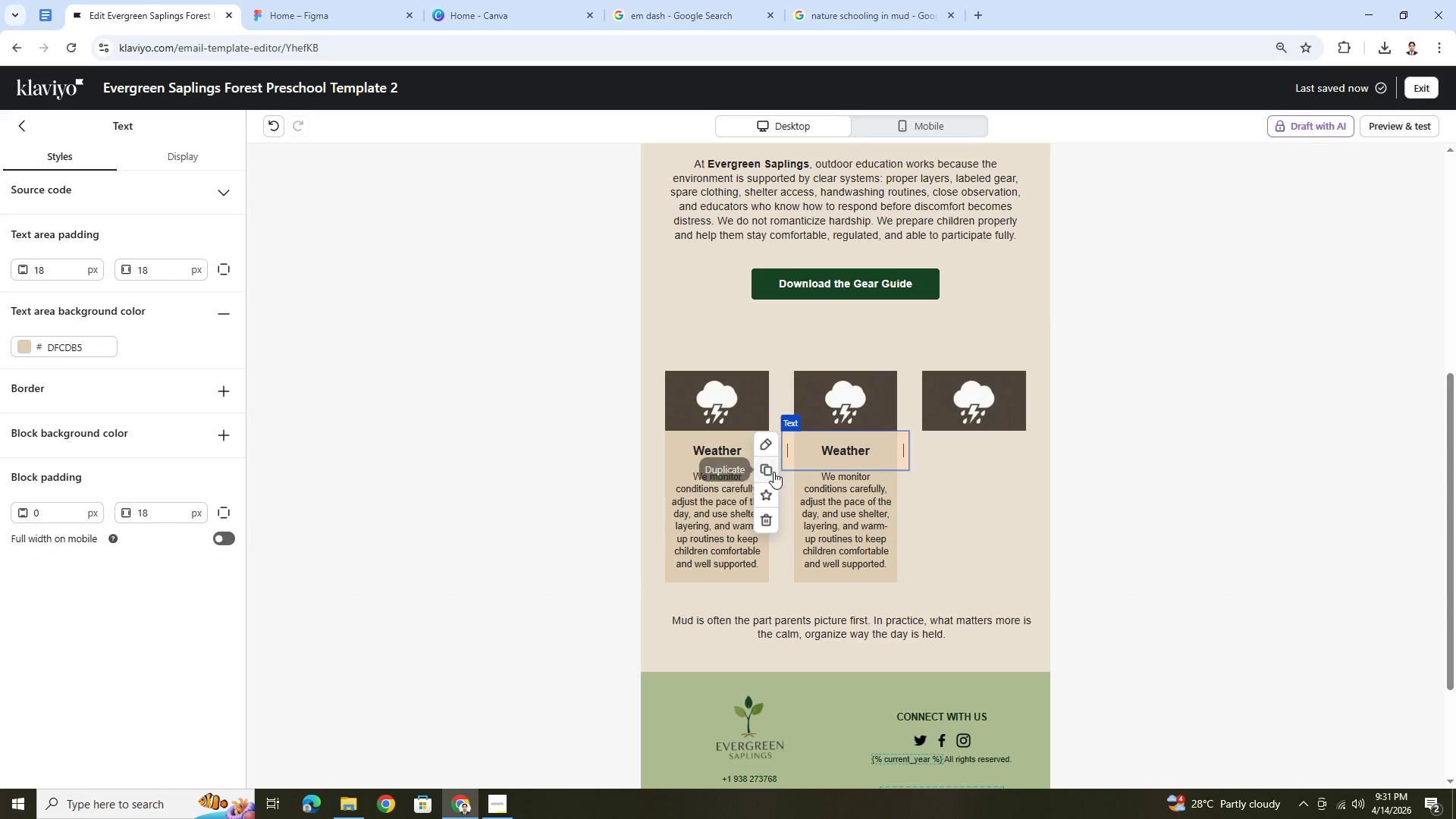 
left_click([771, 473])
 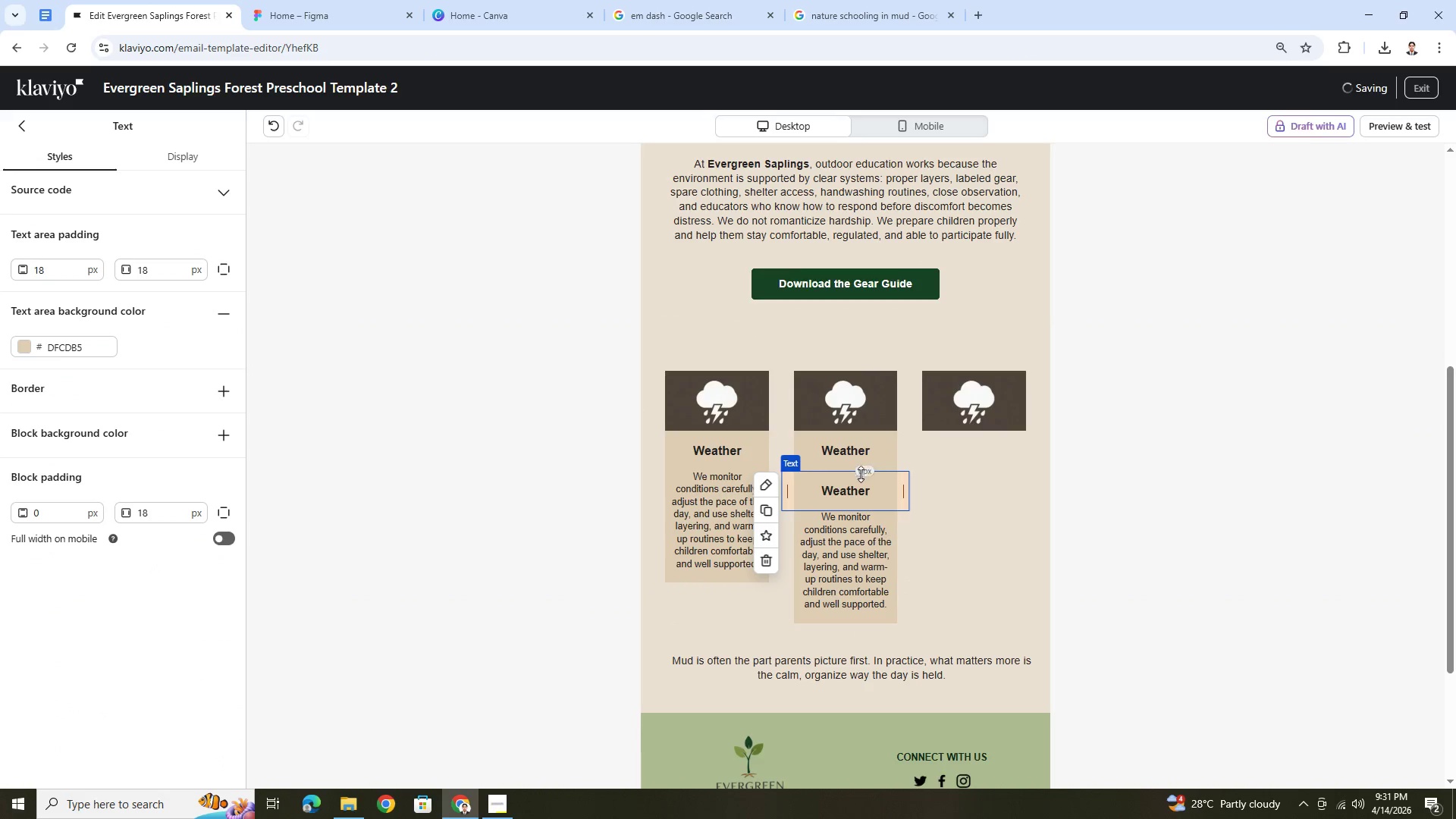 
left_click_drag(start_coordinate=[852, 494], to_coordinate=[978, 424])
 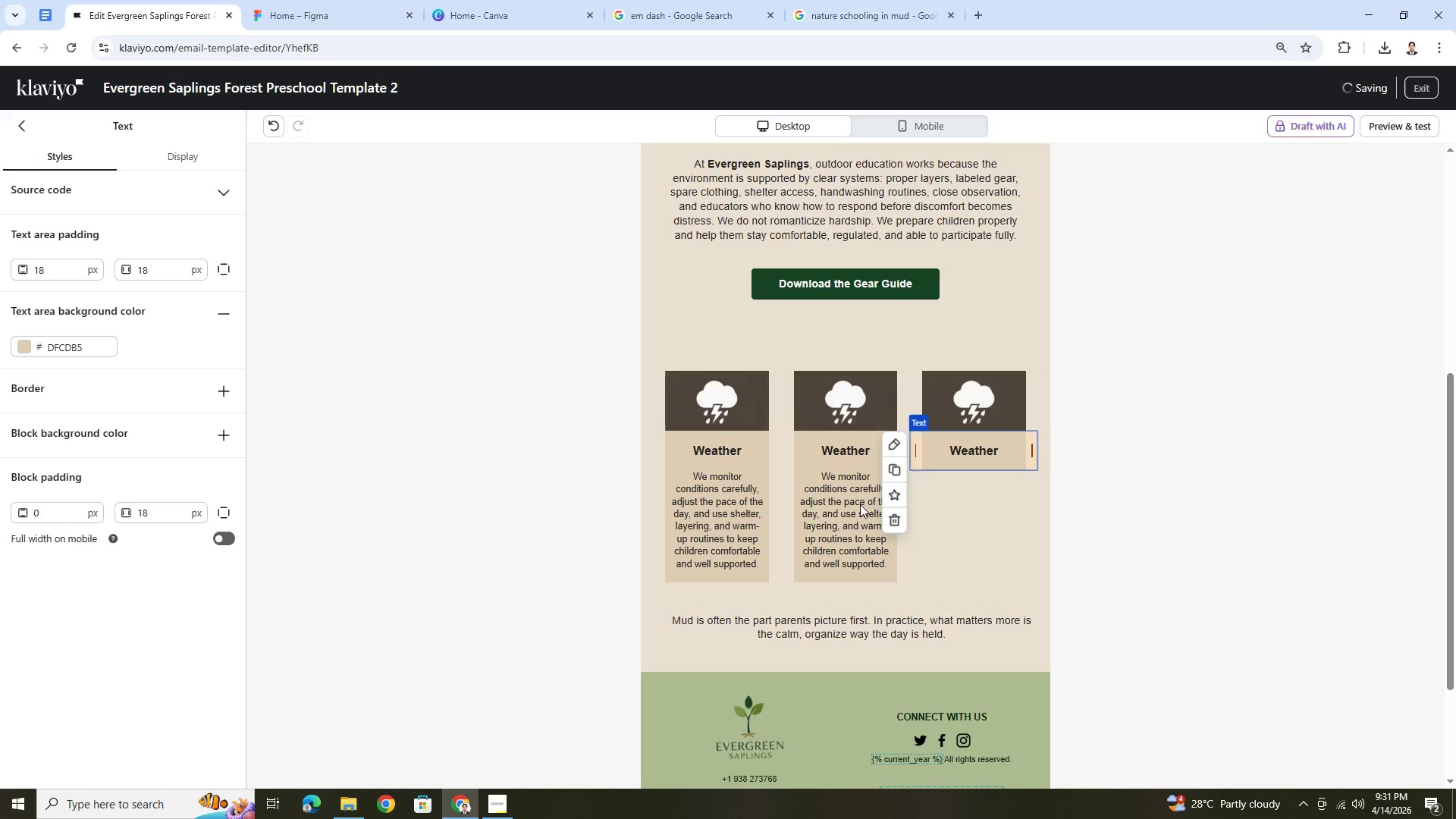 
left_click([858, 503])
 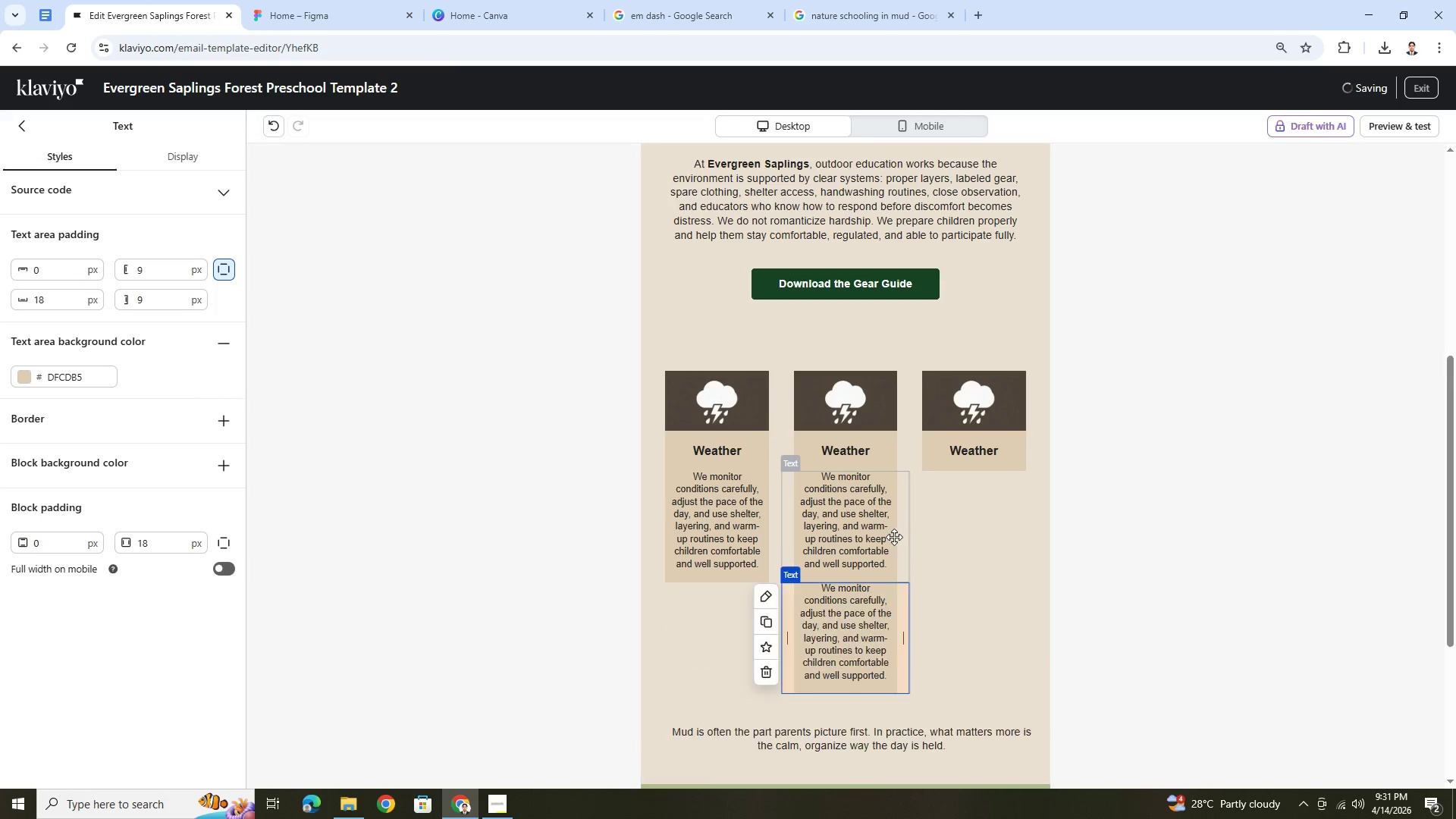 
left_click_drag(start_coordinate=[852, 621], to_coordinate=[1000, 483])
 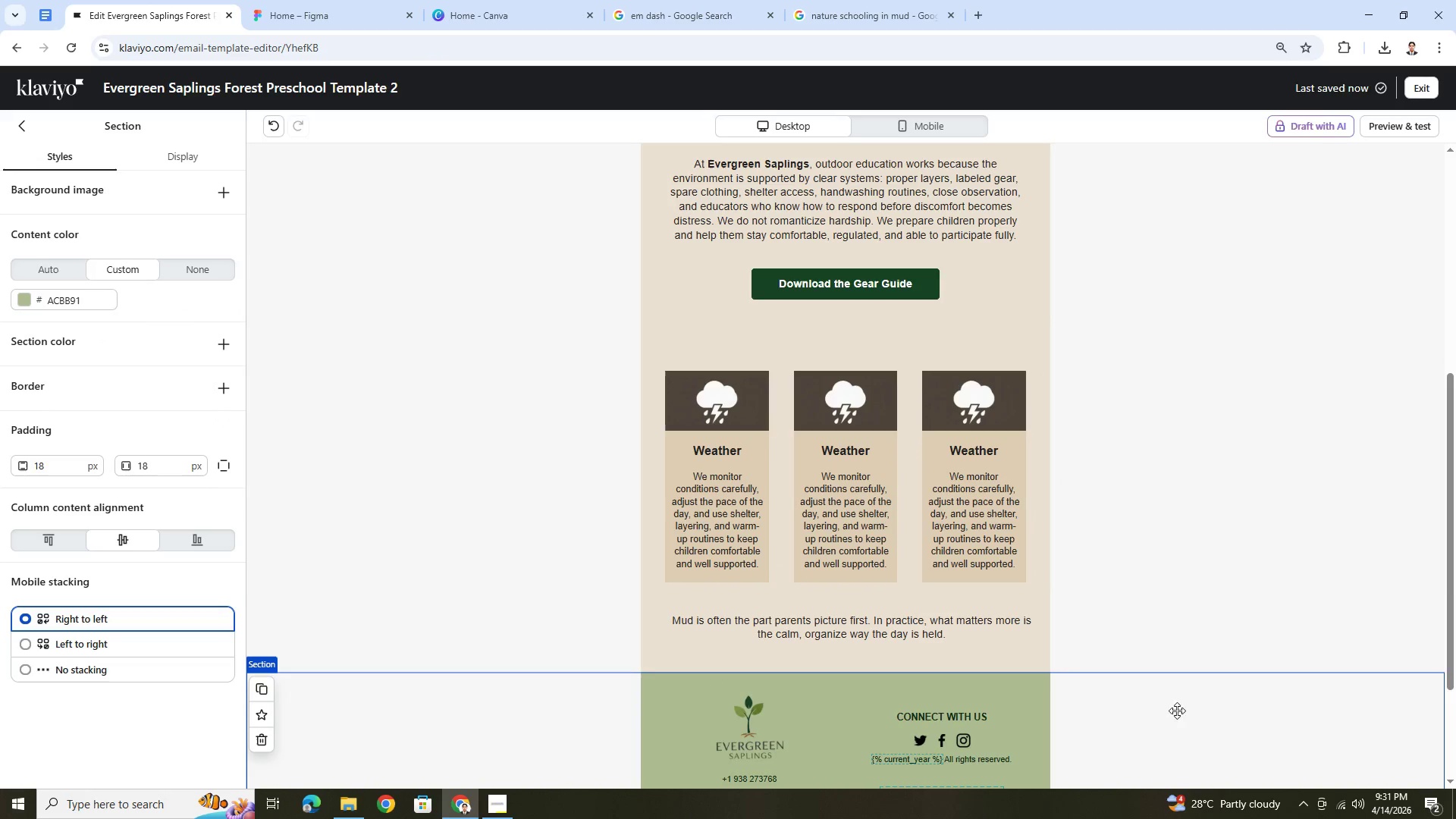 
scroll: coordinate [1244, 637], scroll_direction: up, amount: 7.0
 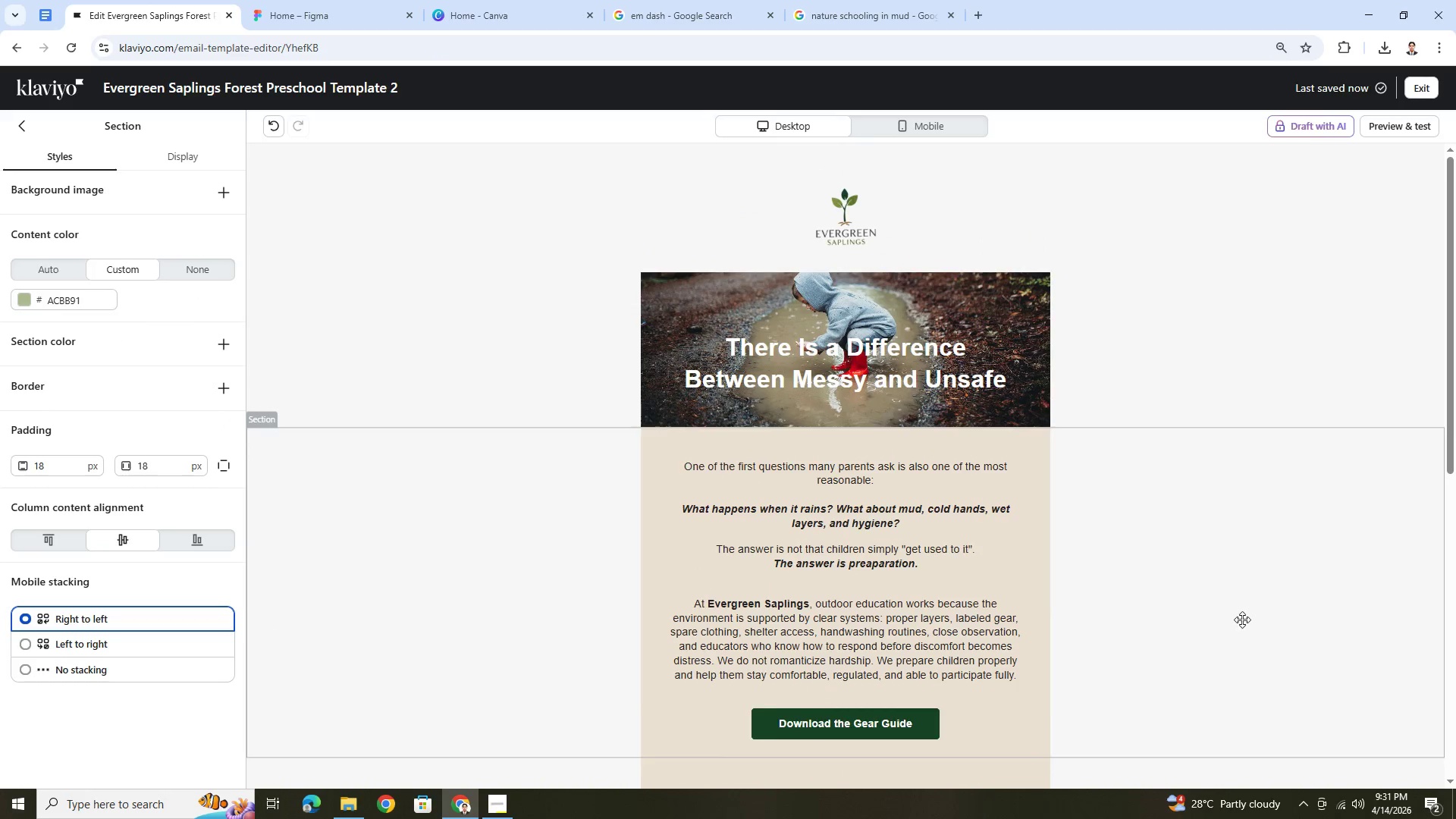 
scroll: coordinate [1242, 620], scroll_direction: down, amount: 4.0
 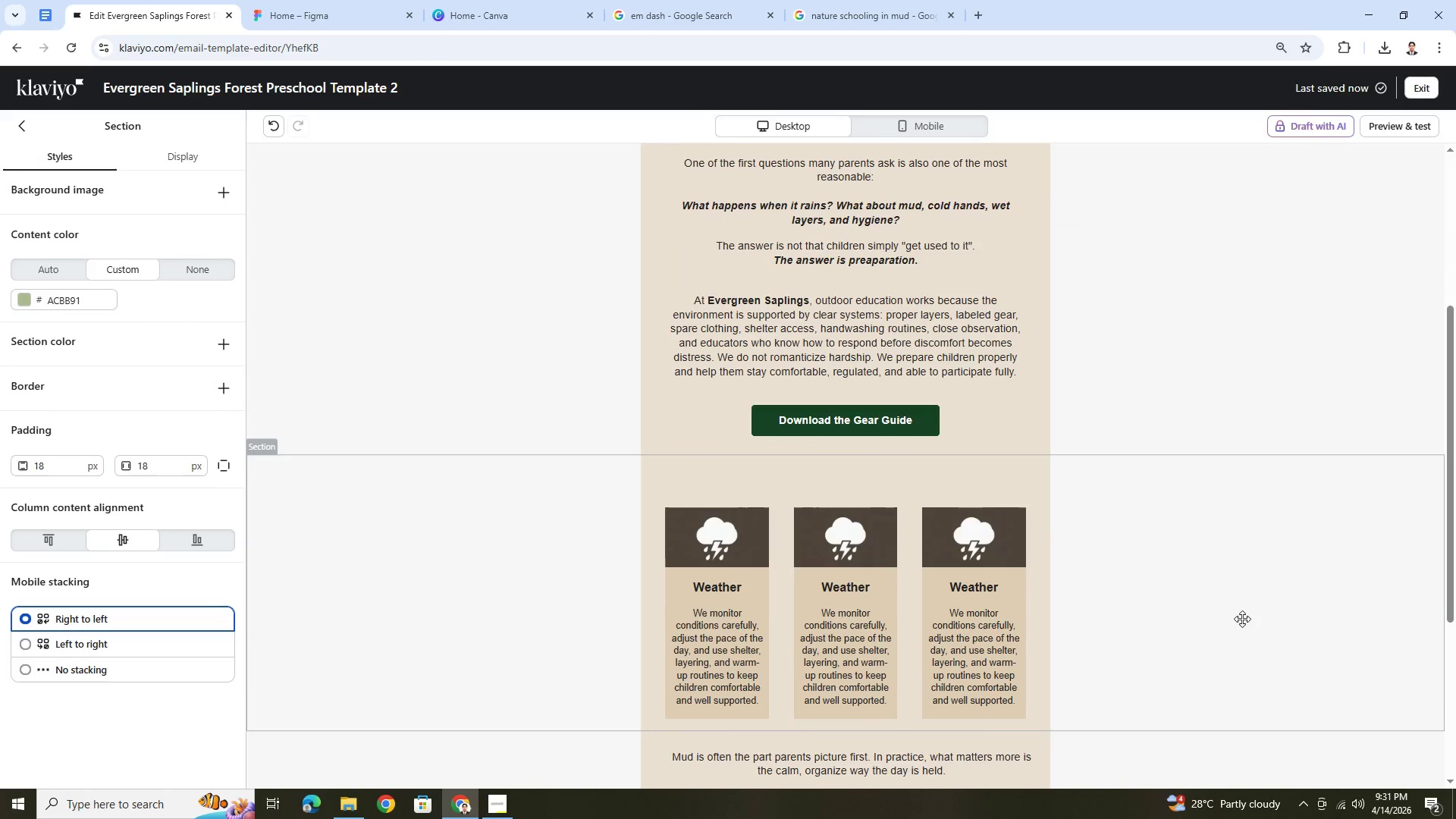 
scroll: coordinate [1242, 619], scroll_direction: none, amount: 0.0
 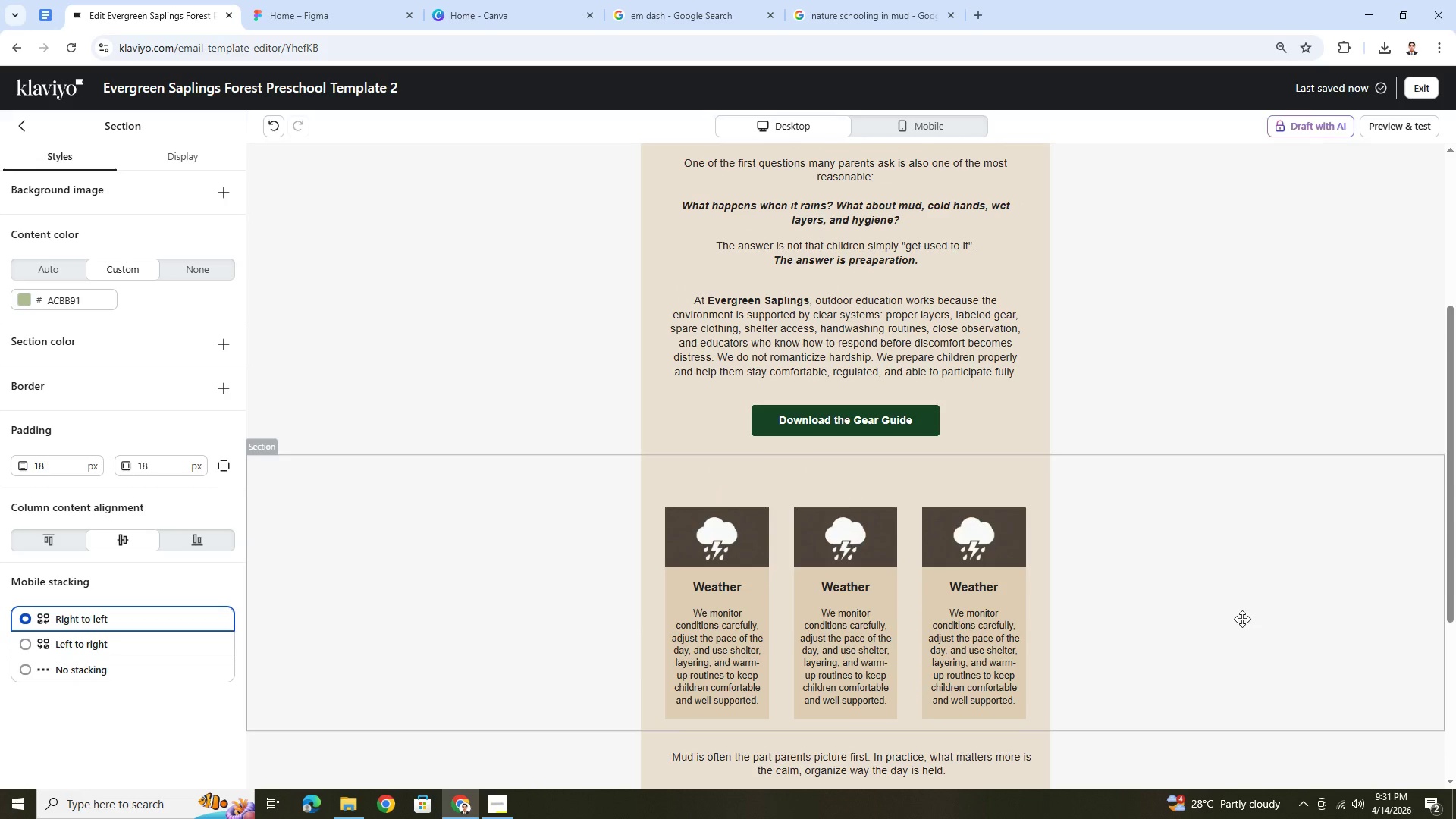 
scroll: coordinate [1242, 619], scroll_direction: up, amount: 4.0
 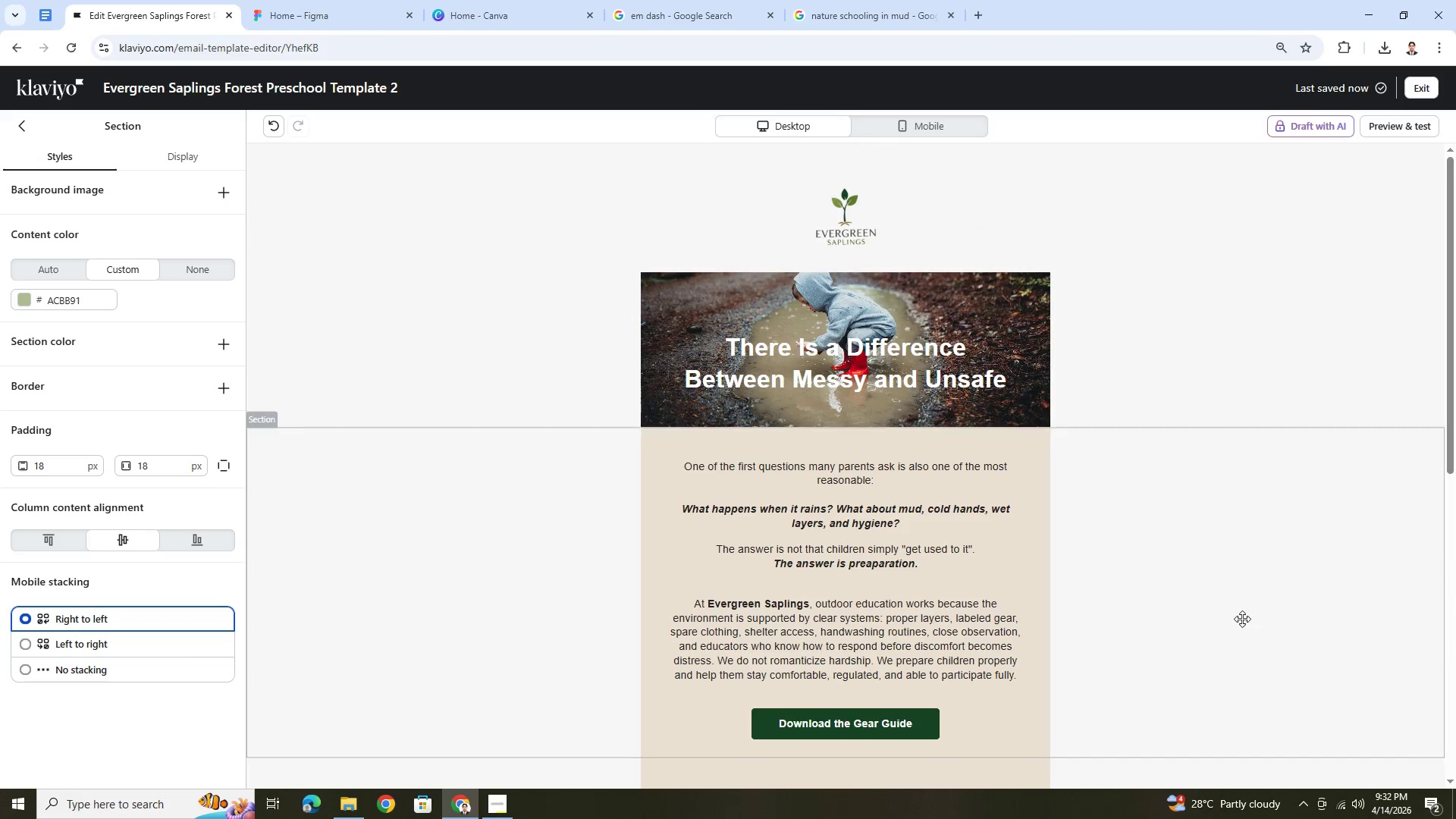 
scroll: coordinate [1242, 619], scroll_direction: down, amount: 4.0
 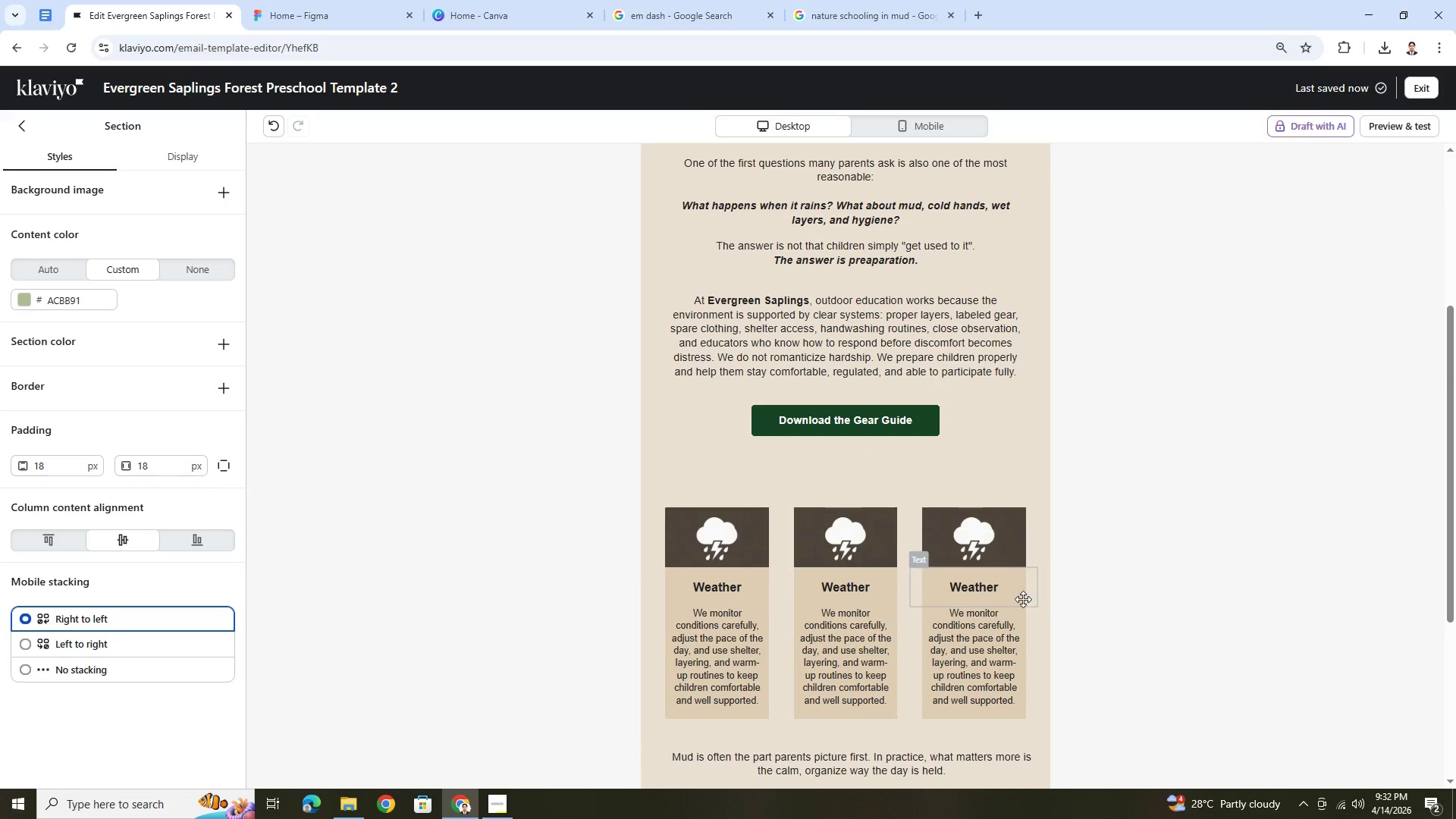 
scroll: coordinate [1023, 600], scroll_direction: up, amount: 2.0
 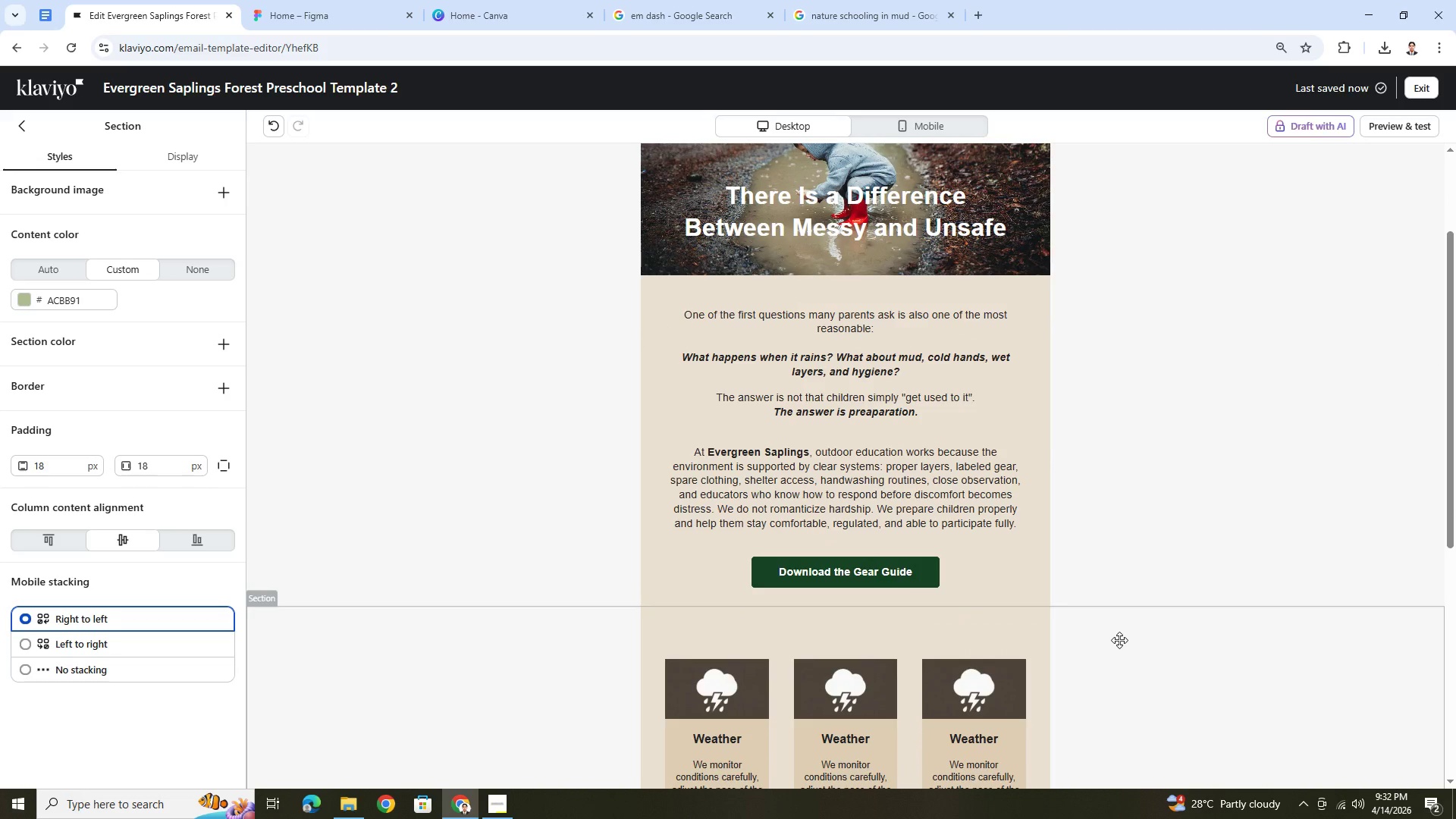 
hold_key(key=ControlLeft, duration=0.44)
scroll: coordinate [1119, 640], scroll_direction: down, amount: 4.0
 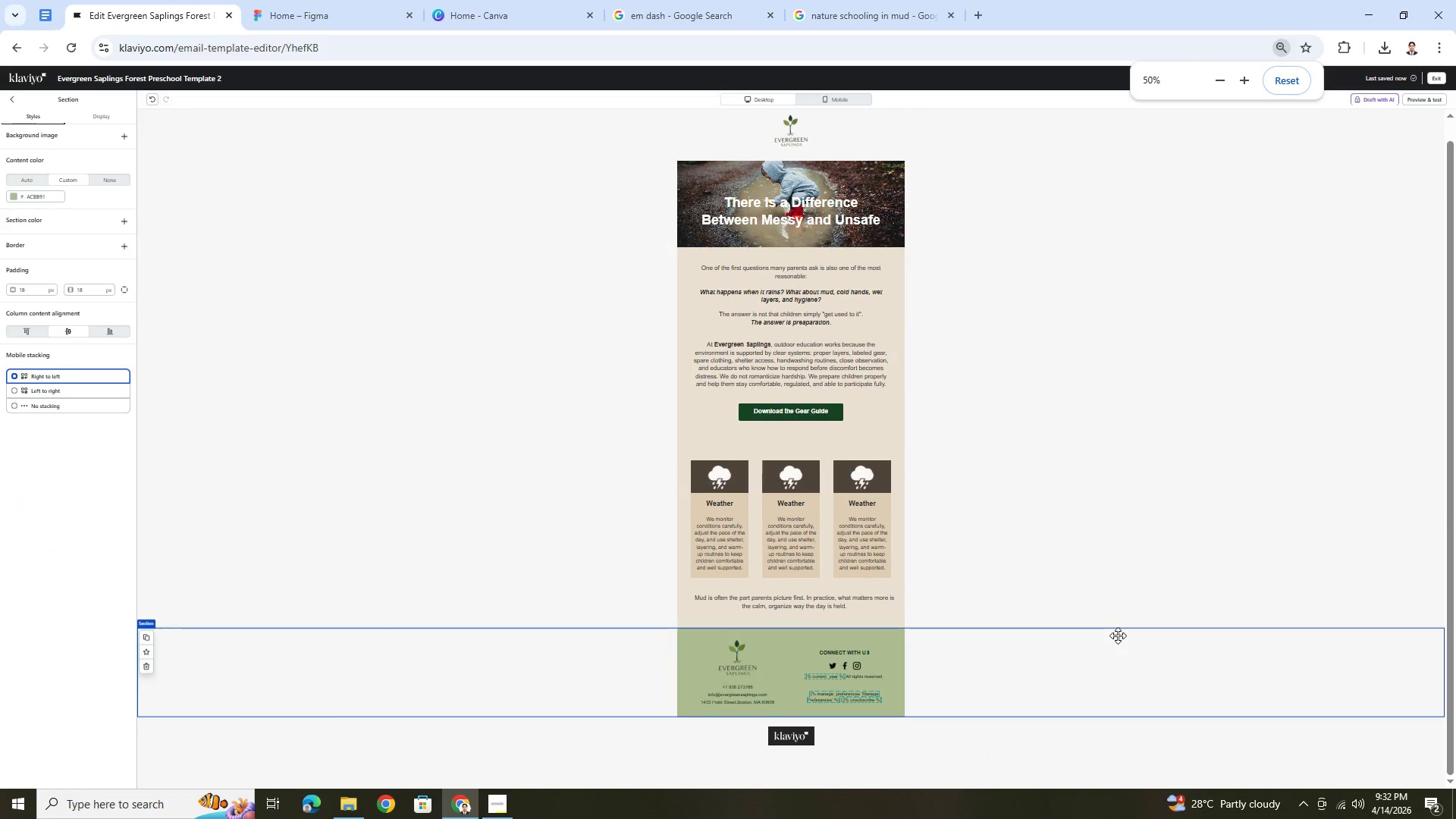 
hold_key(key=ControlLeft, duration=0.41)
 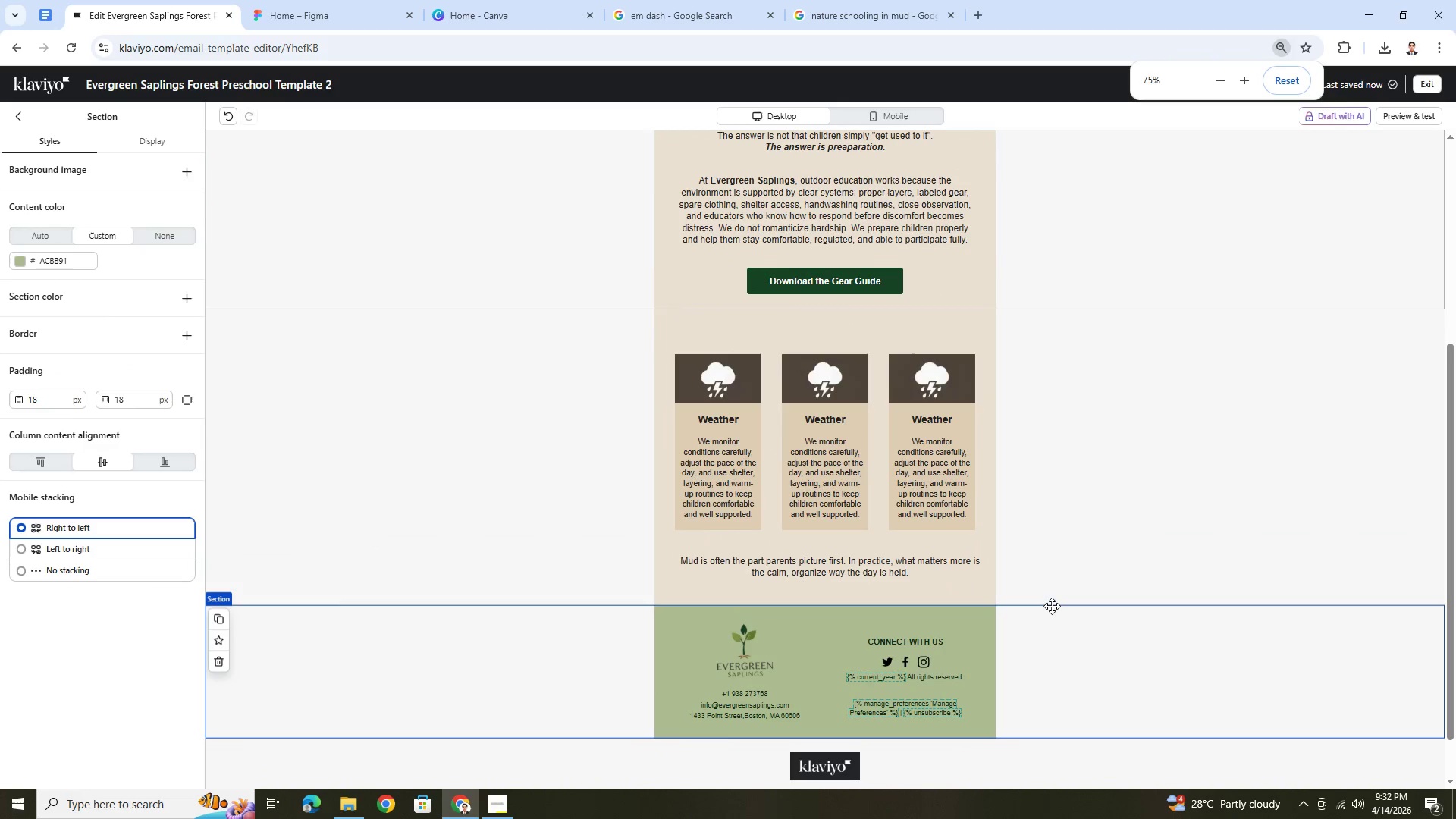 
scroll: coordinate [1117, 635], scroll_direction: down, amount: 2.0
 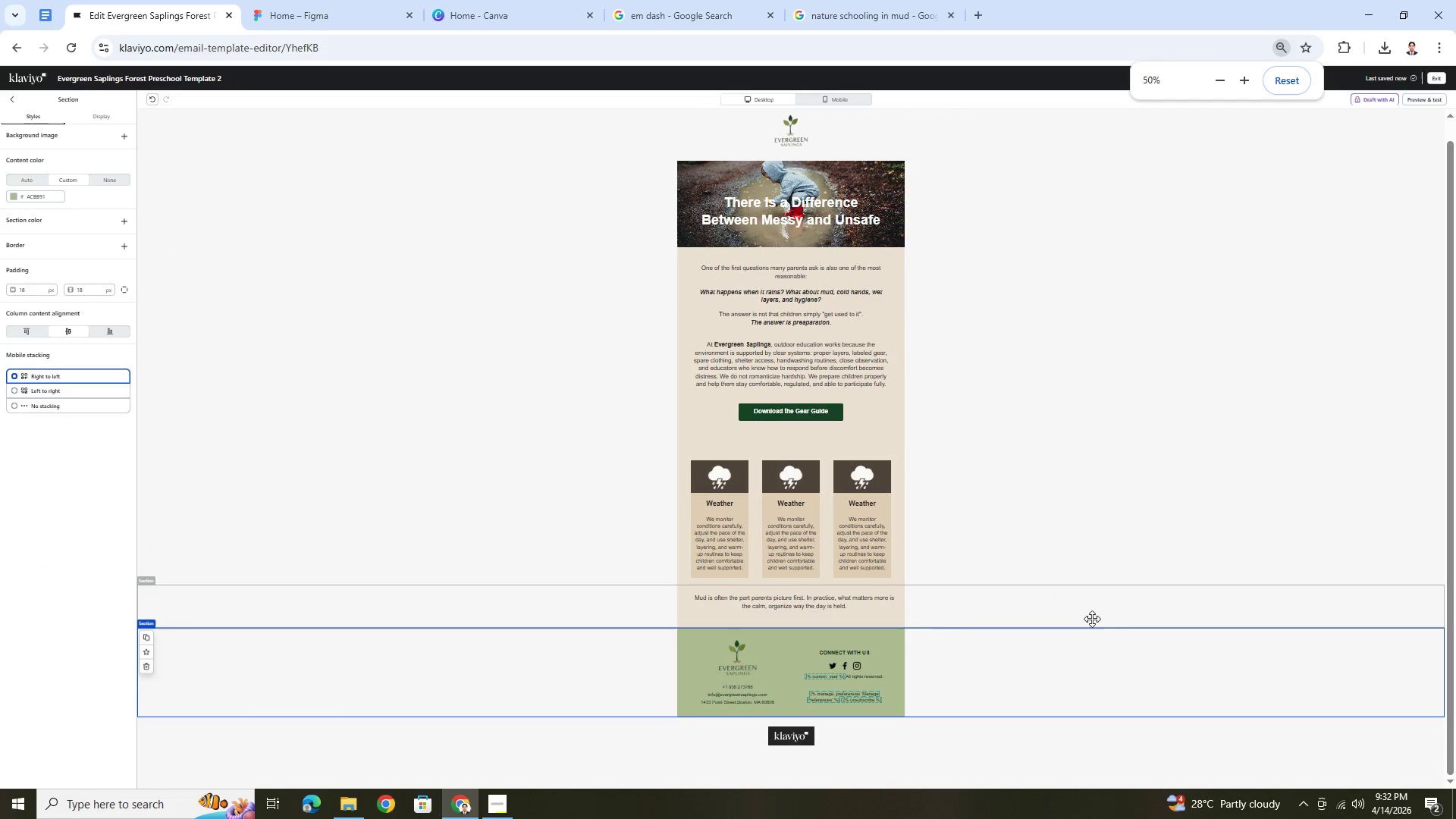 
key(Control+ControlLeft)
 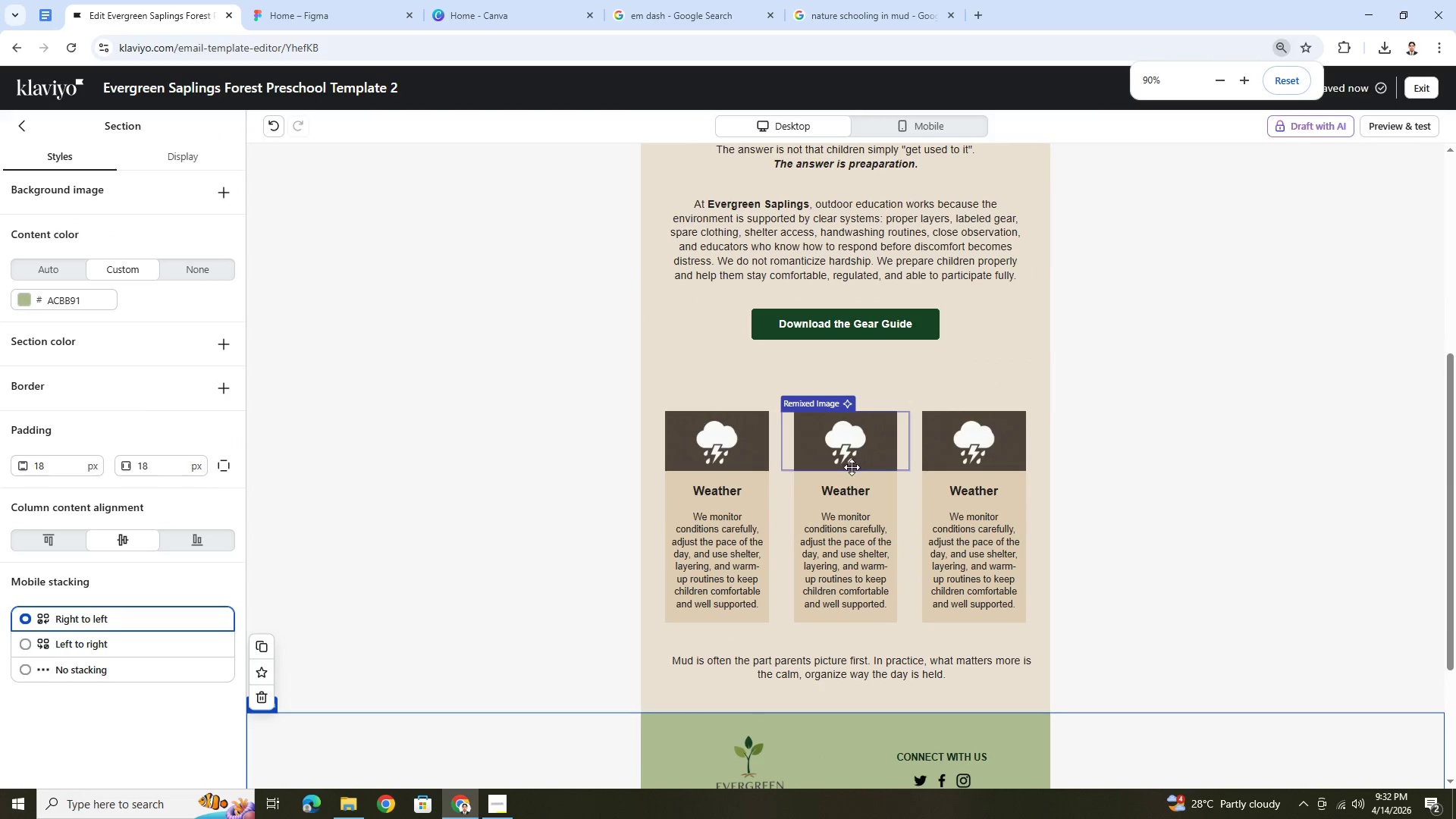 
scroll: coordinate [1052, 606], scroll_direction: none, amount: 0.0
 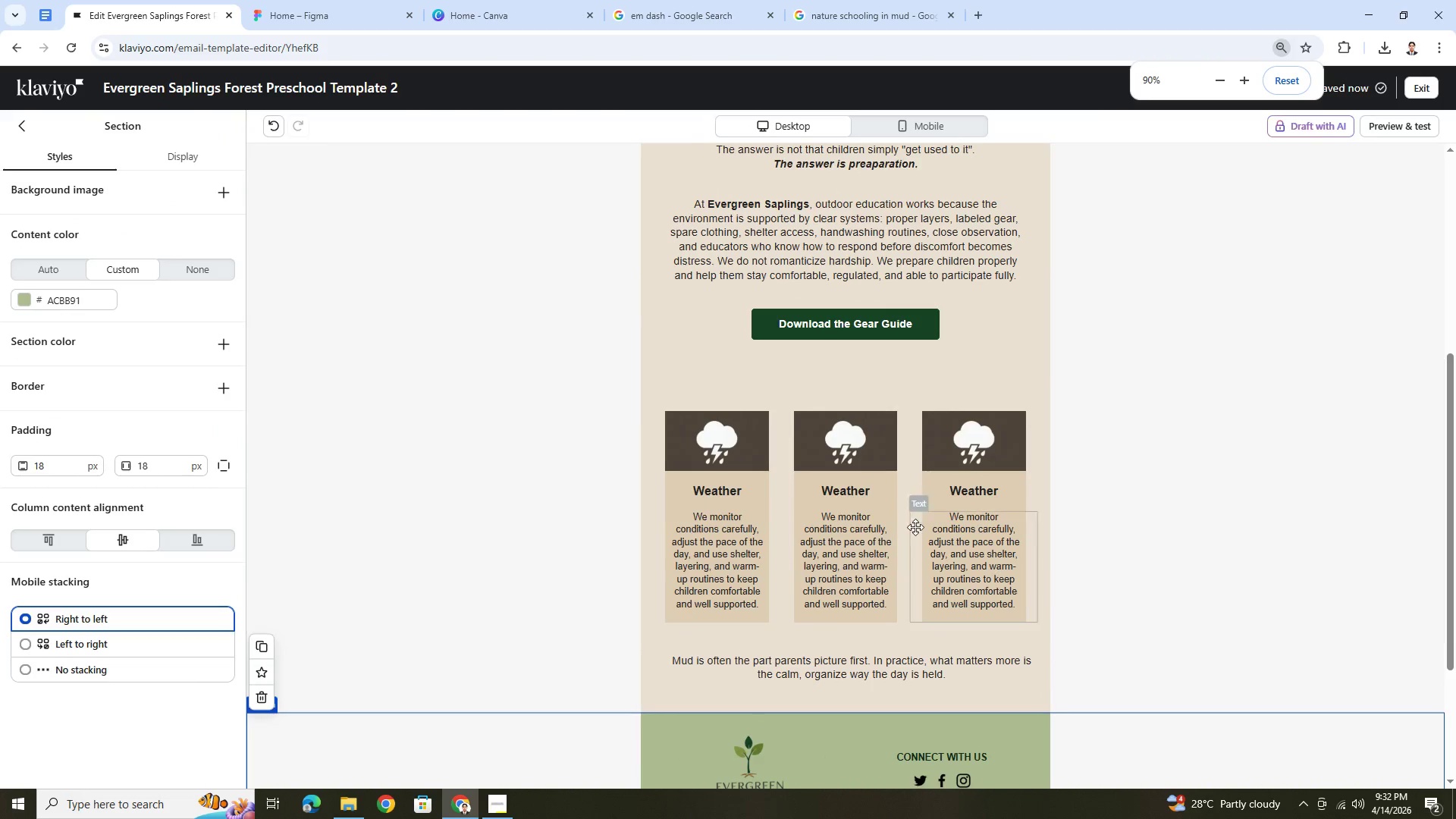 
left_click([852, 463])
 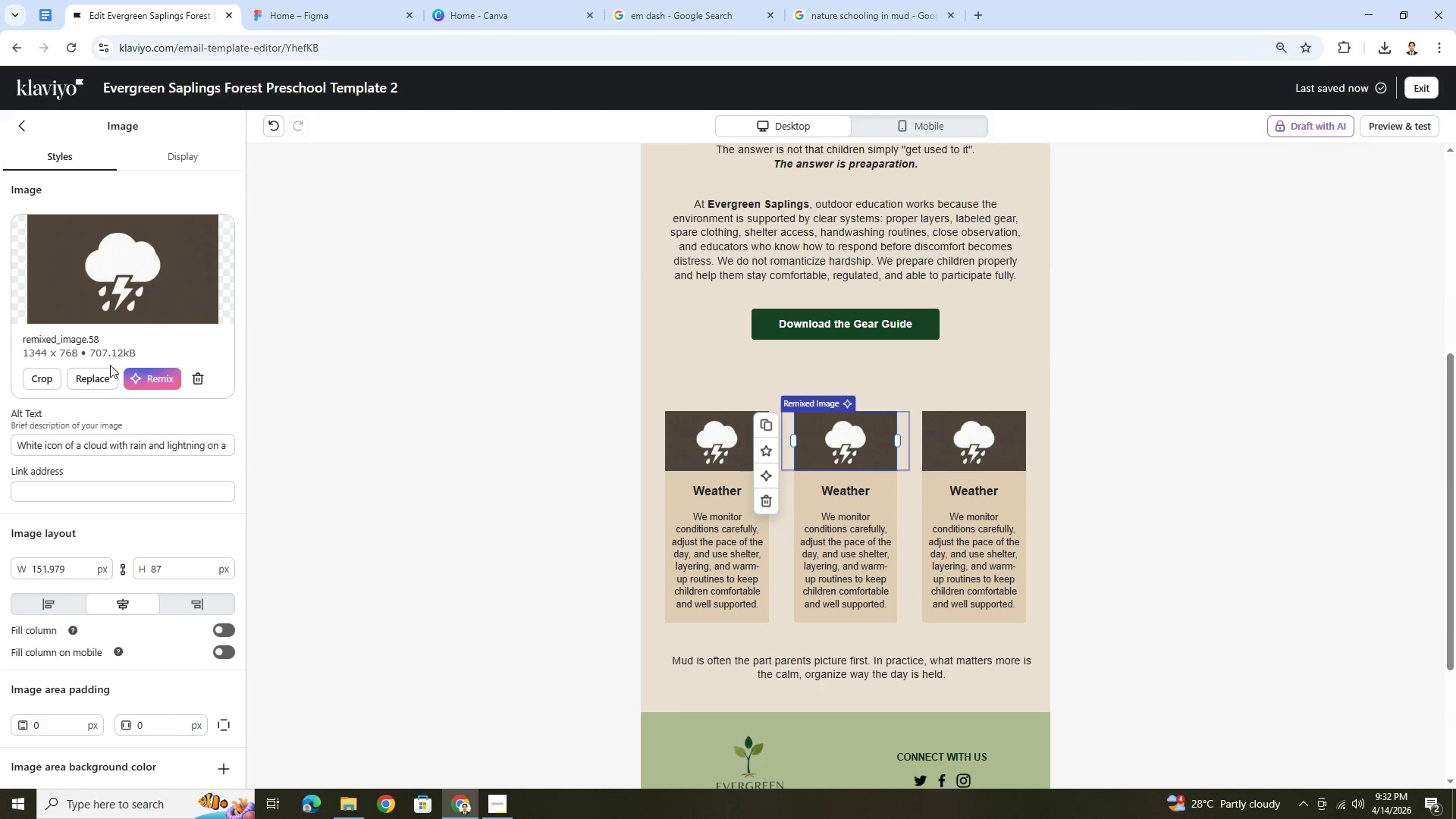 
left_click([143, 374])
 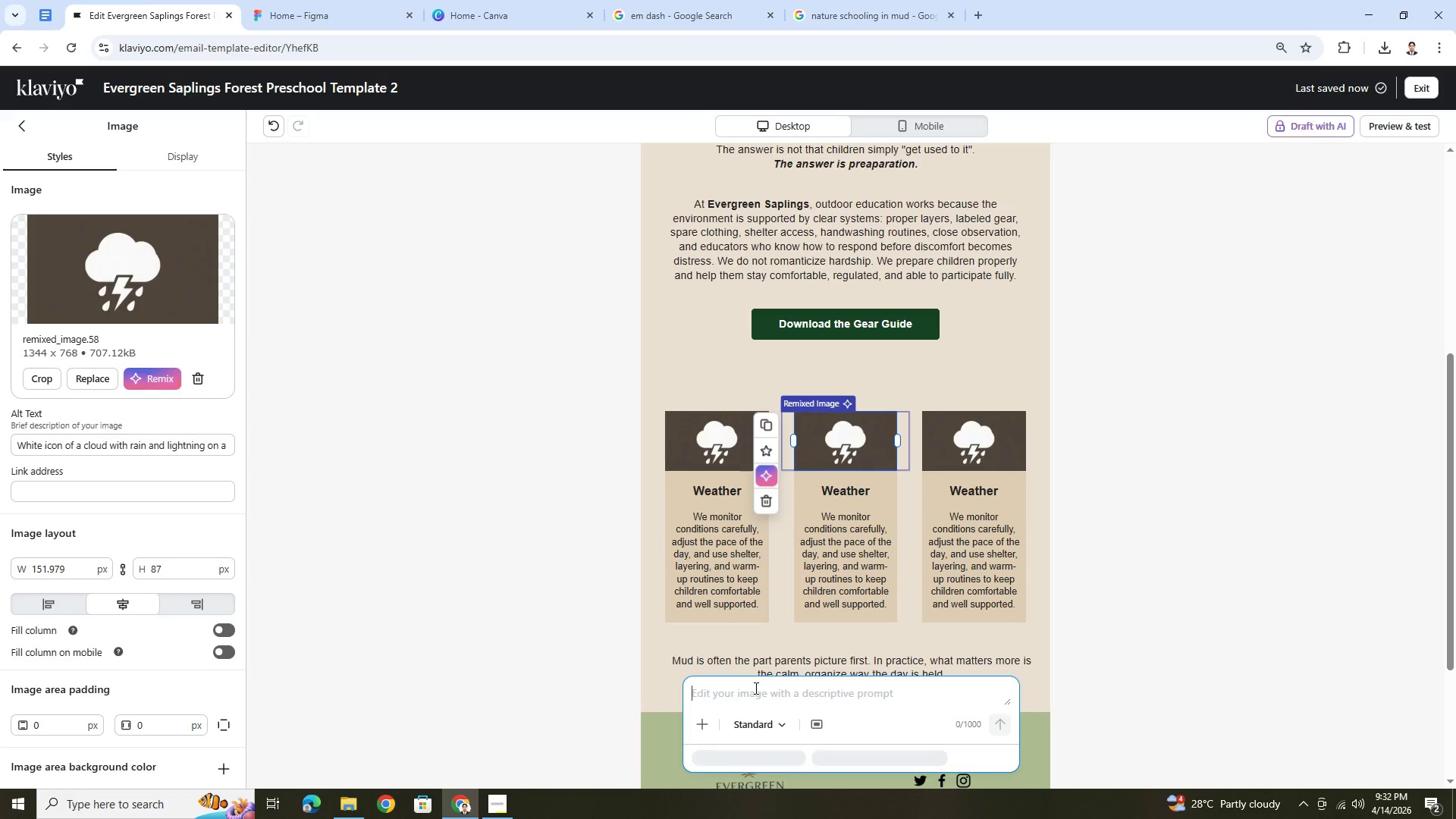 
type(change the icon to)
 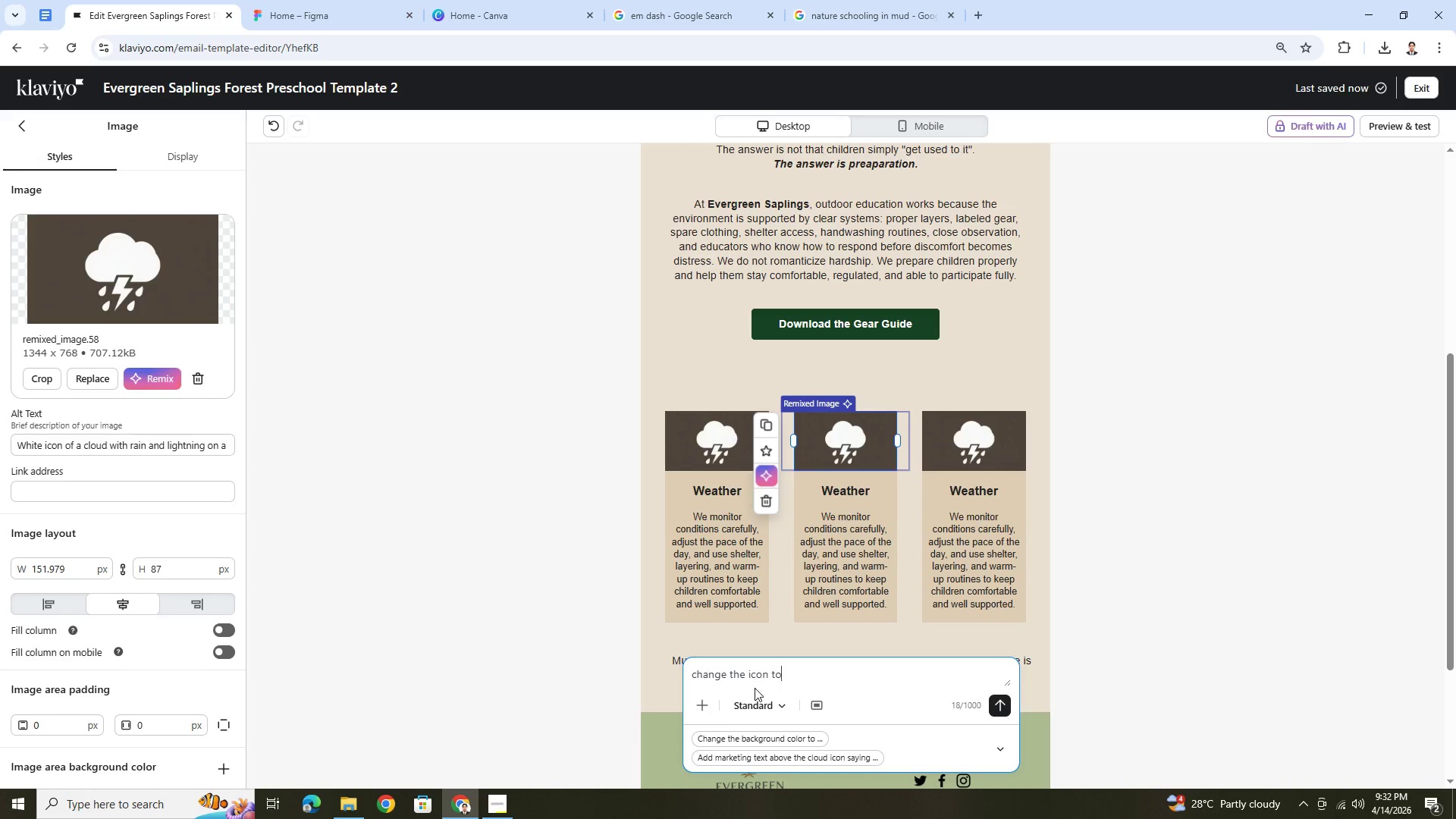 
type( Hygiene)
 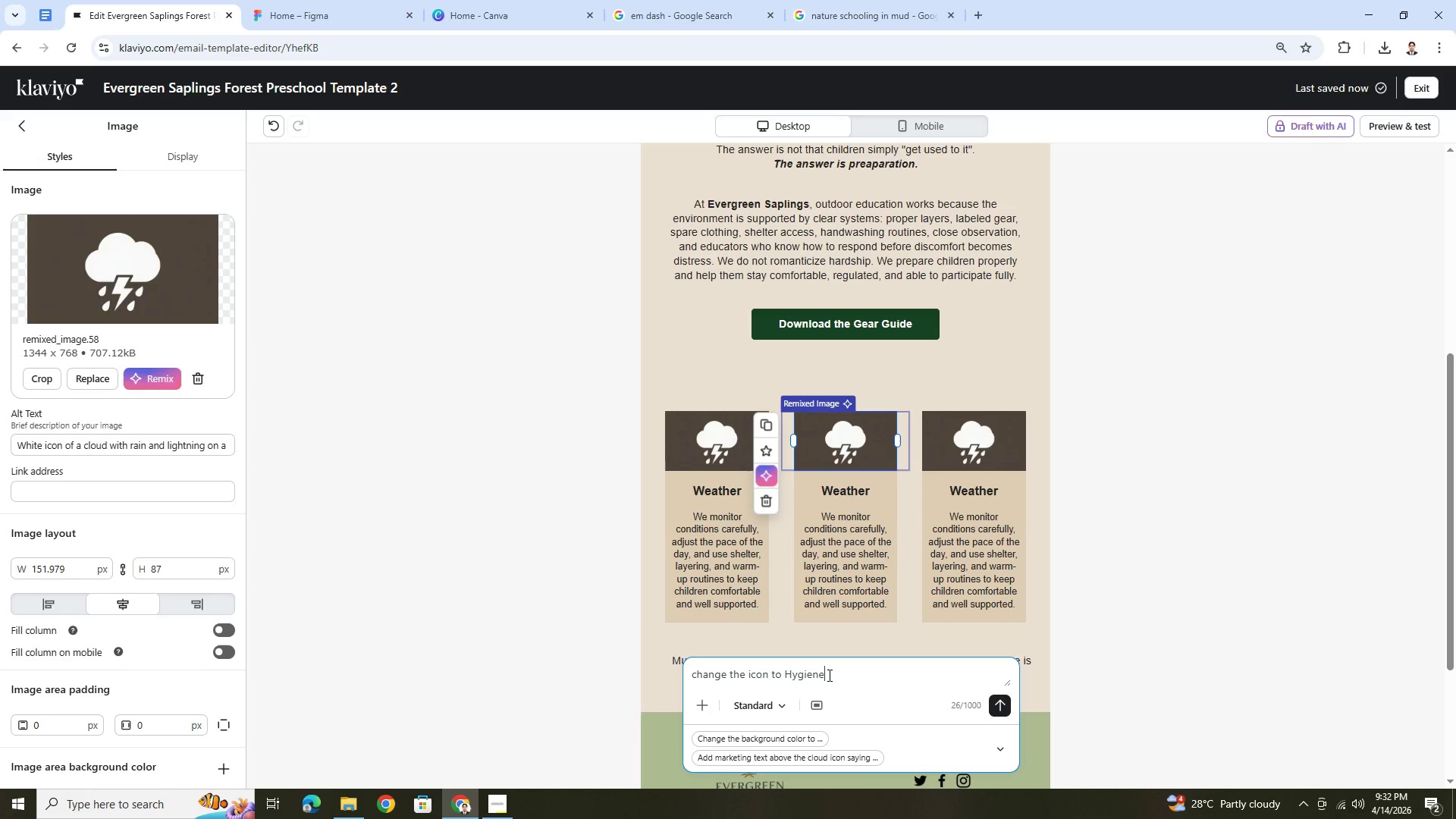 
wait(7.14)
 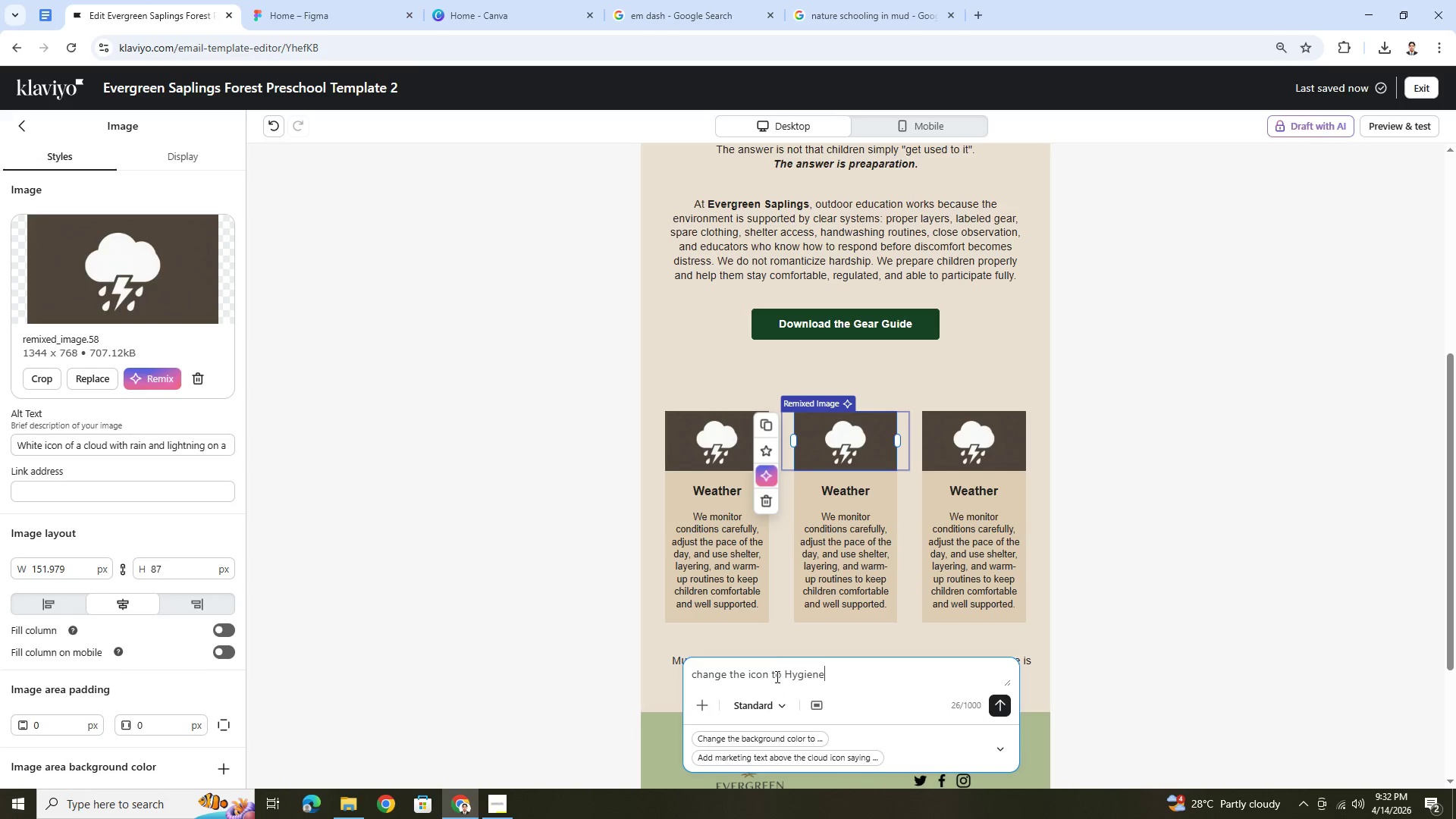 
left_click([782, 671])
 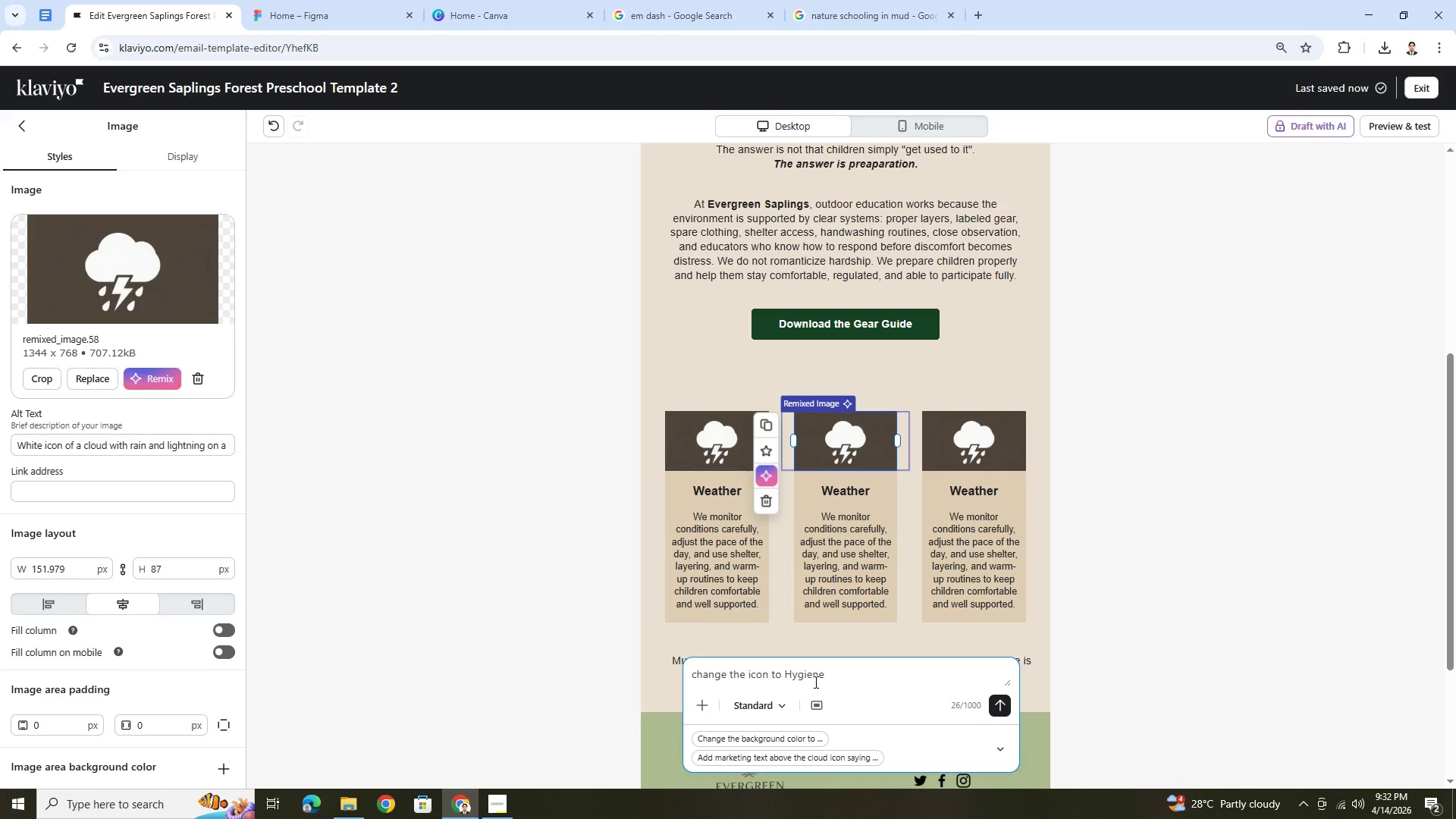 
key(Space)
 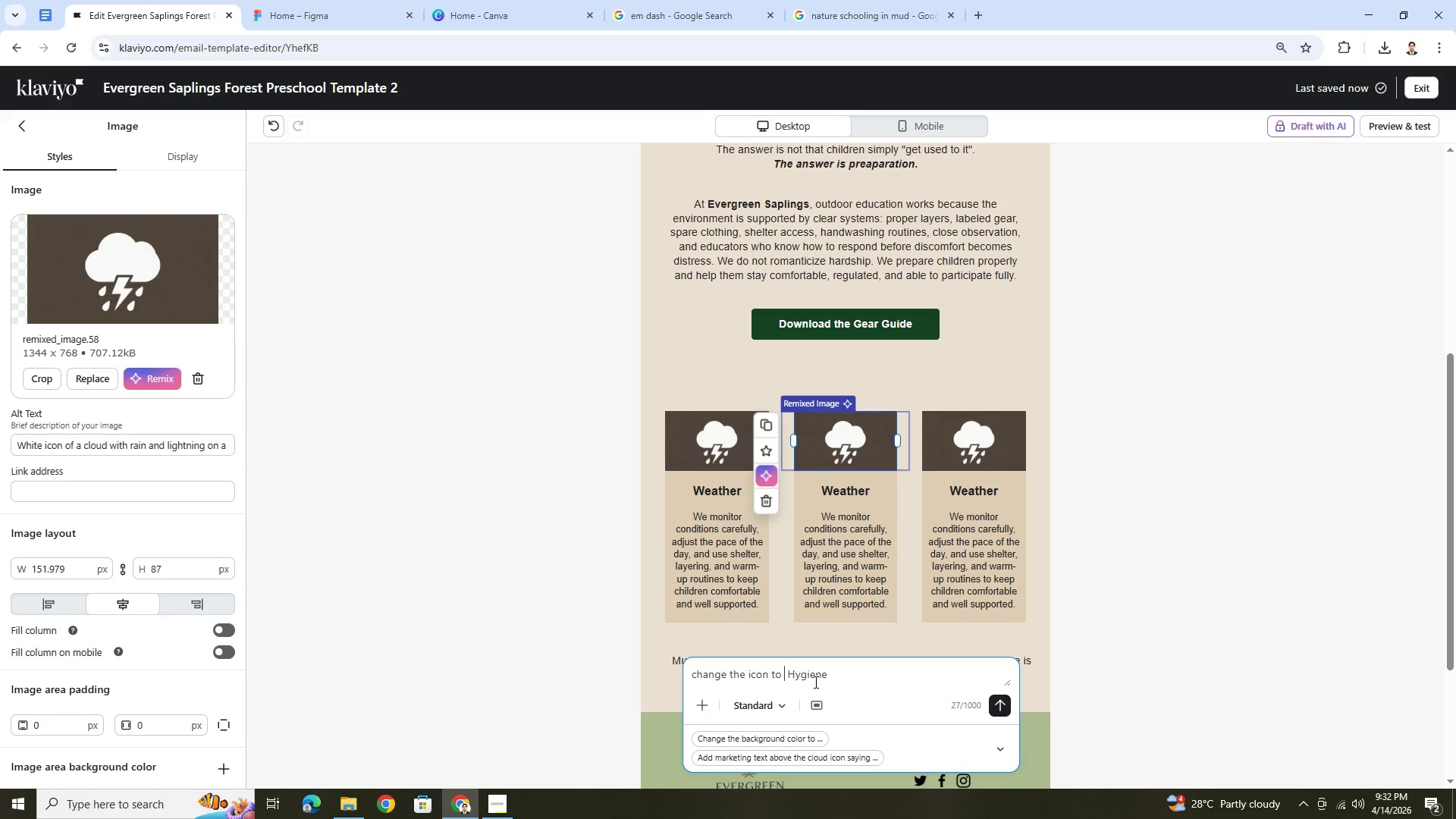 
key(A)
 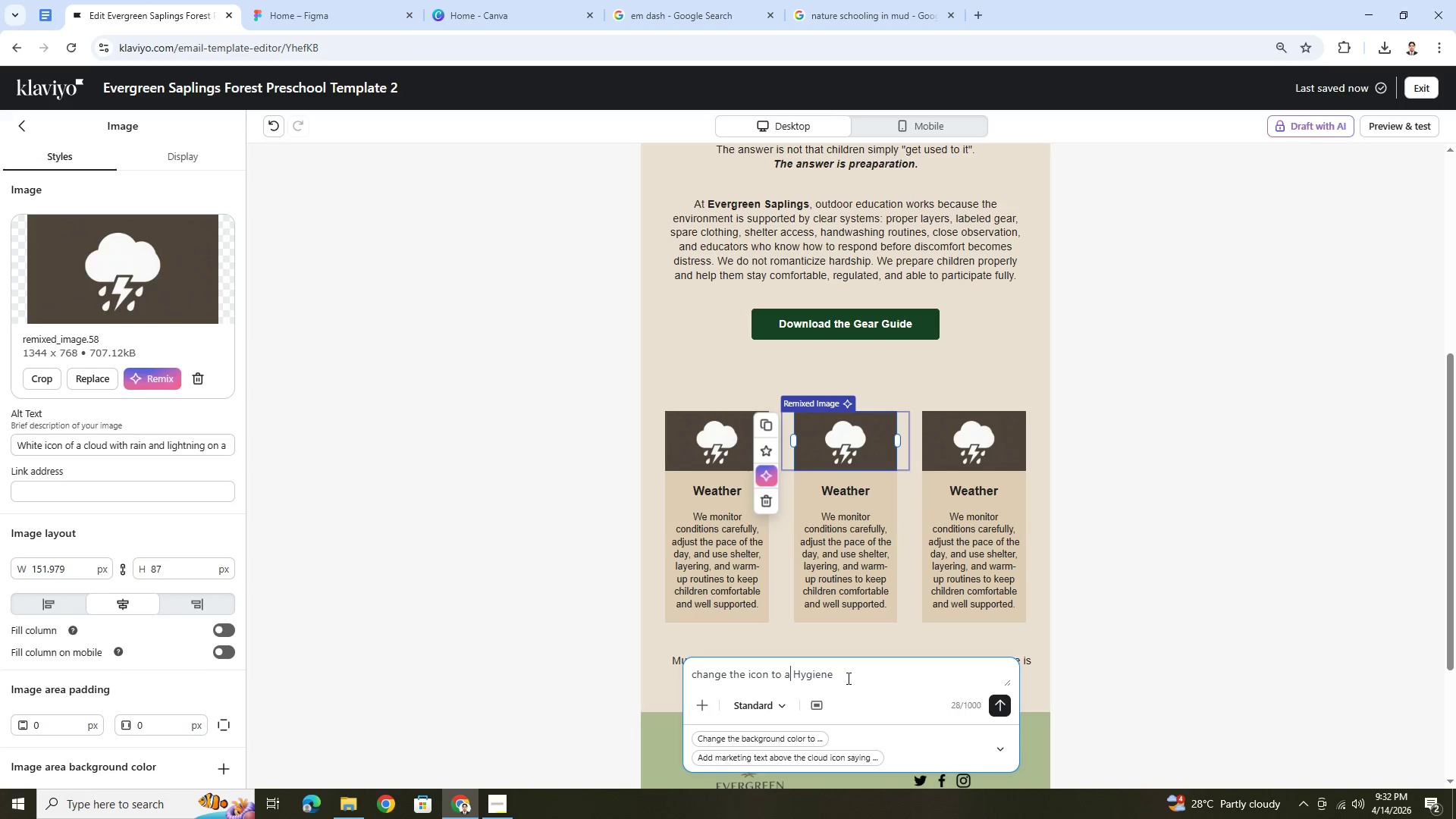 
left_click([850, 677])
 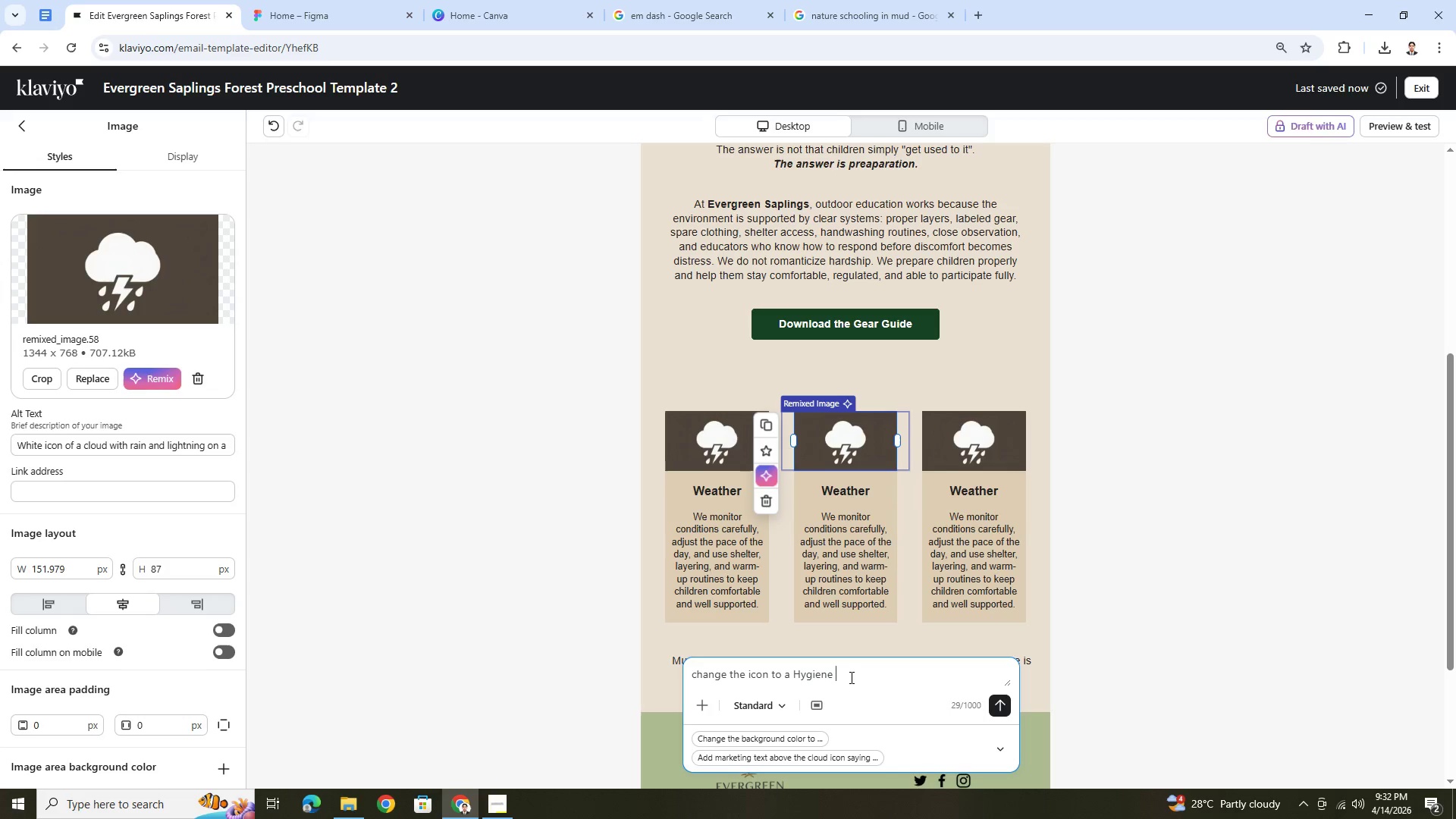 
type( icon)
 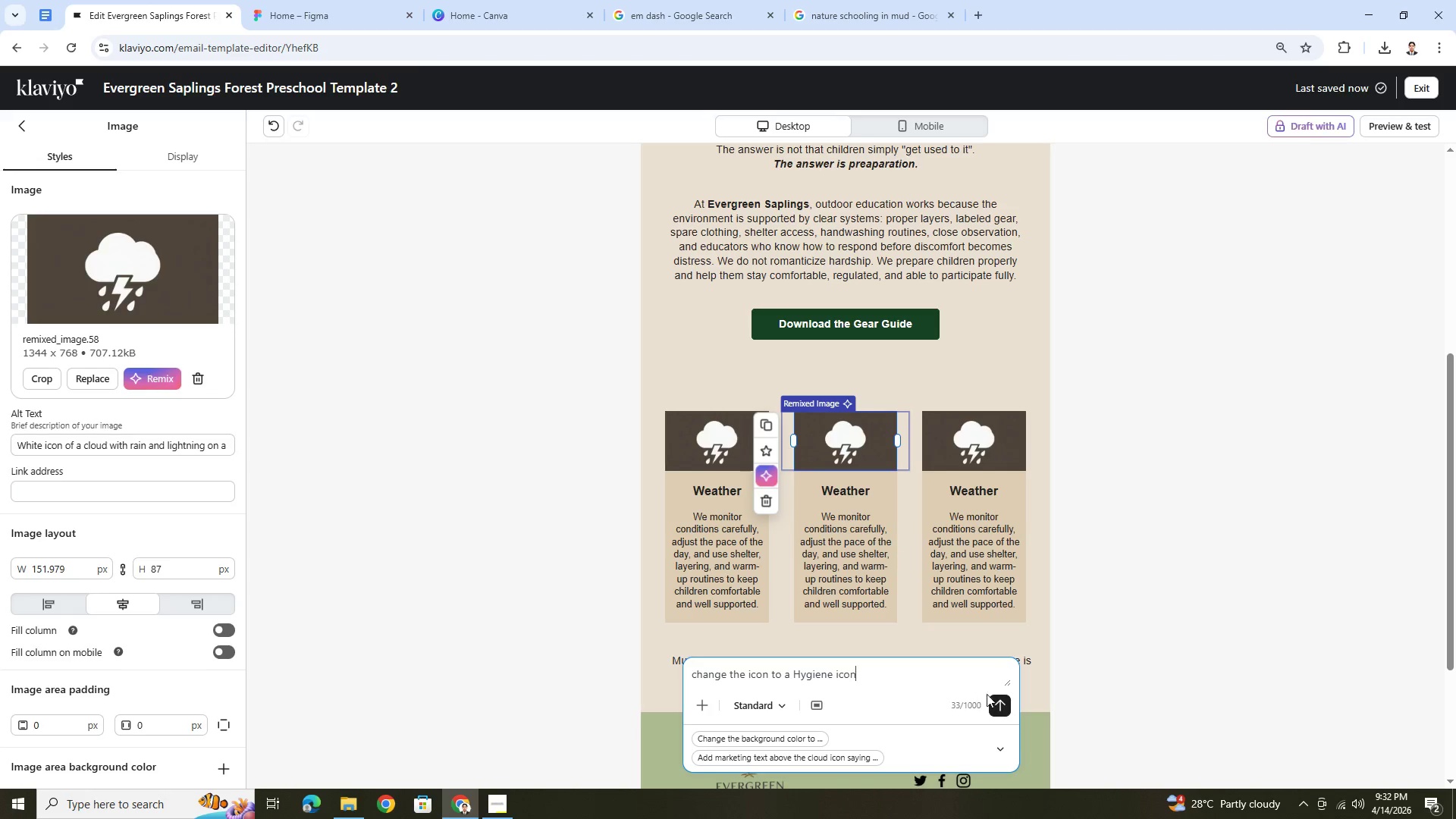 
left_click([997, 701])
 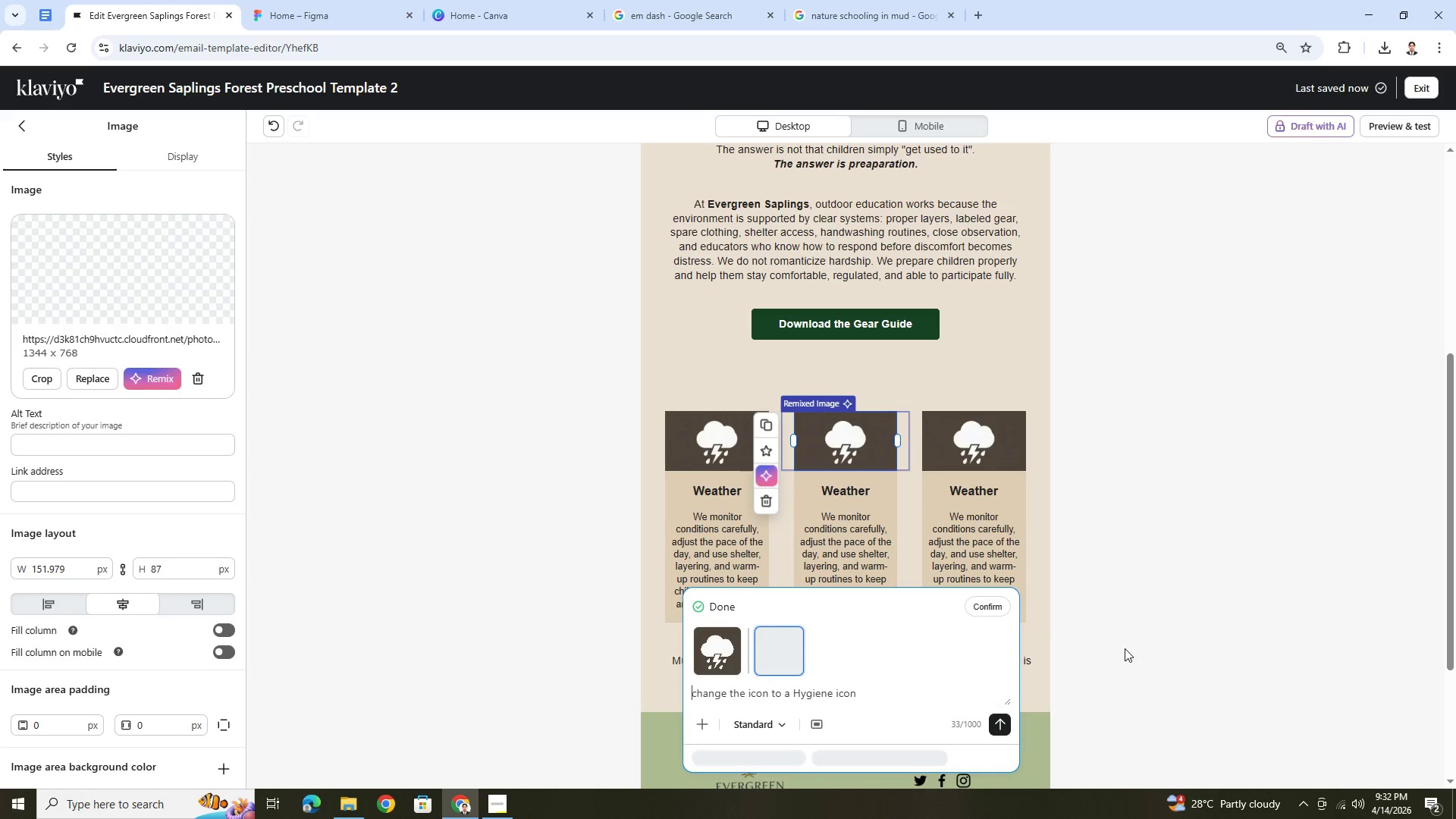 
wait(21.5)
 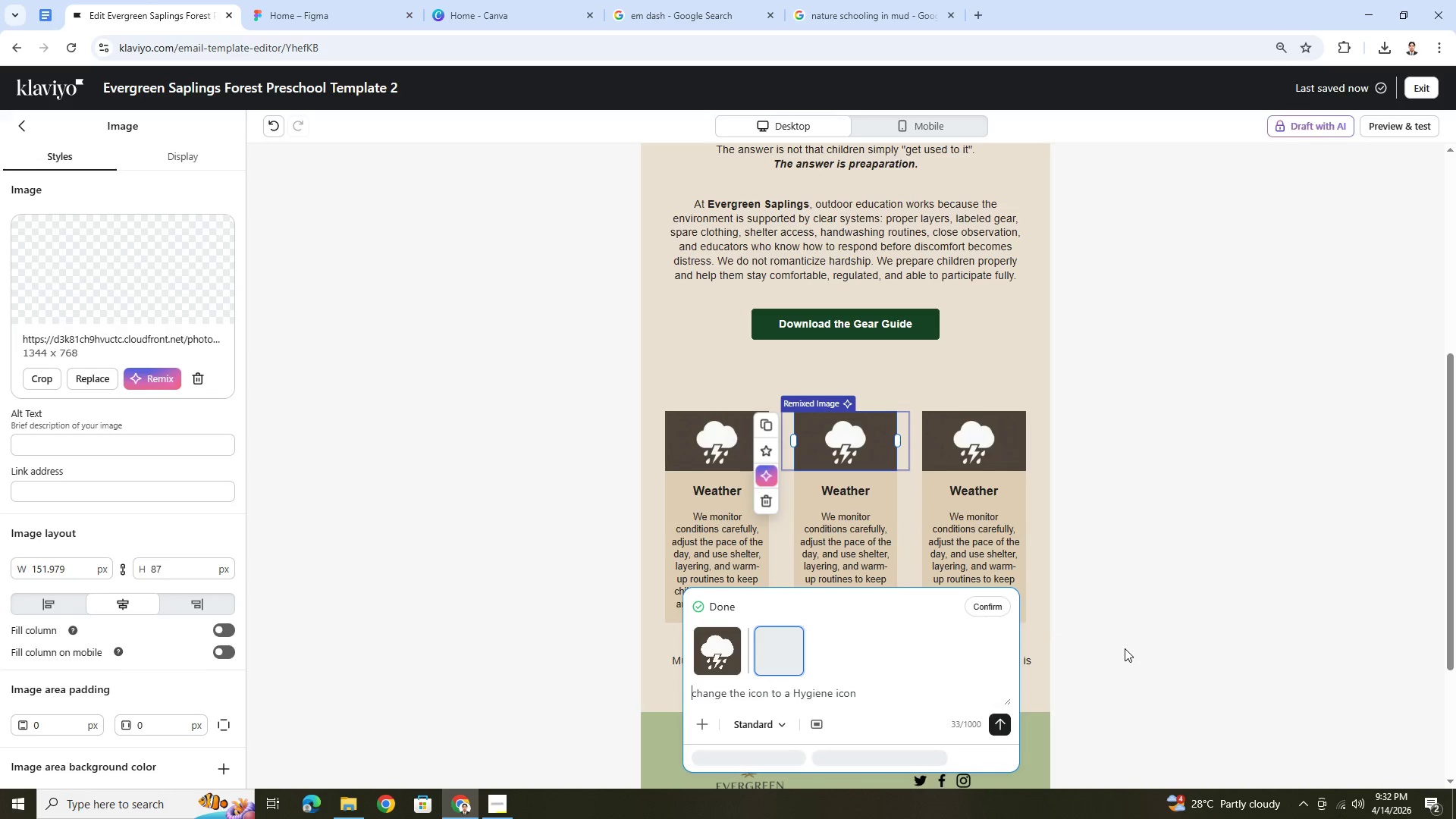 
left_click([984, 609])
 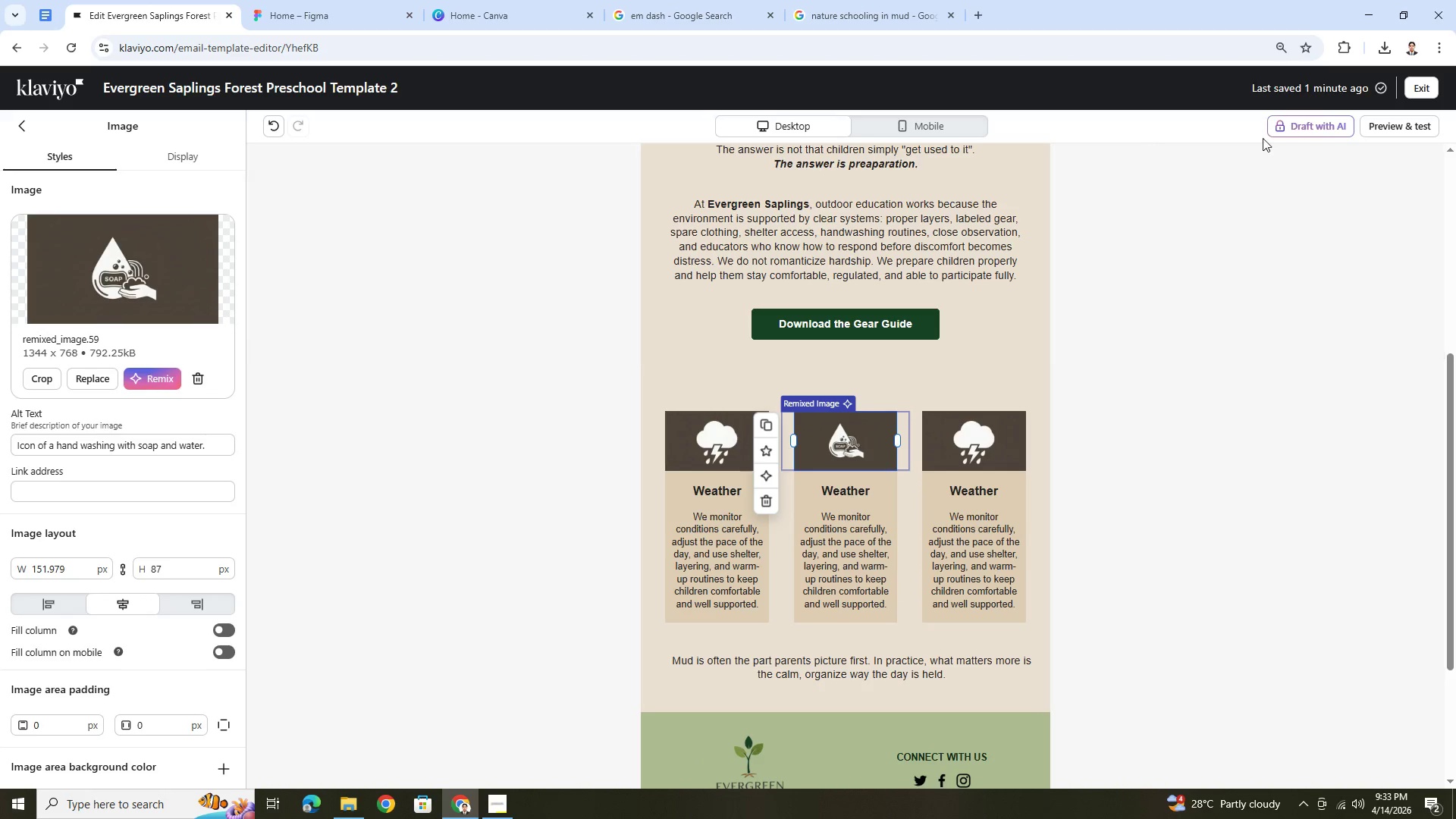 
wait(7.27)
 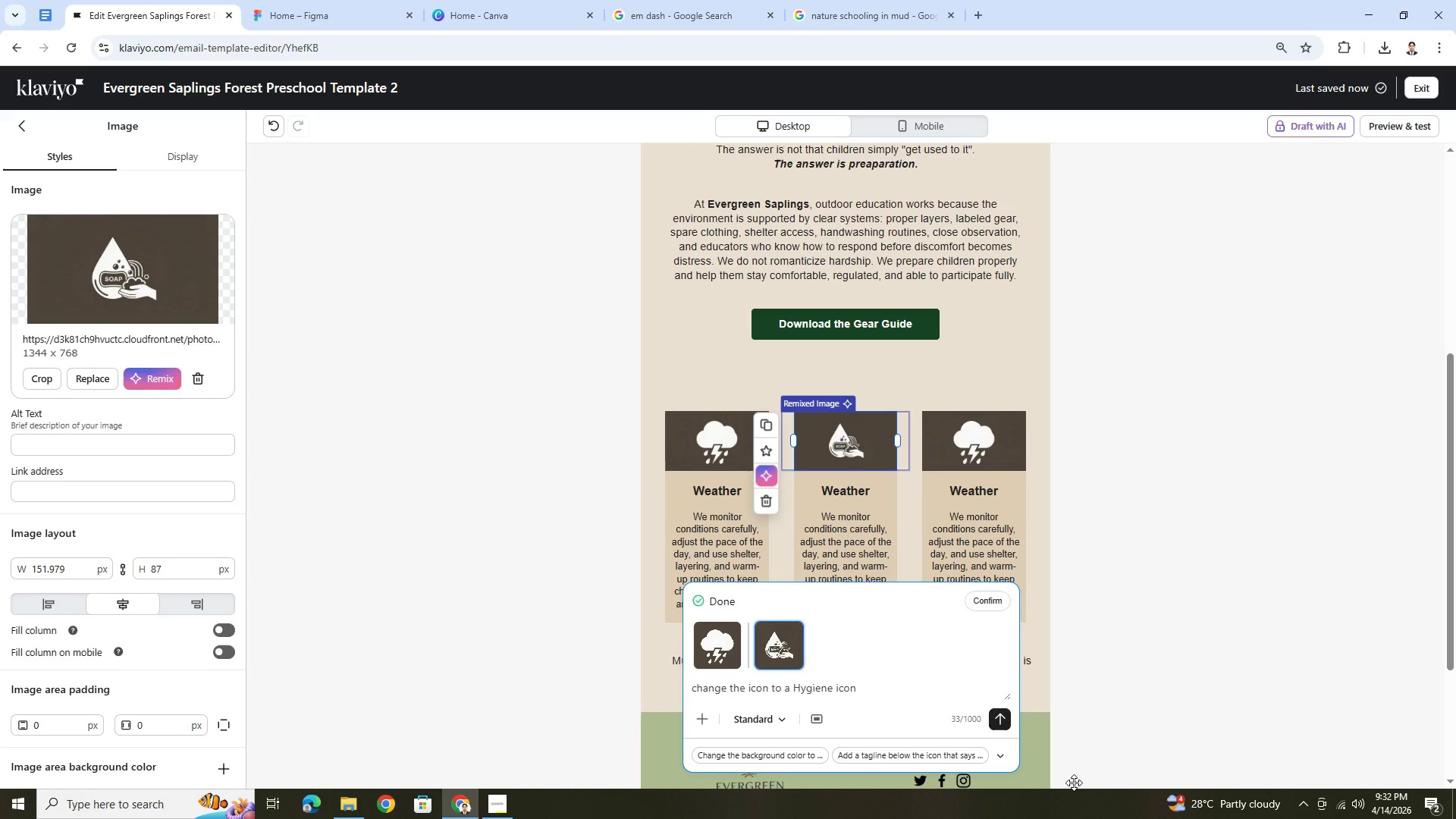 
double_click([861, 491])
 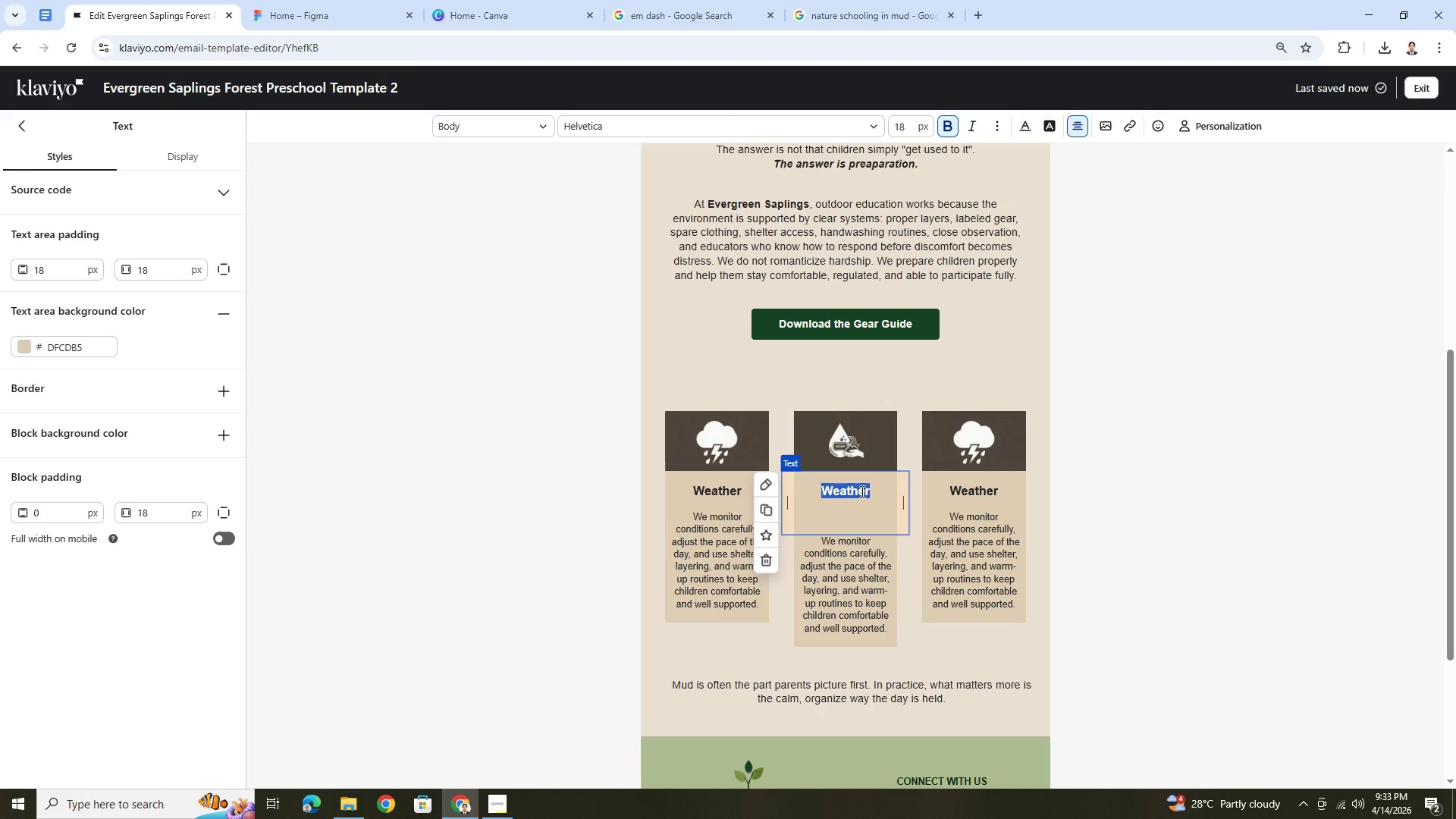 
type(Hygiene)
 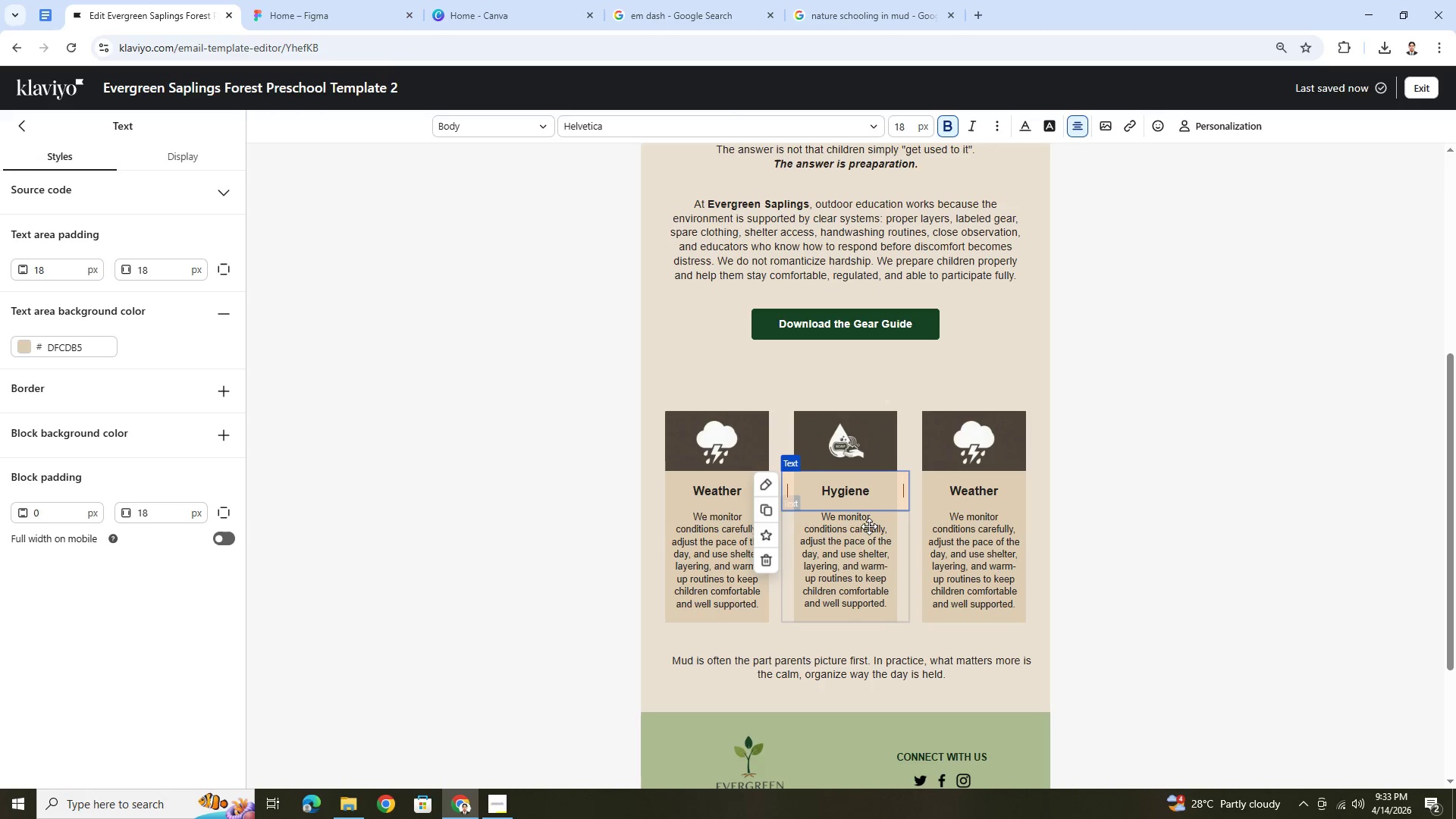 
left_click([835, 589])
 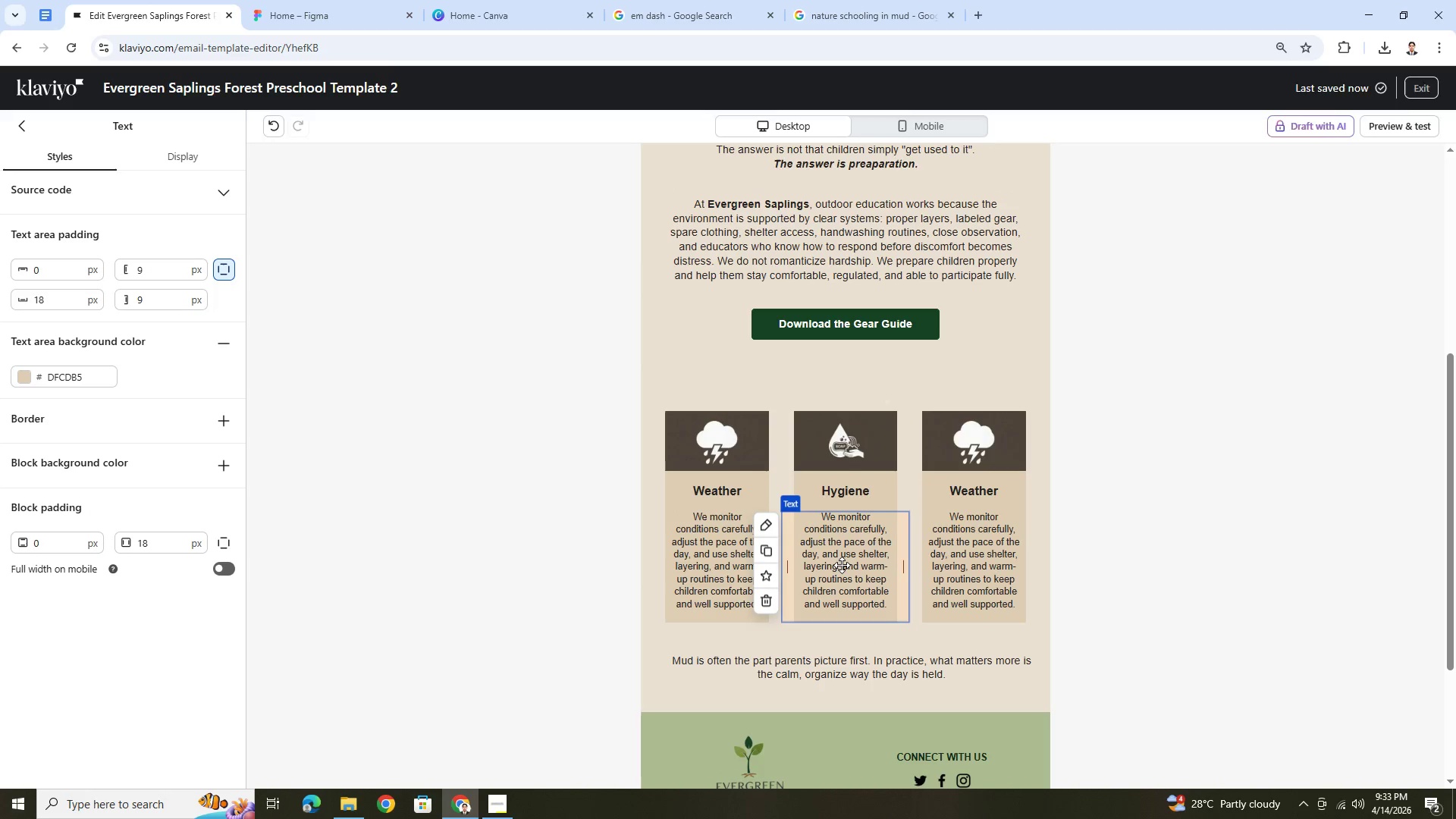 
double_click([842, 565])
 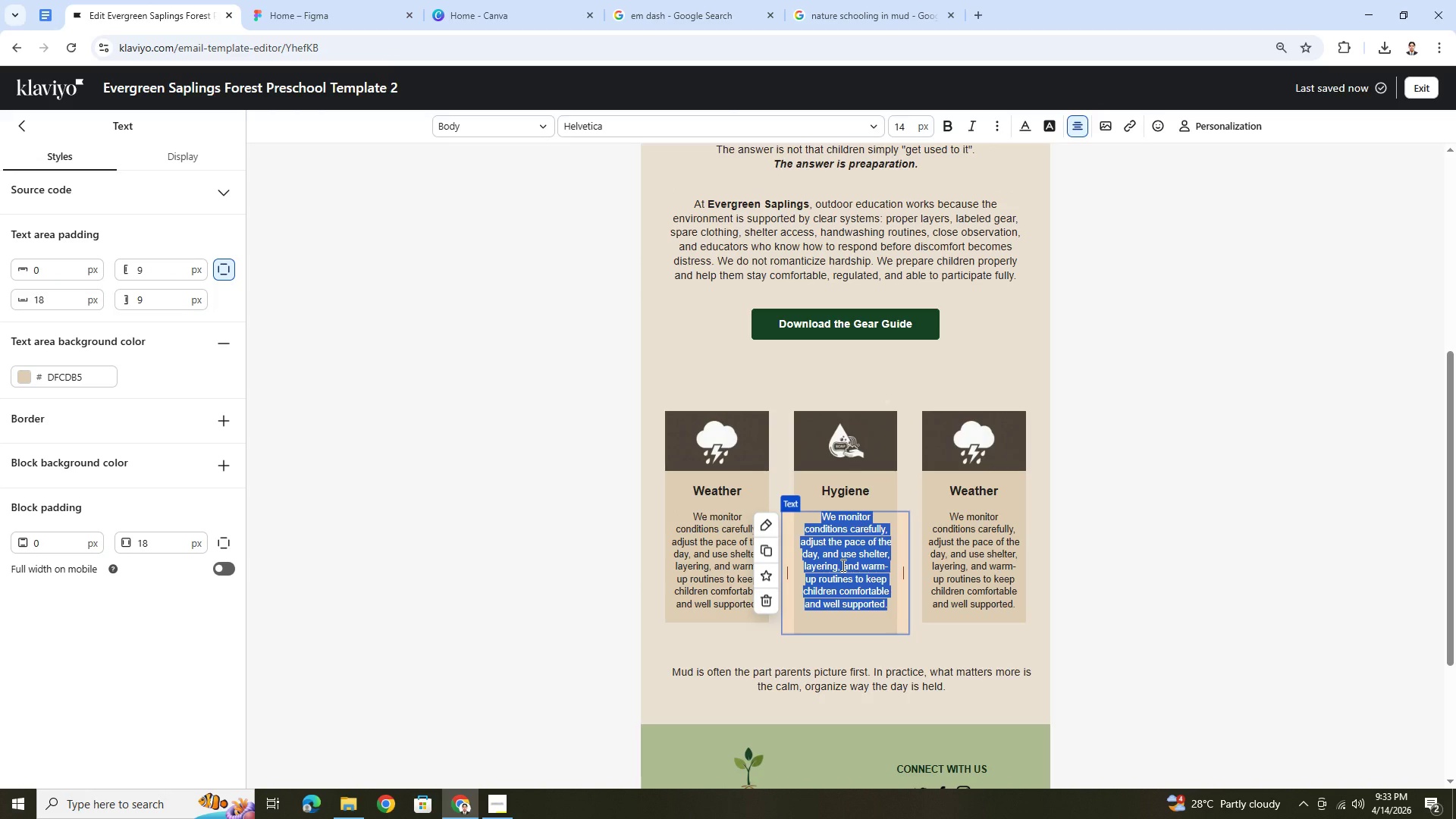 
wait(5.55)
 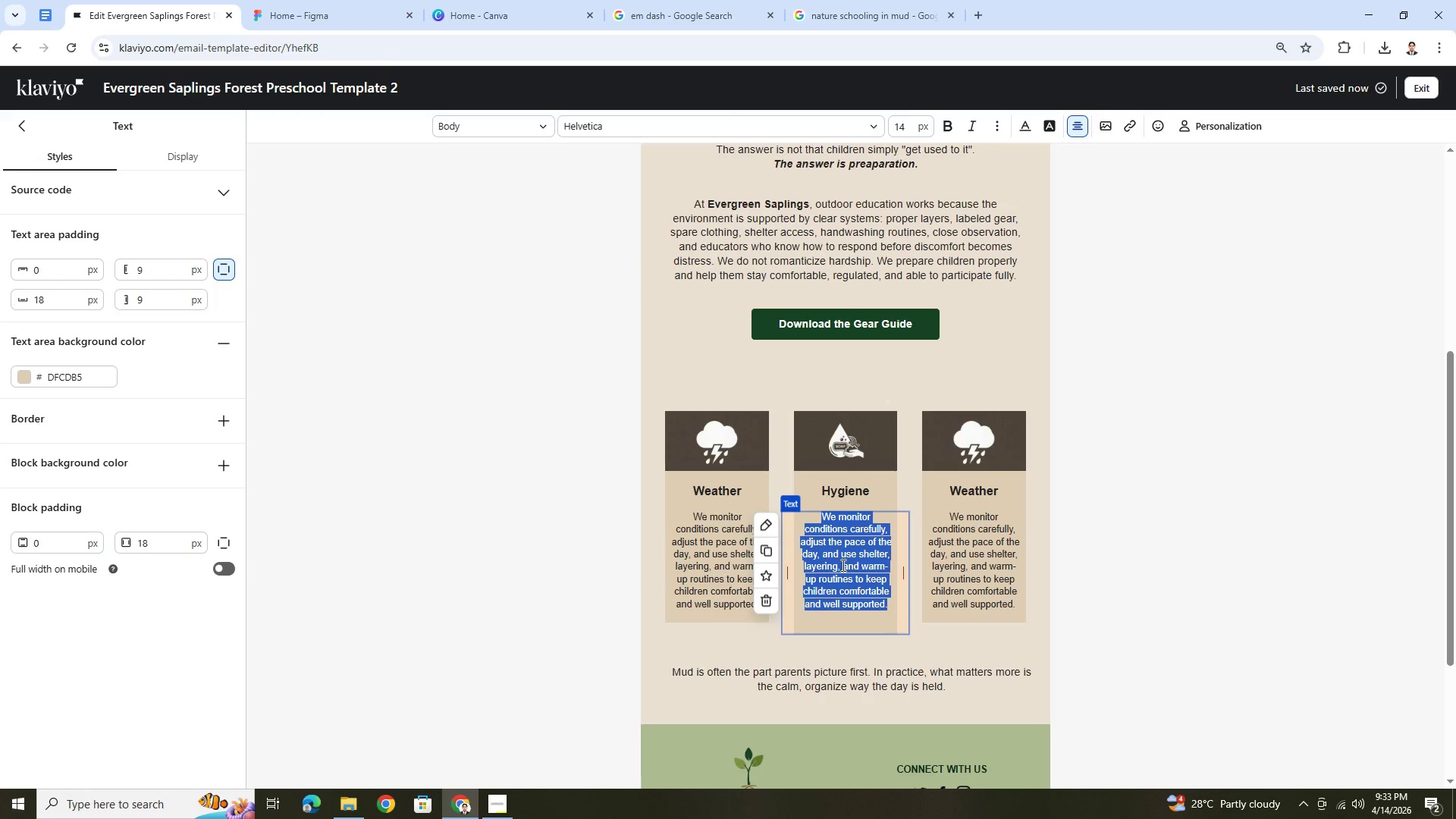 
type(Hand )
key(Backspace)
type(washingm)
key(Backspace)
type(, gear management)
 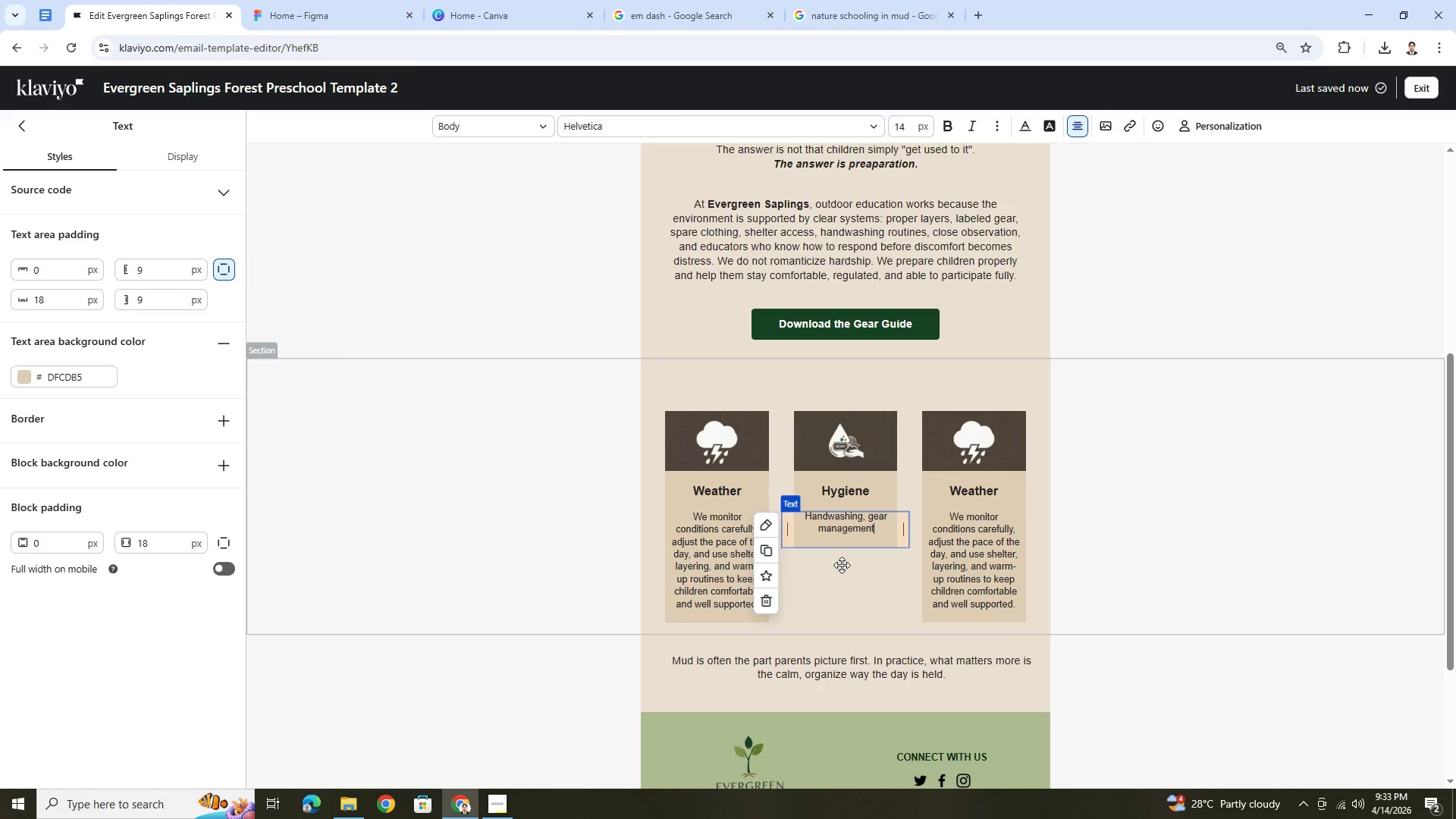 
wait(9.58)
 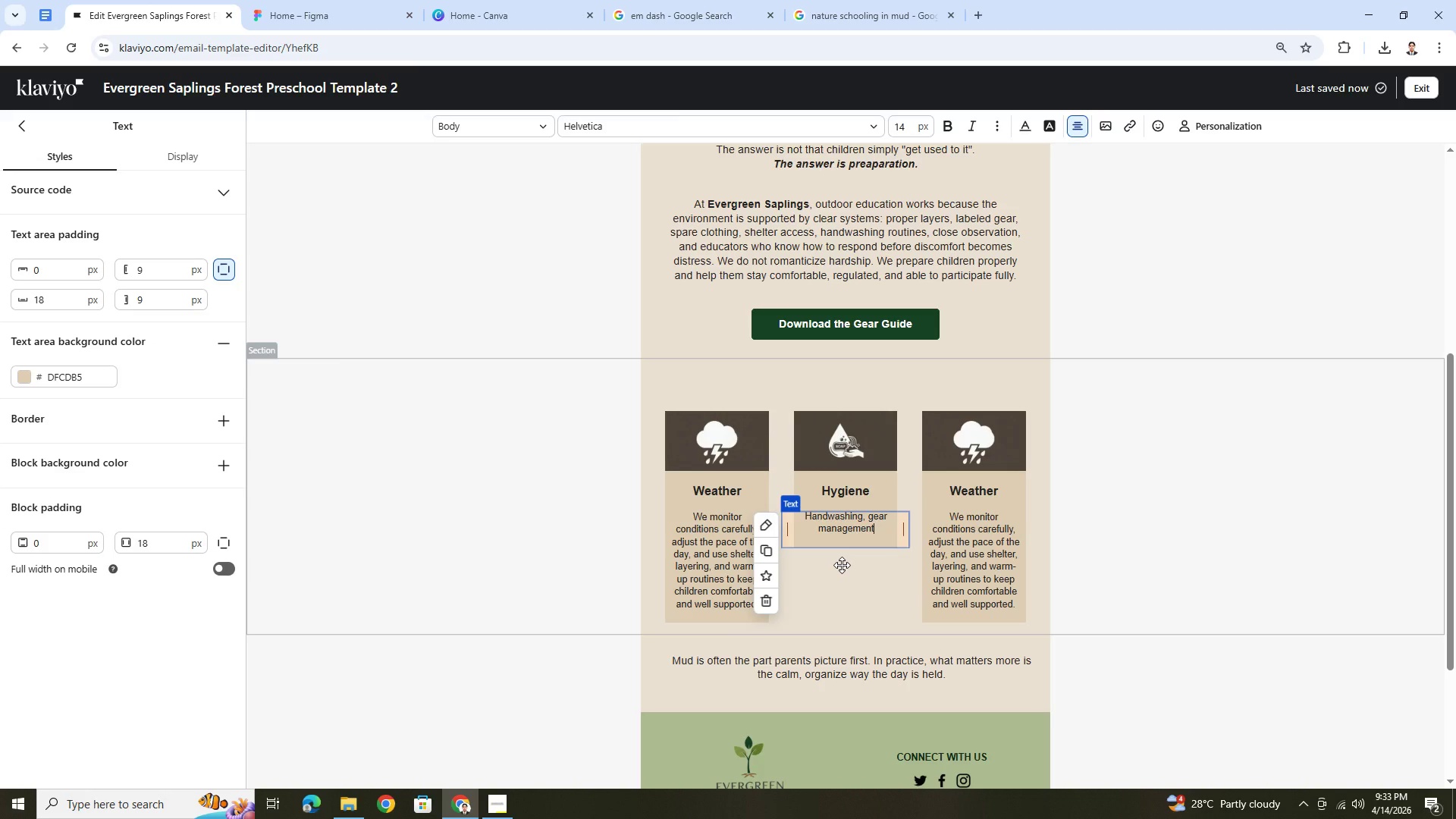 
type(, and simple, reliable routines help children stay clean )
 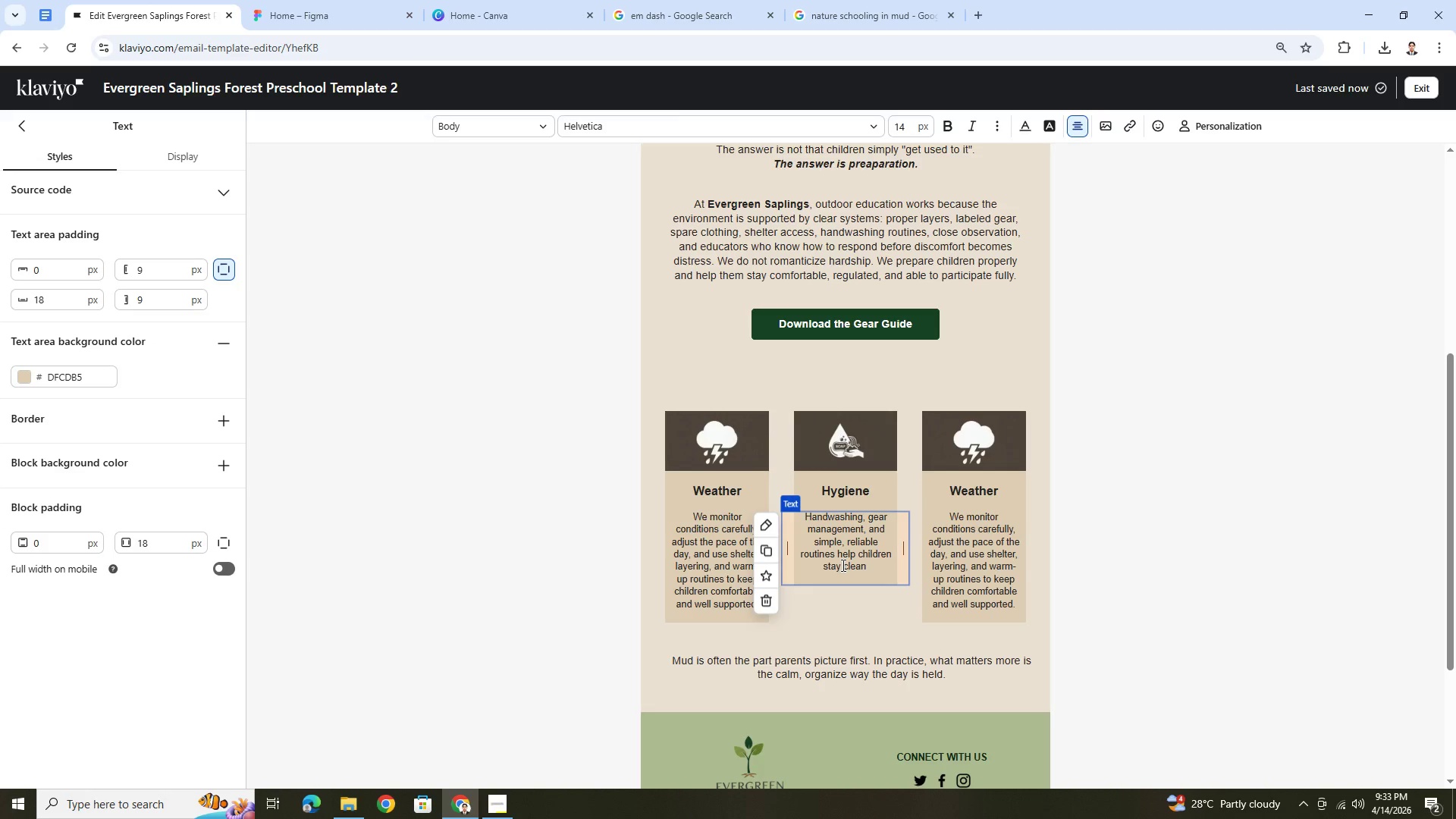 
type(enough, healthy, and ready to move through)
 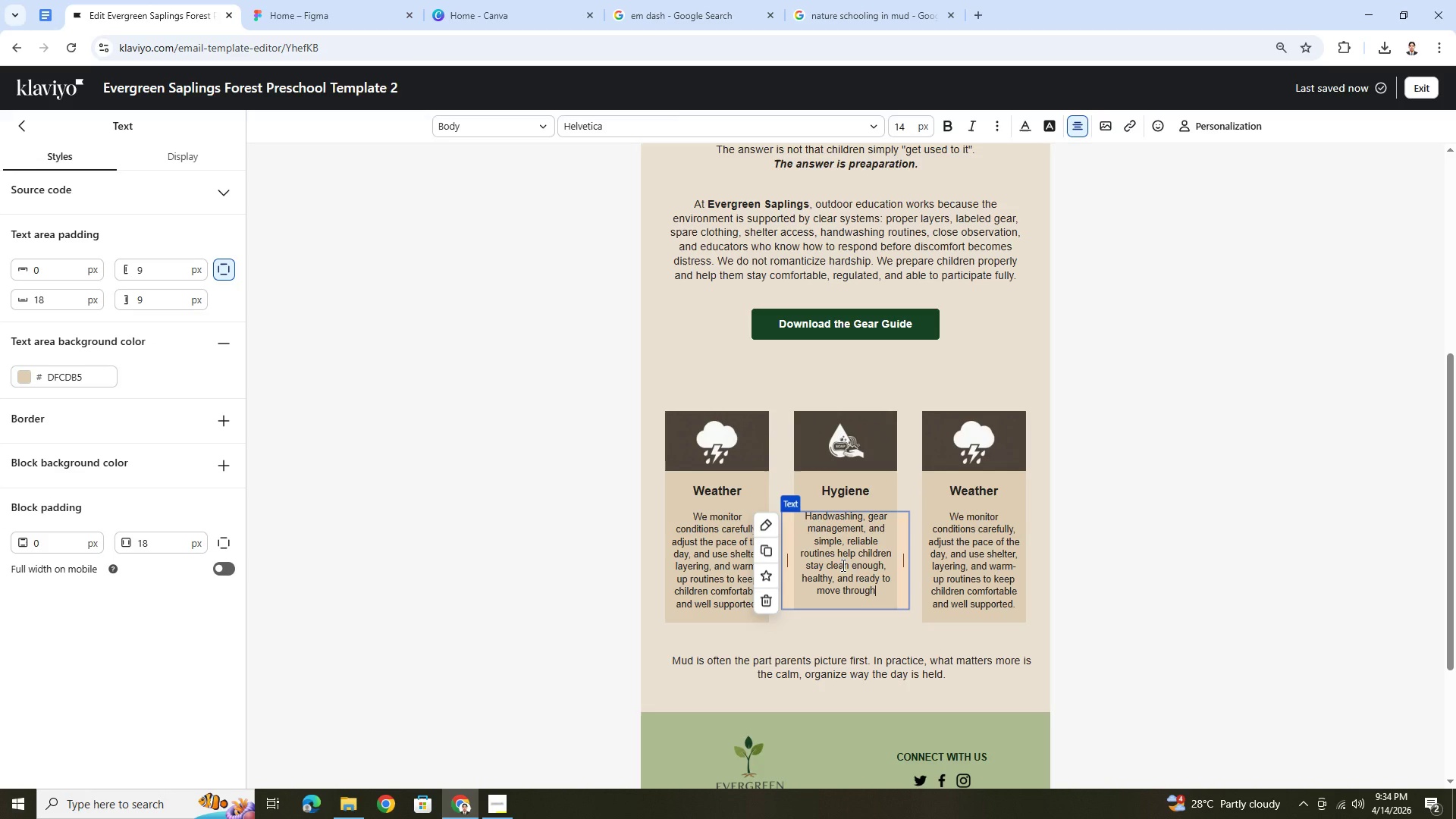 
type( the day well.)
 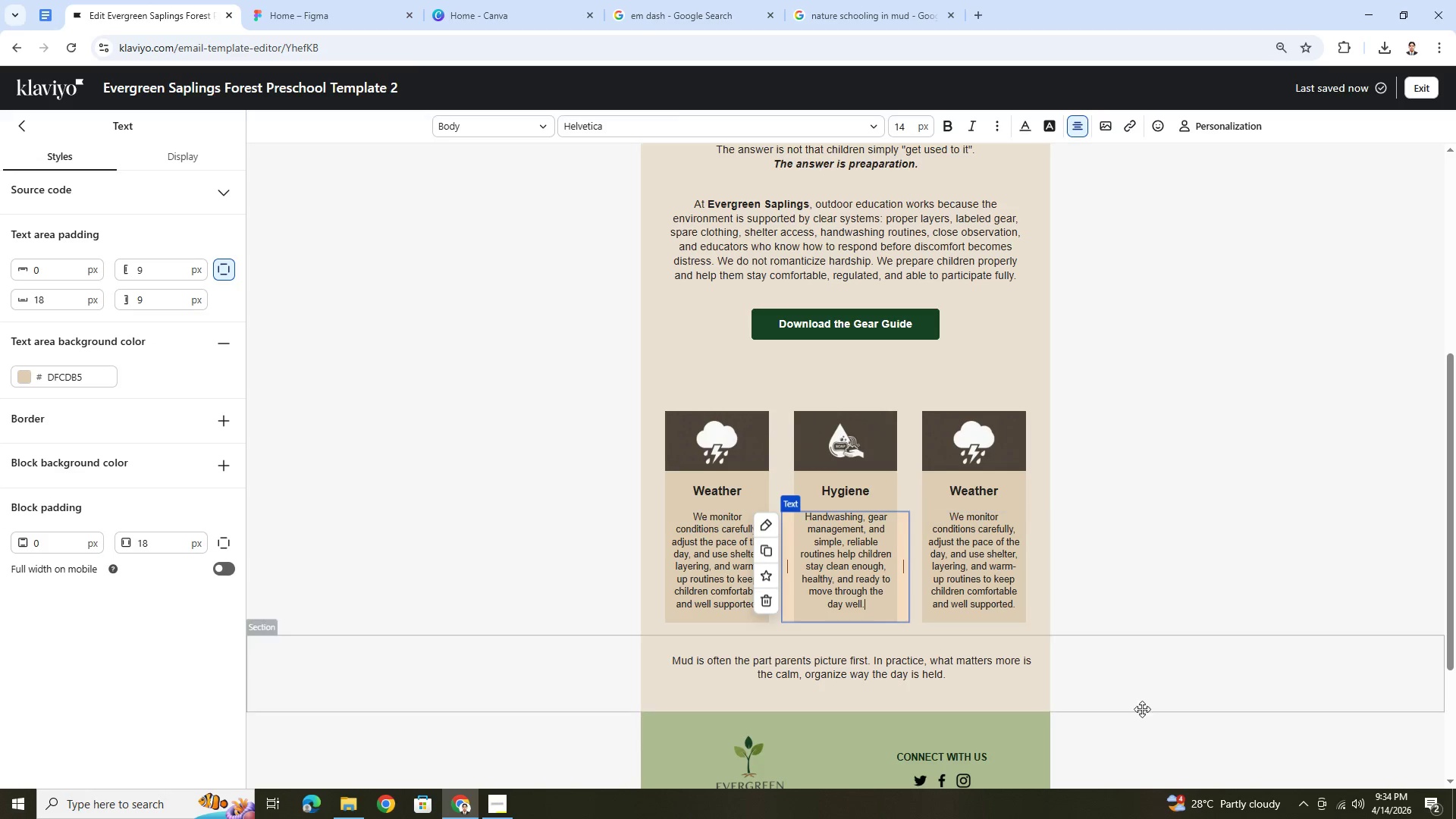 
left_click([1142, 709])
 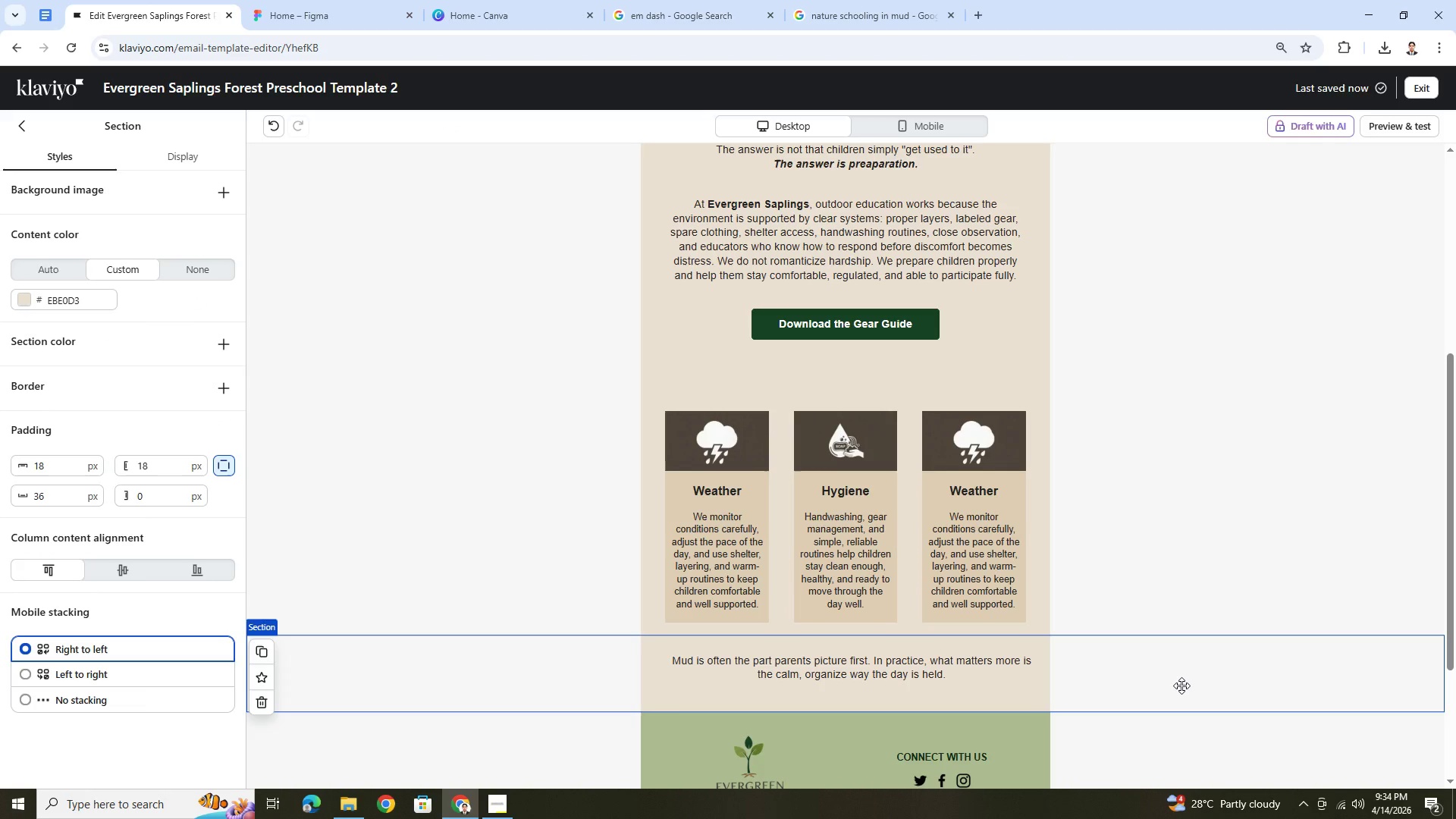 
wait(5.98)
 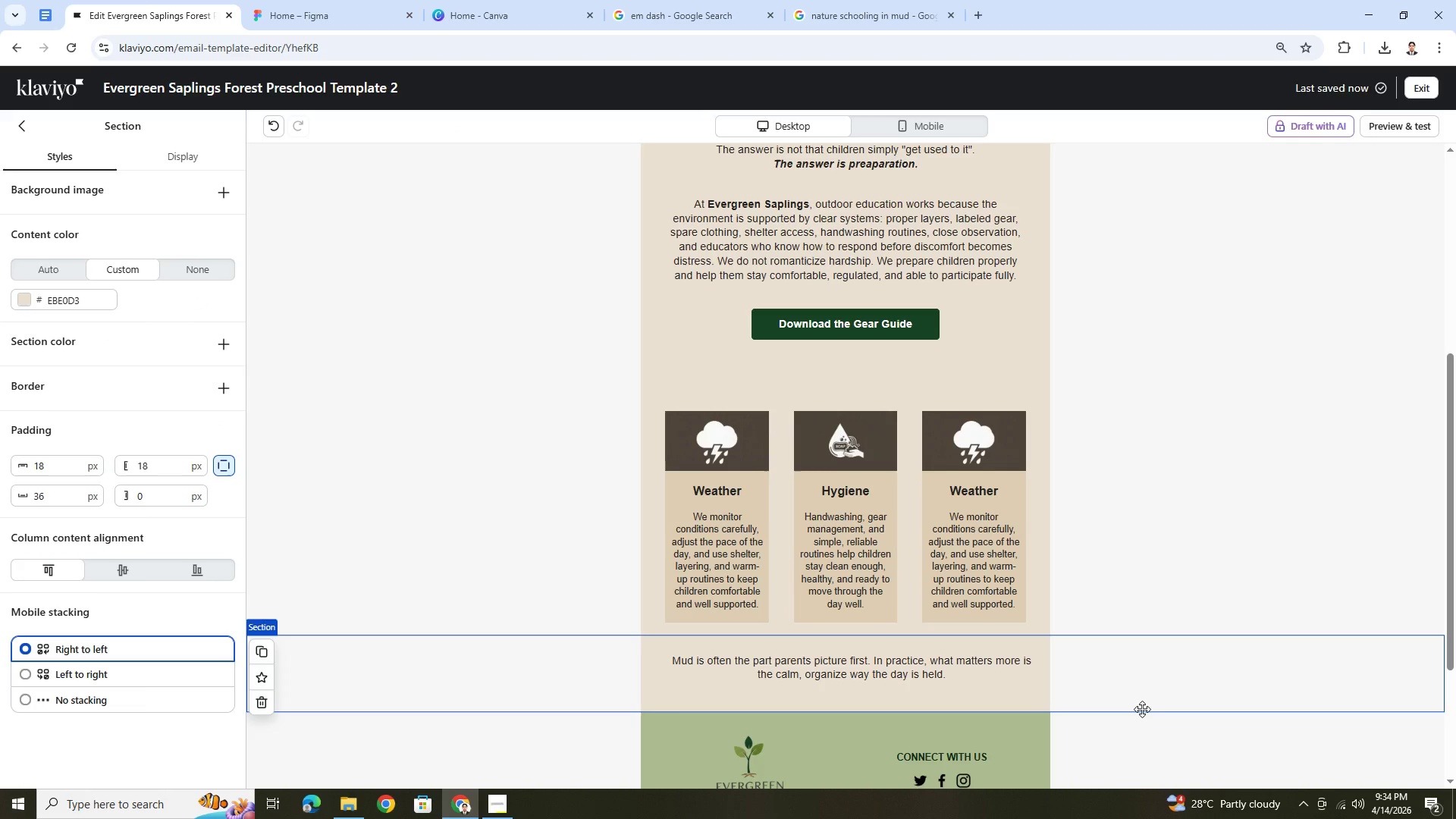 
scroll: coordinate [1181, 686], scroll_direction: up, amount: 2.0
 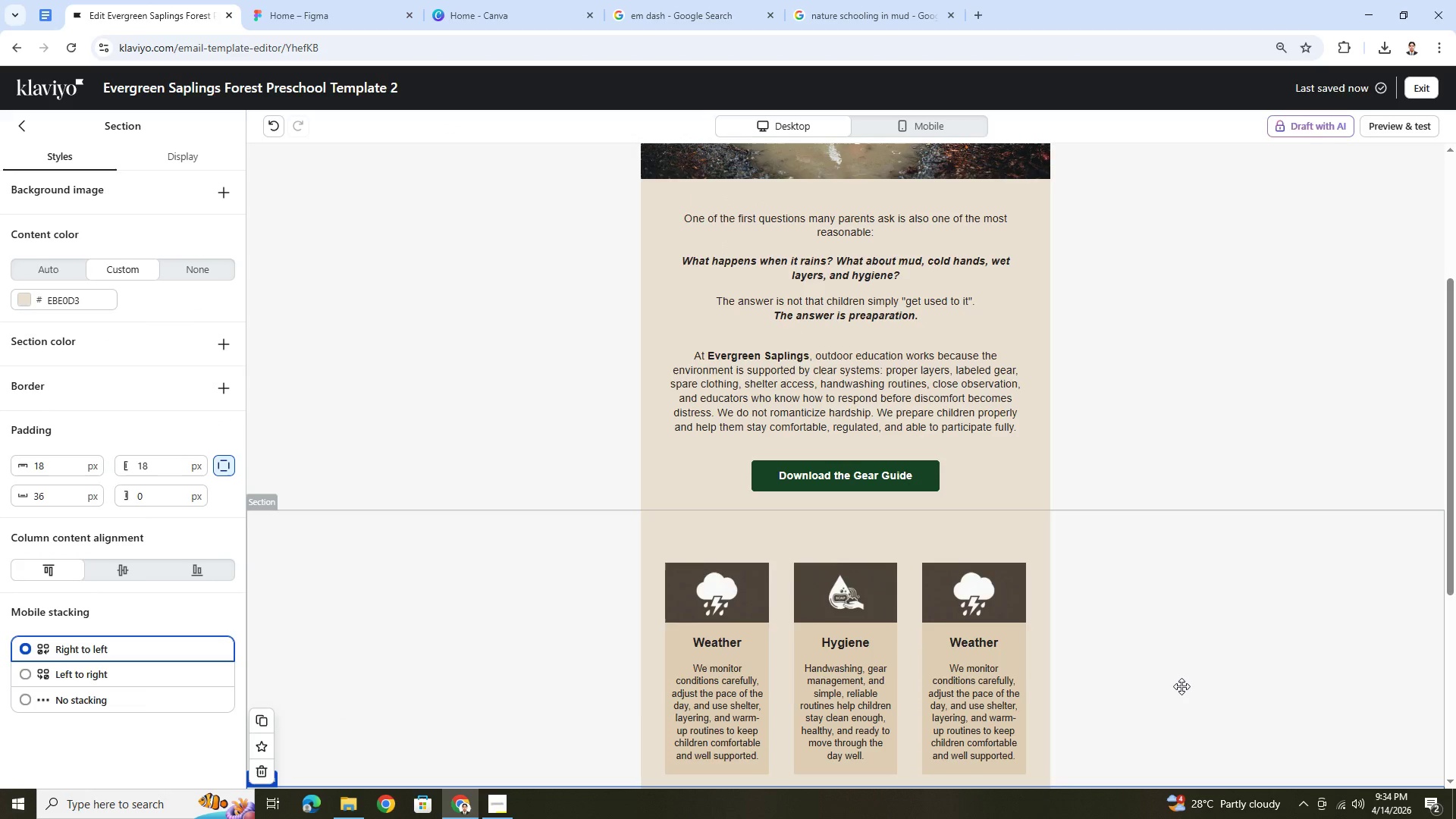 
scroll: coordinate [1181, 686], scroll_direction: down, amount: 2.0
 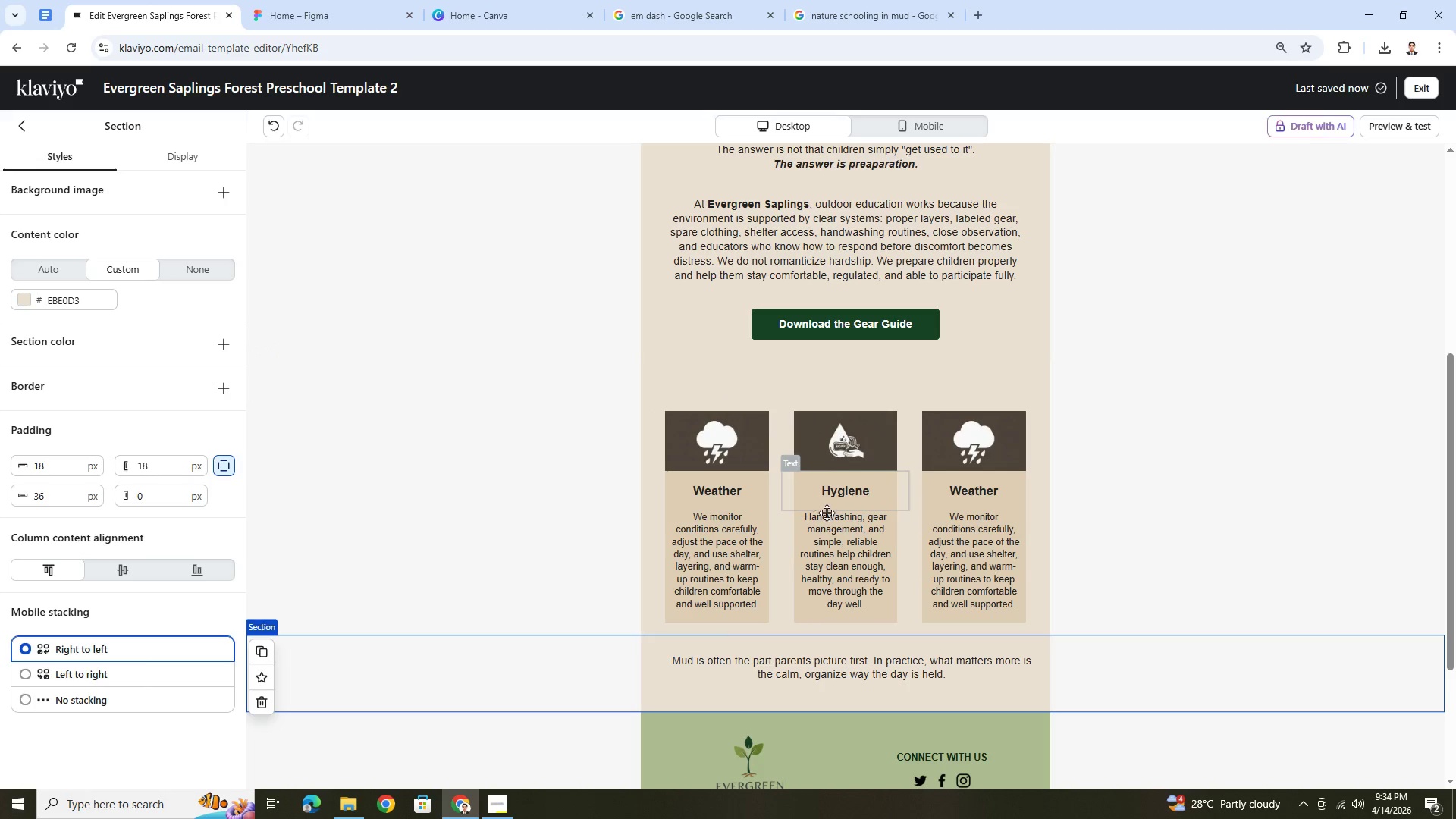 
wait(9.45)
 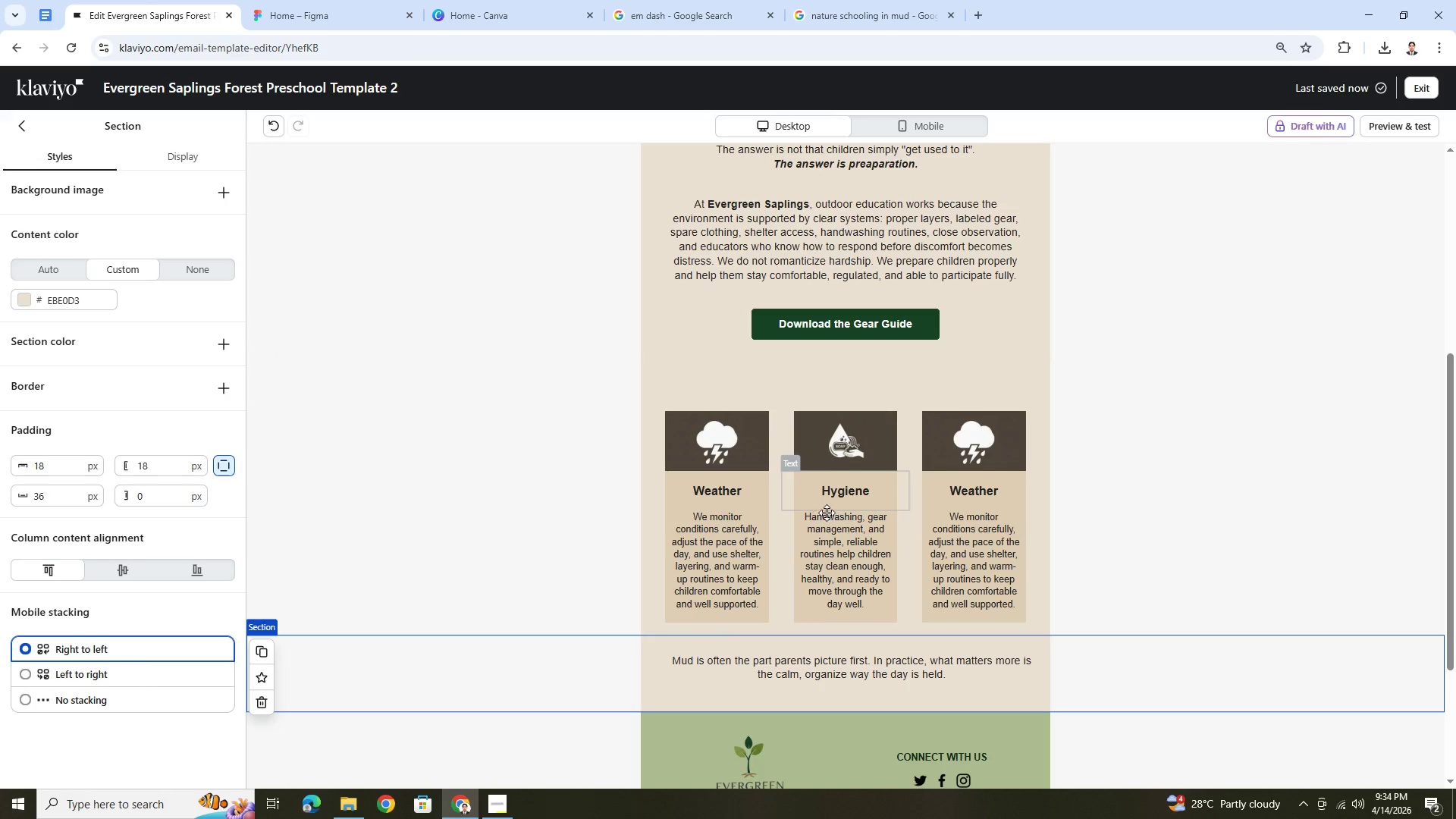 
double_click([934, 125])
 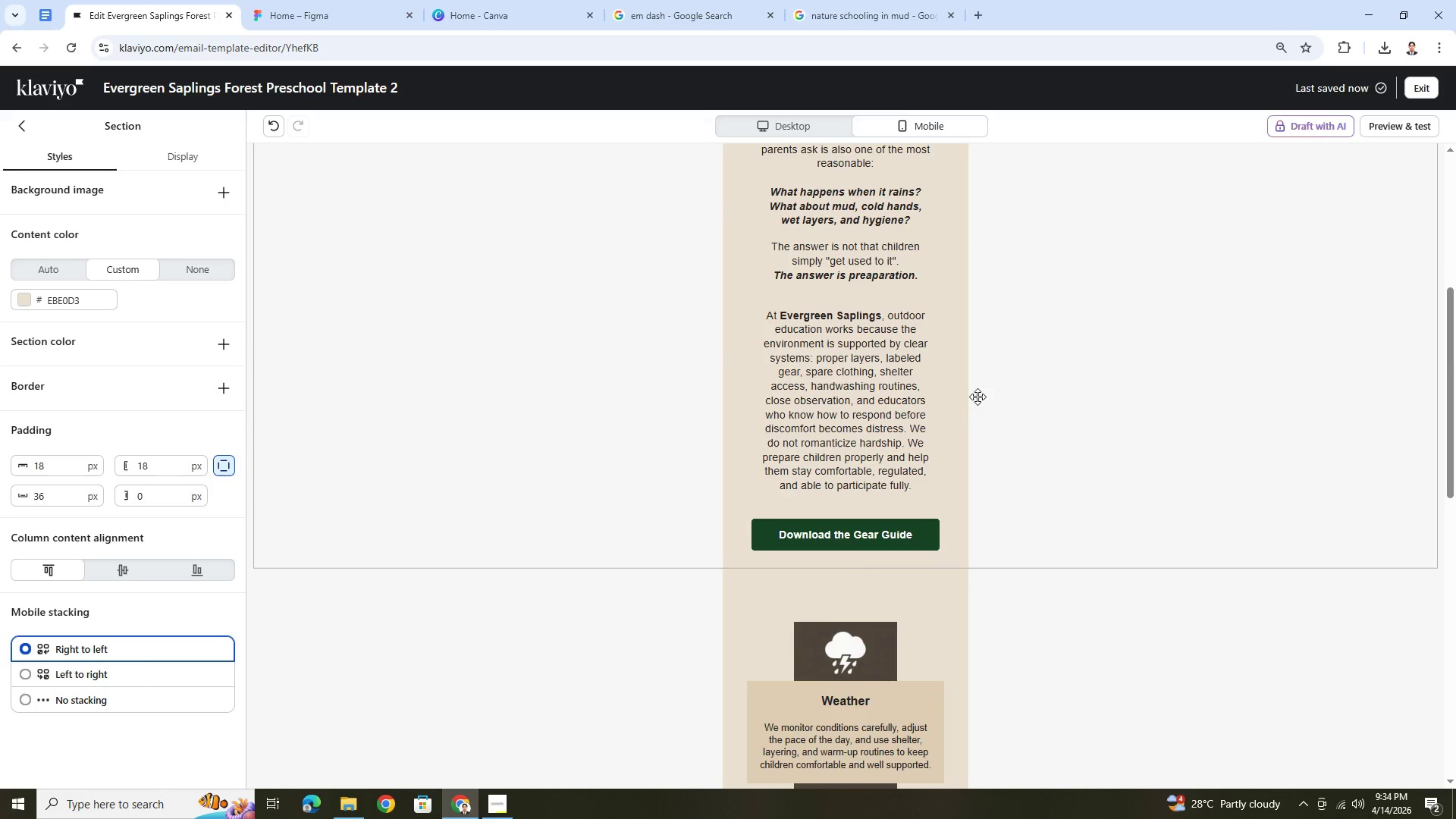 
scroll: coordinate [1005, 463], scroll_direction: down, amount: 8.0
 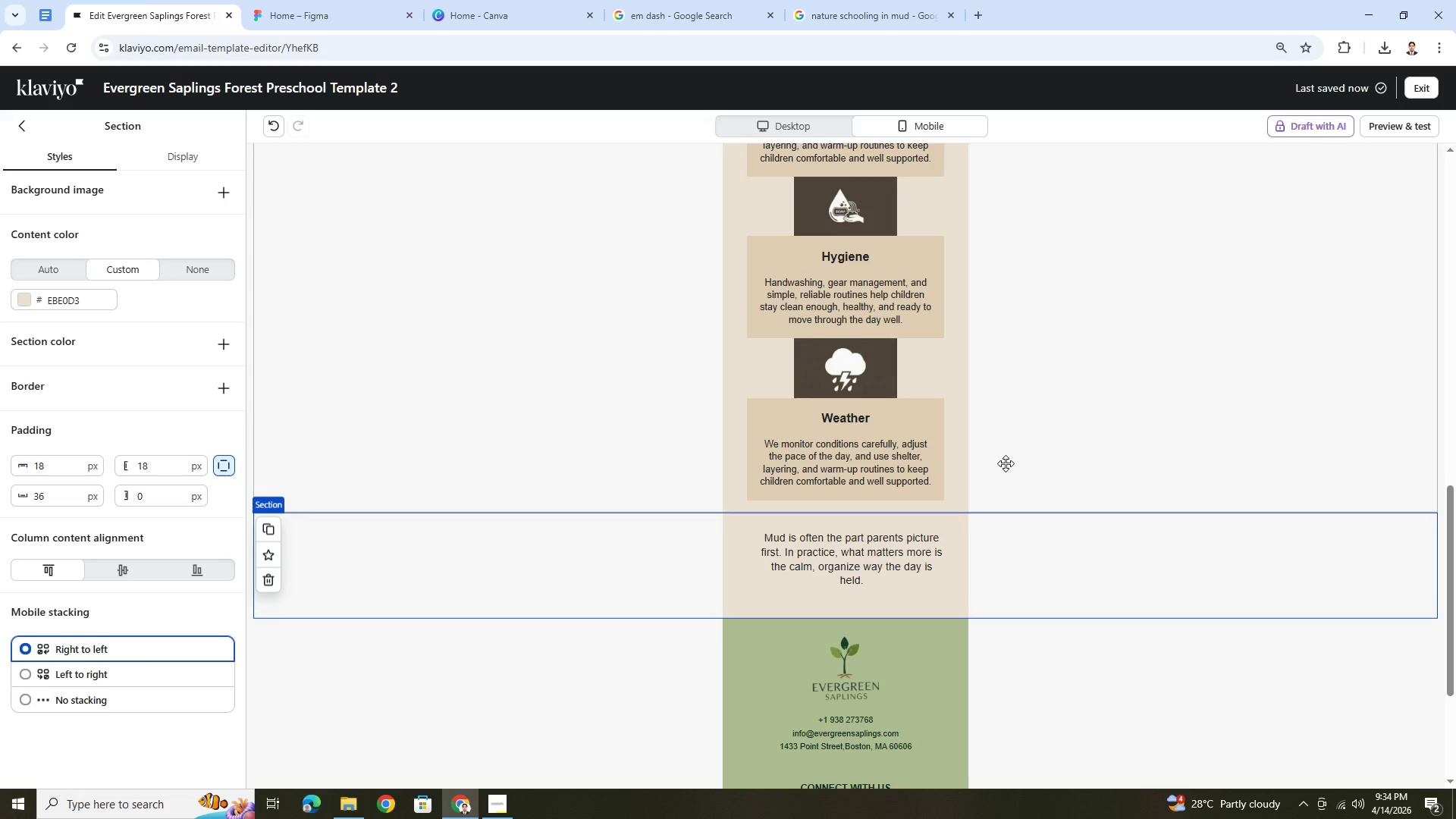 
scroll: coordinate [1006, 463], scroll_direction: up, amount: 1.0
 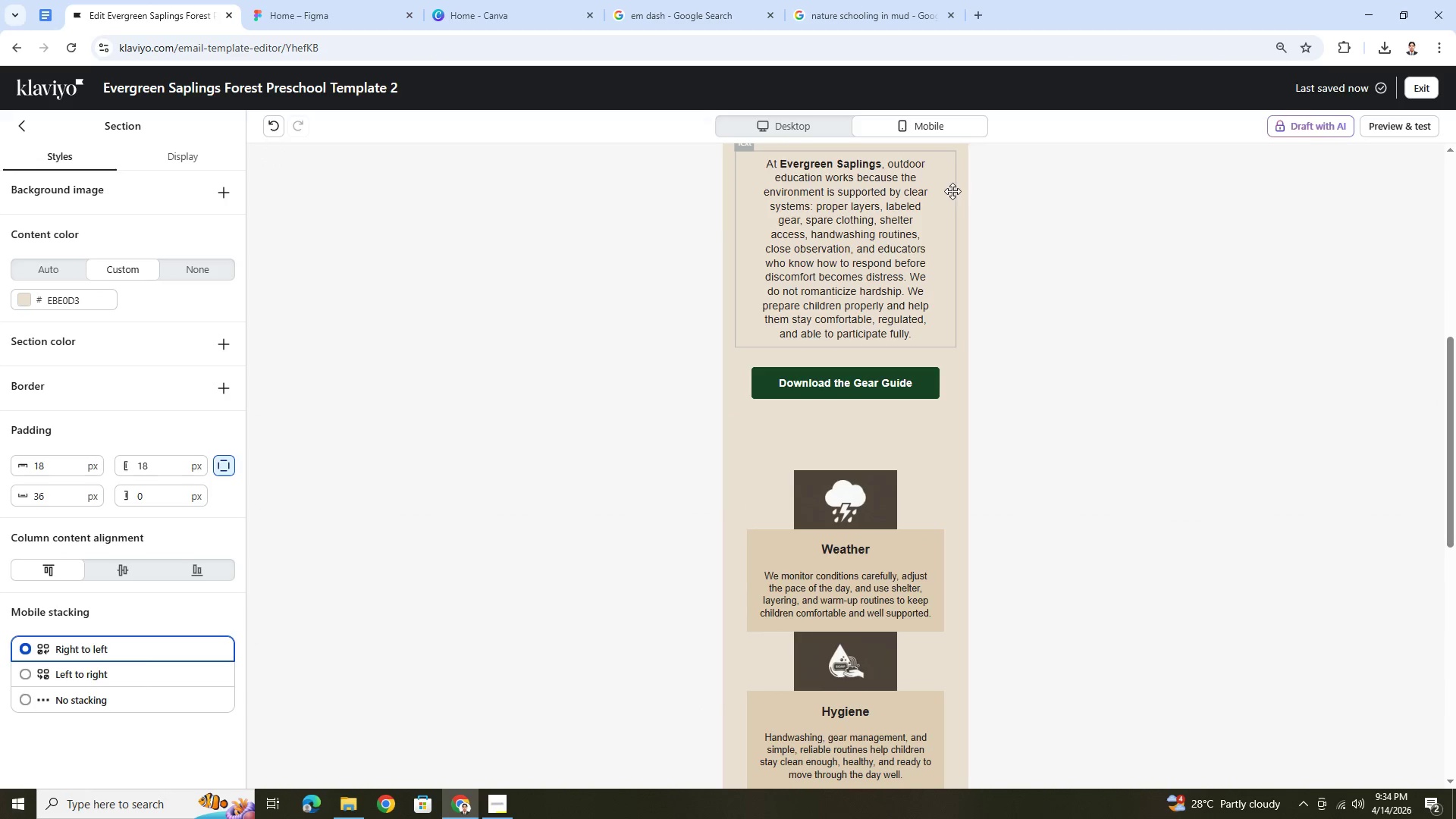 
left_click([845, 129])
 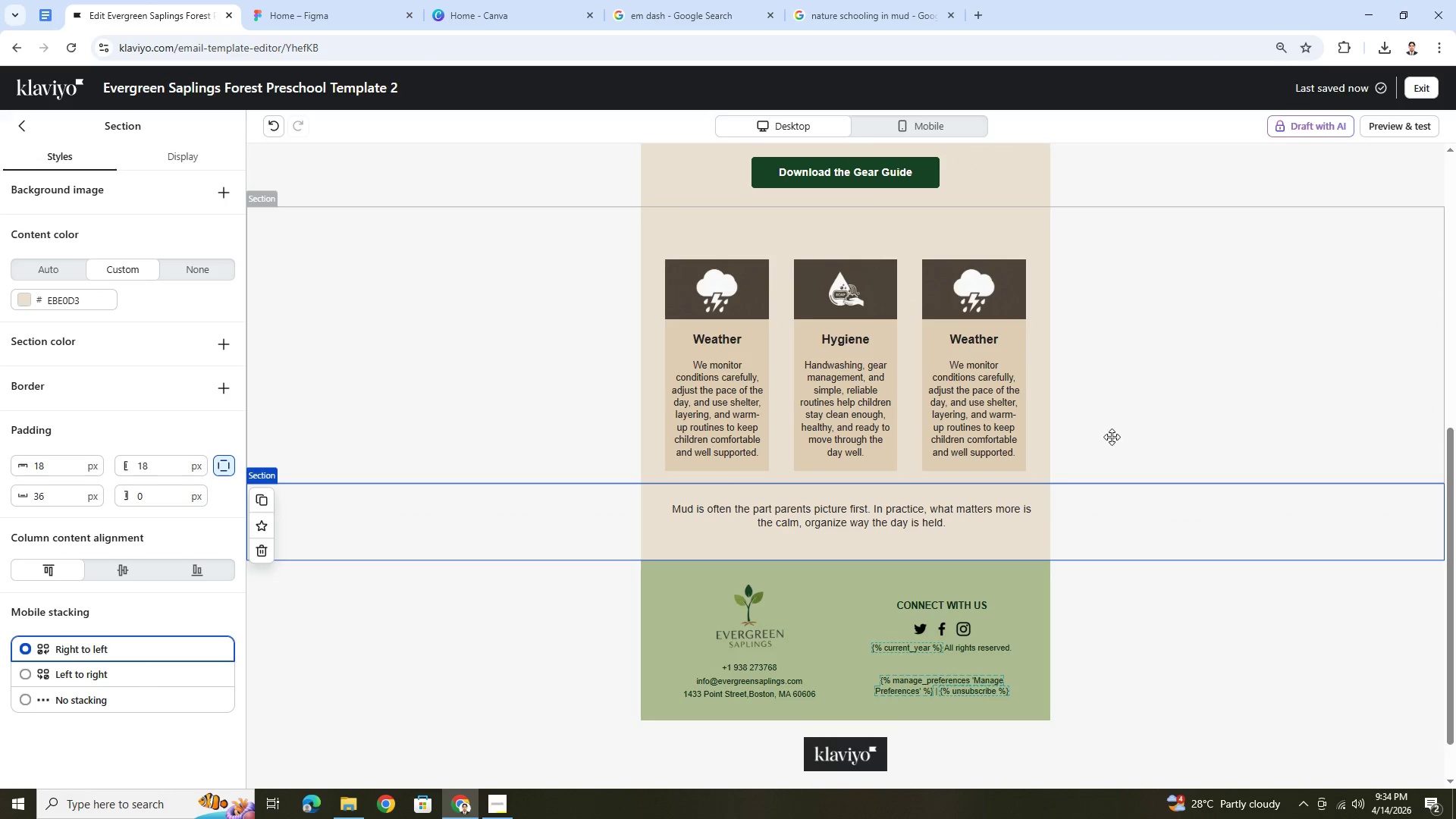 
scroll: coordinate [1112, 439], scroll_direction: up, amount: 1.0
 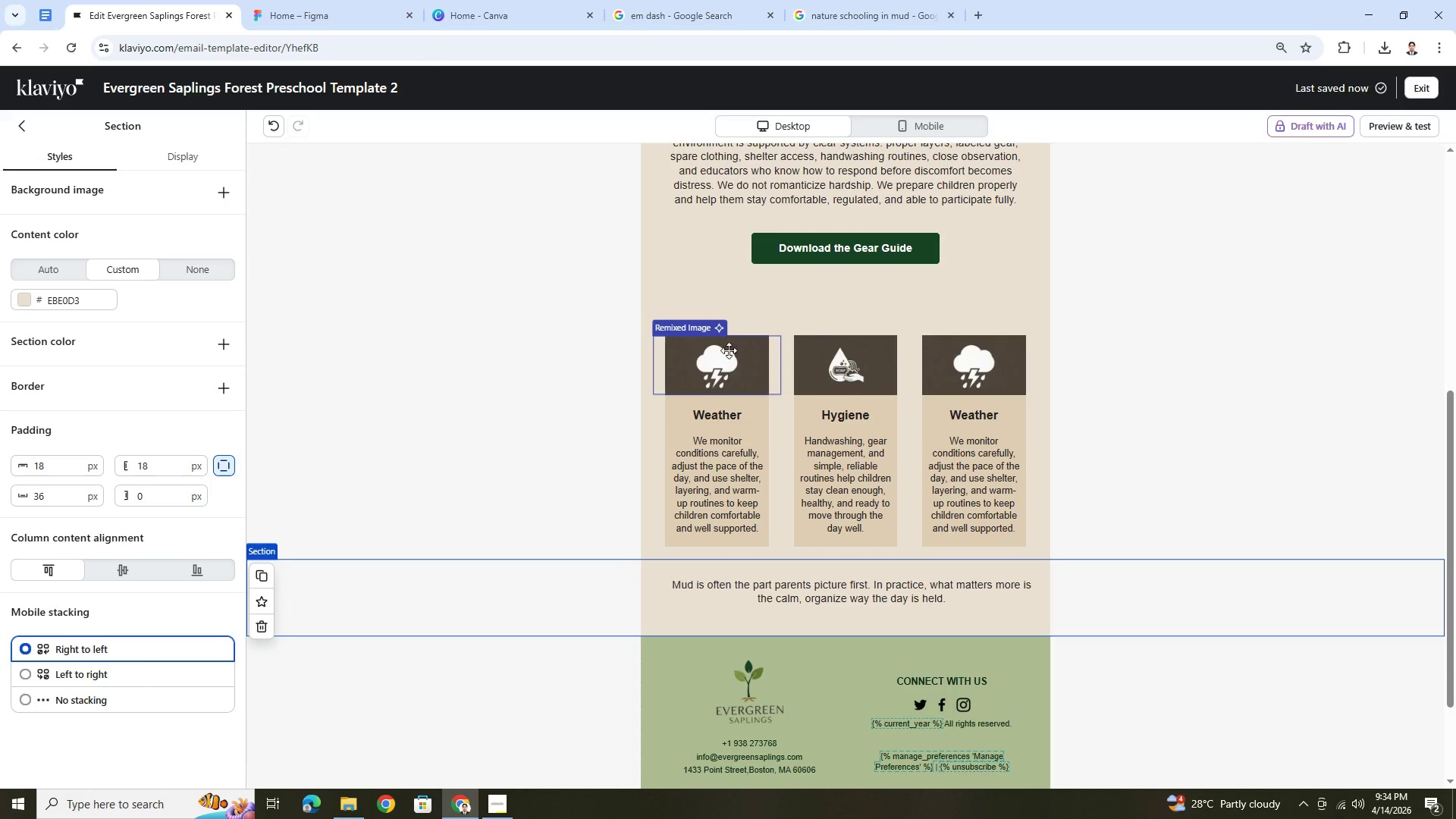 
left_click([730, 348])
 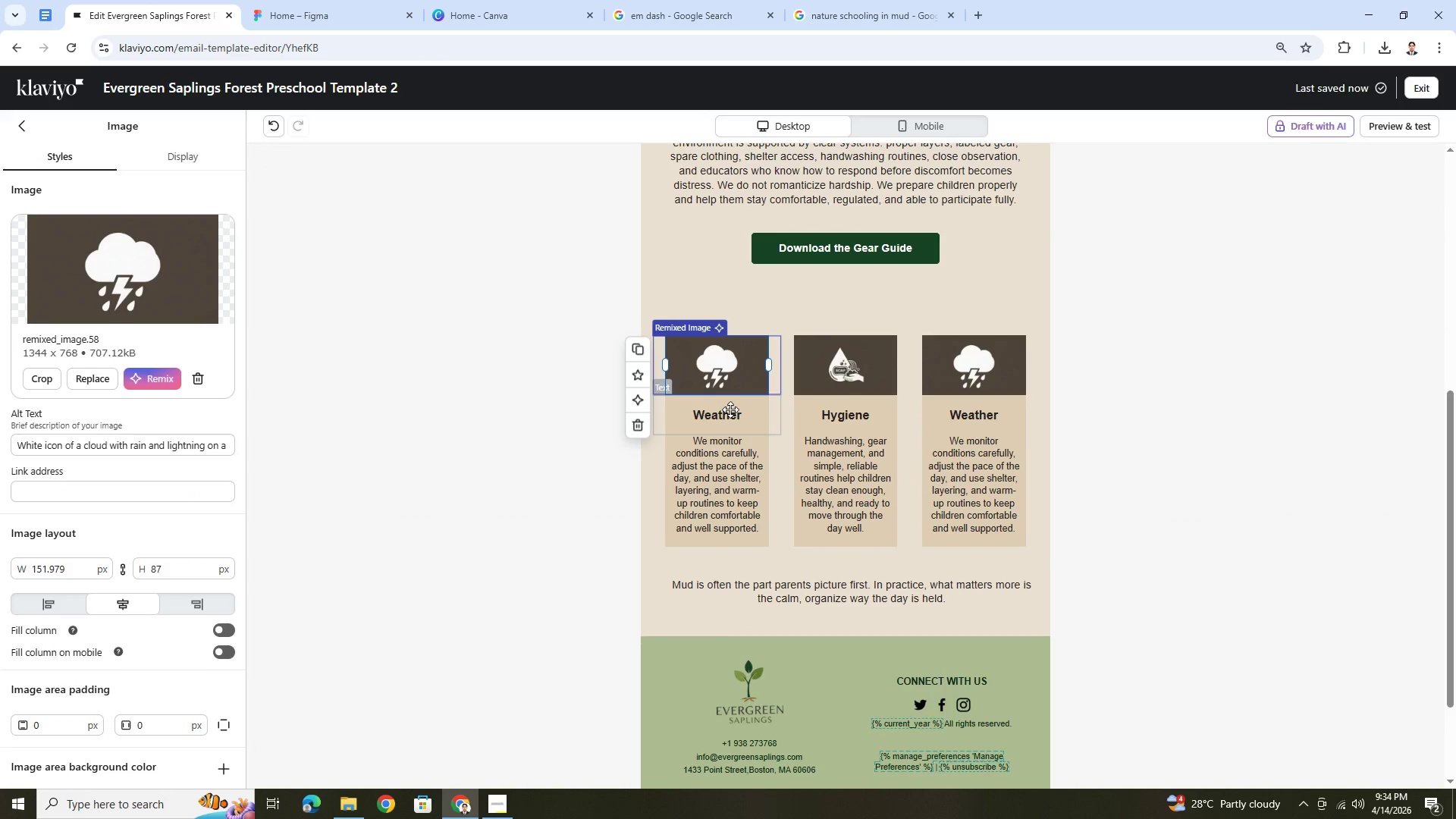 
left_click([730, 410])
 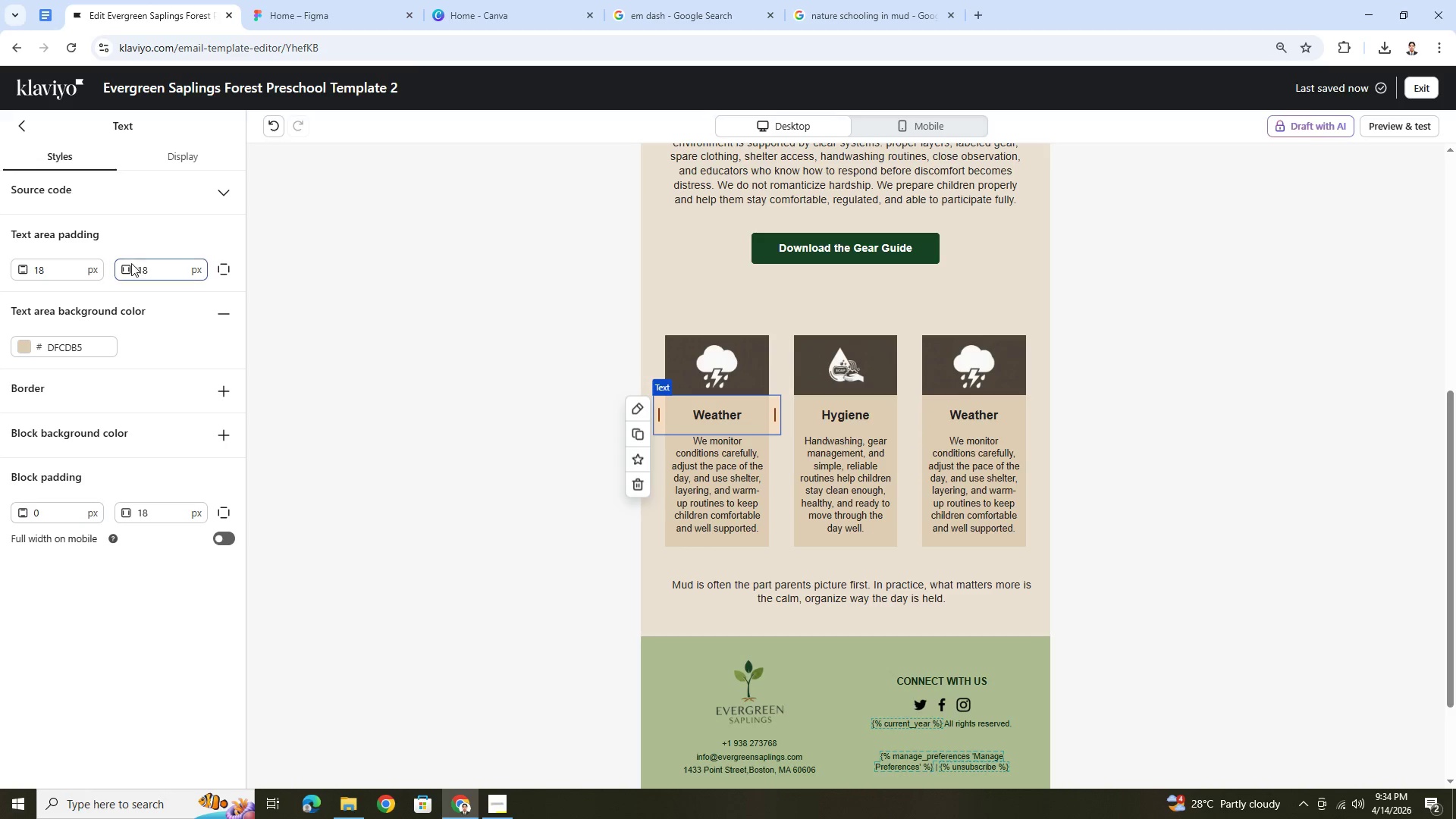 
double_click([74, 267])
 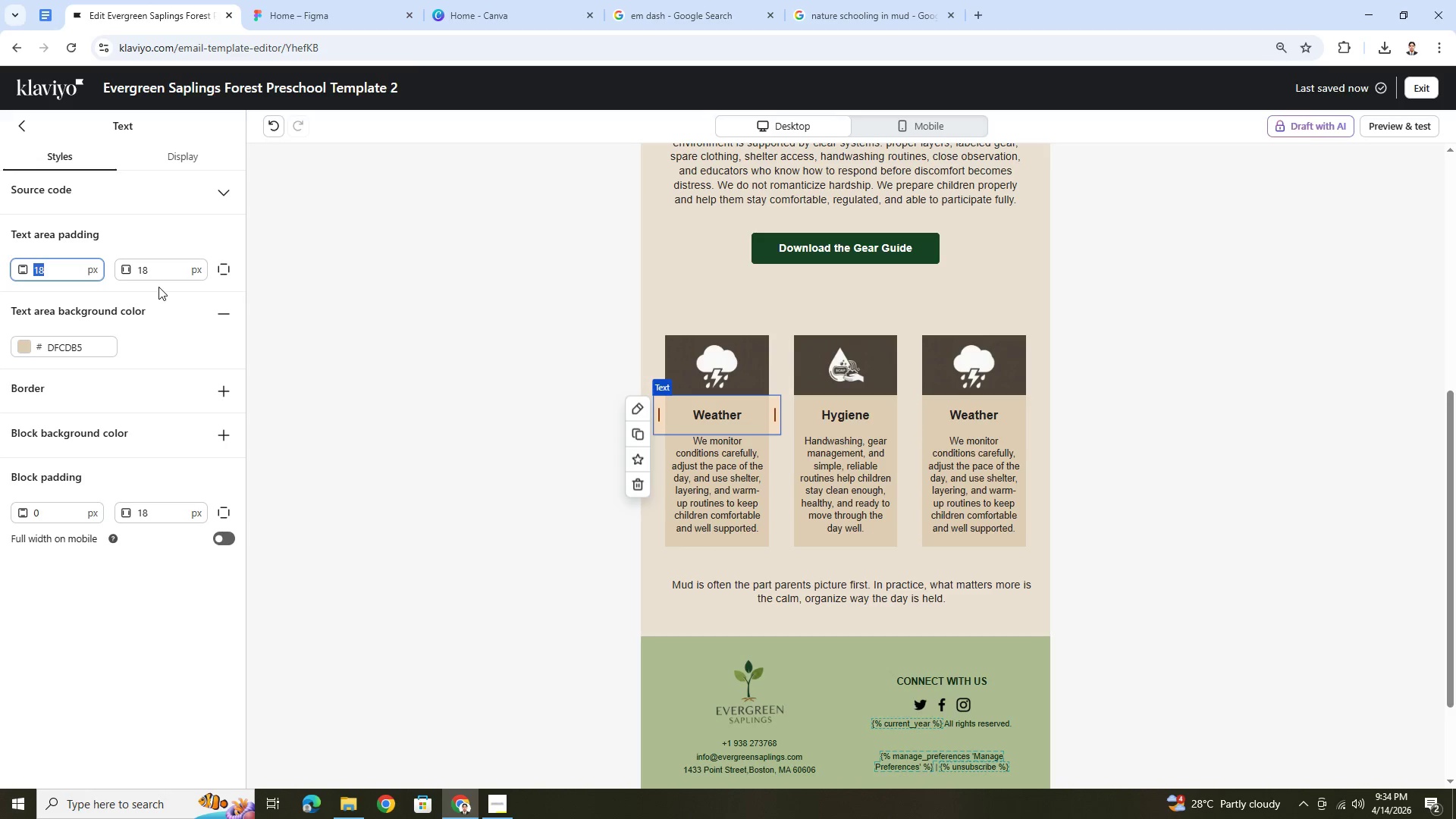 
key(Numpad9)
 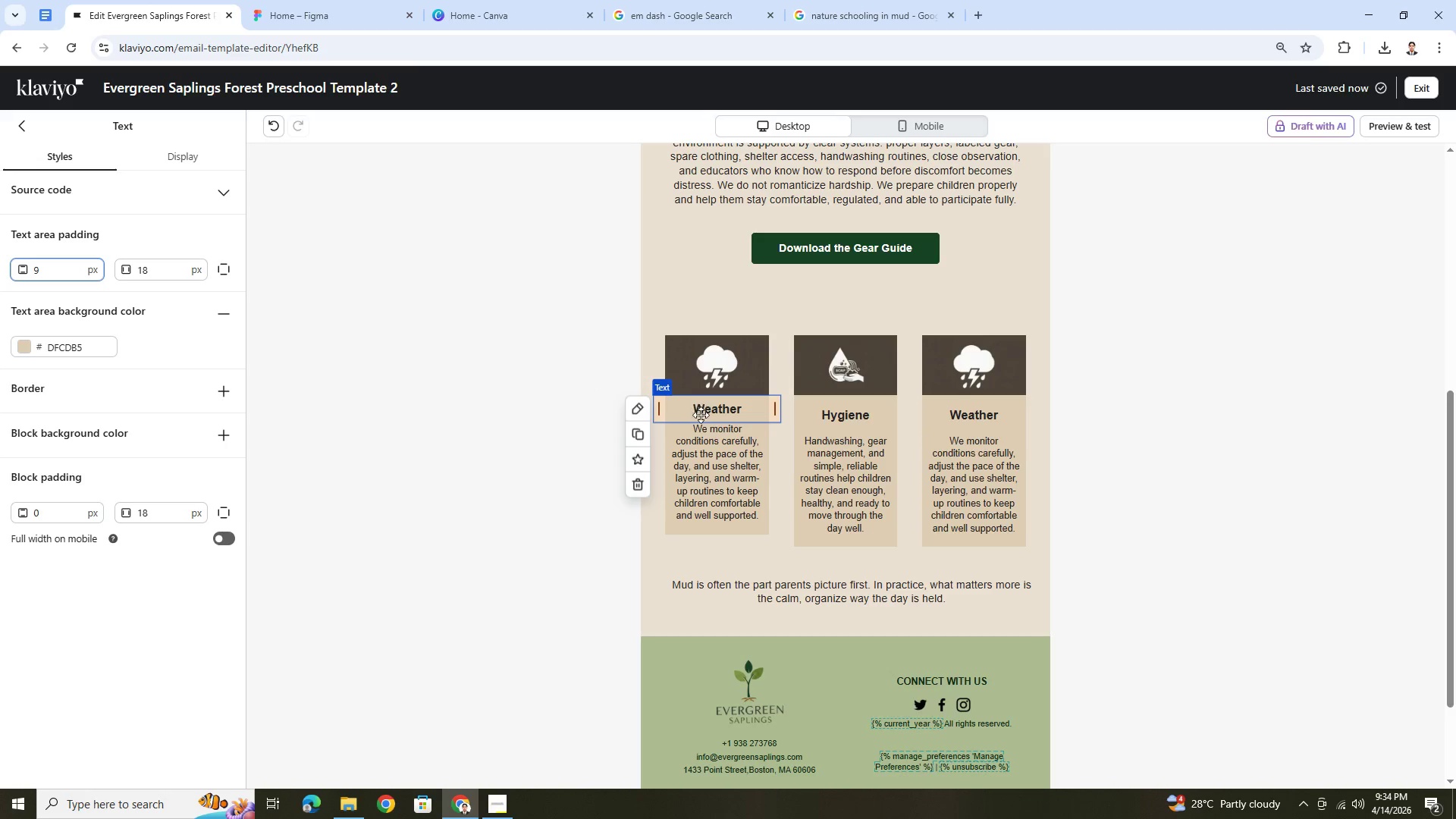 
left_click([726, 444])
 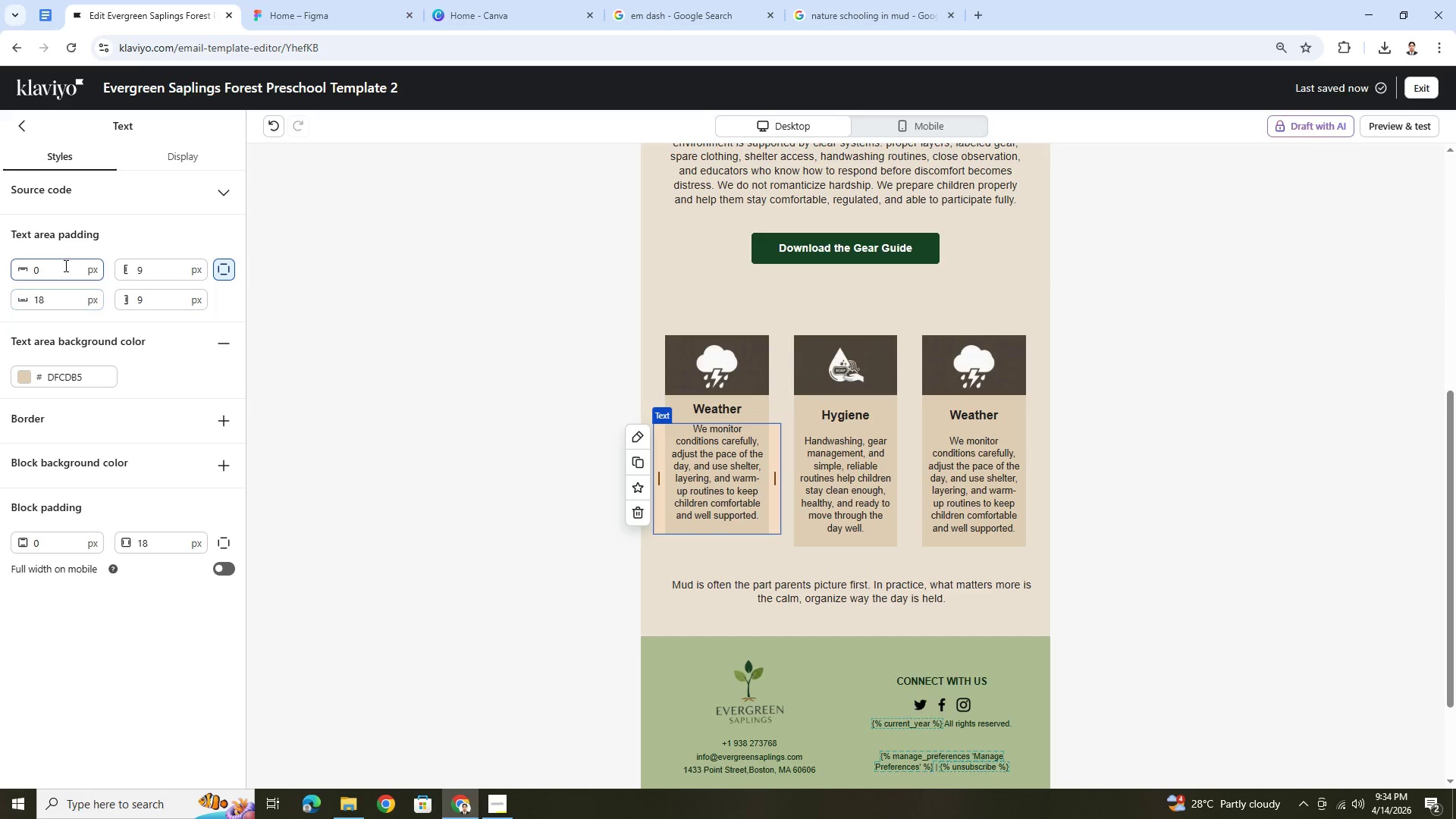 
double_click([65, 264])
 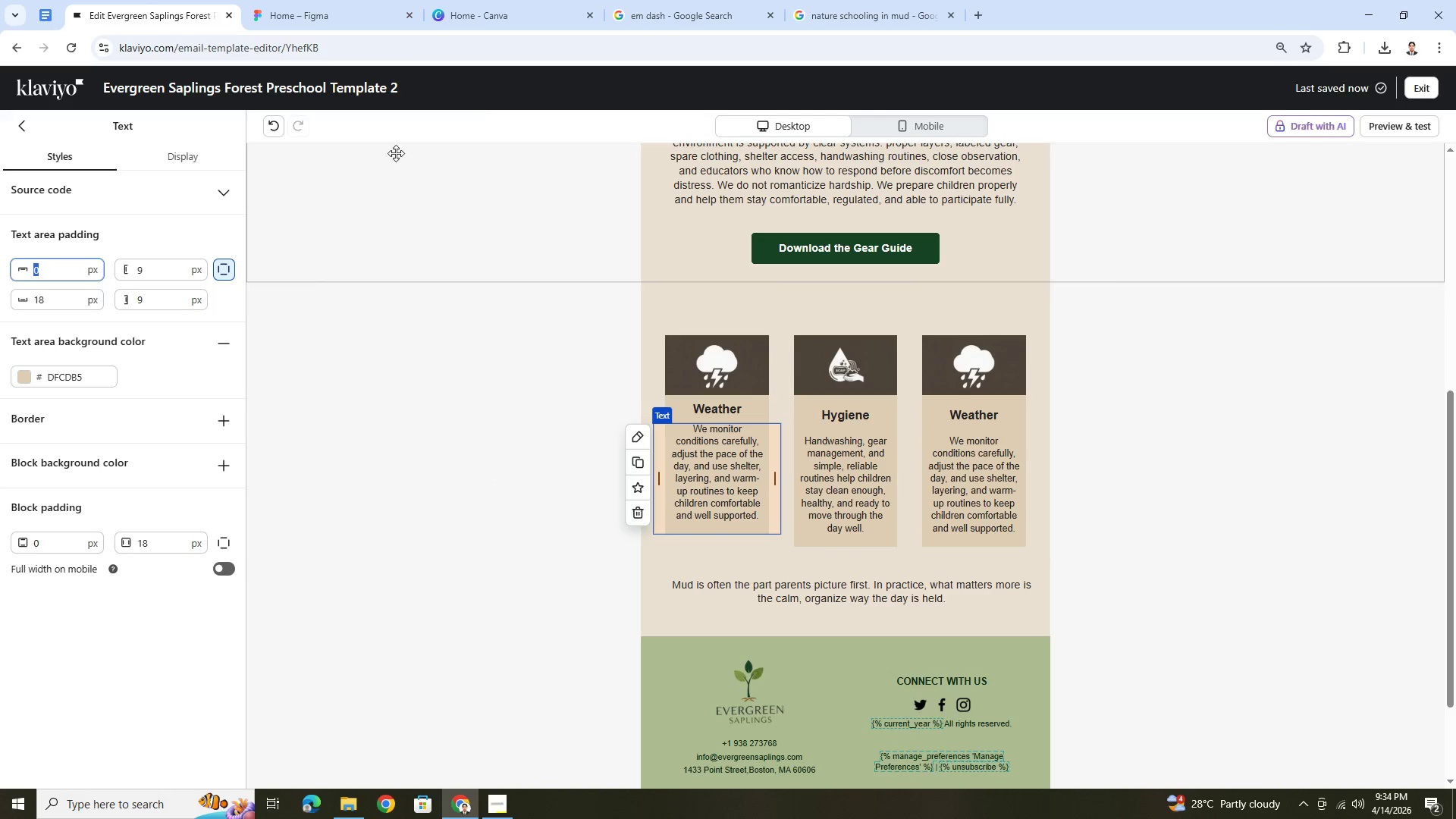 
mouse_move([302, 146])
 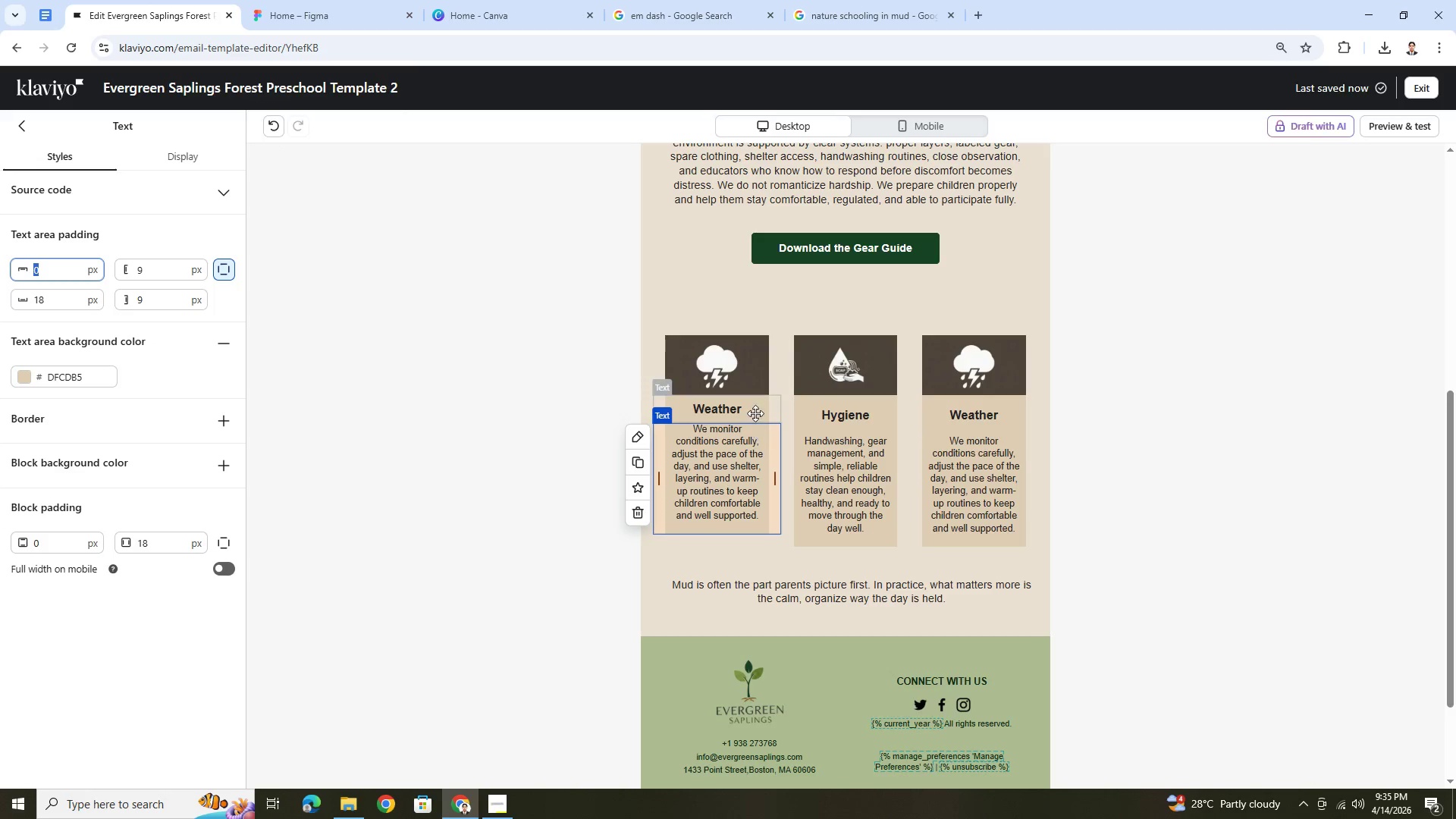 
left_click([754, 409])
 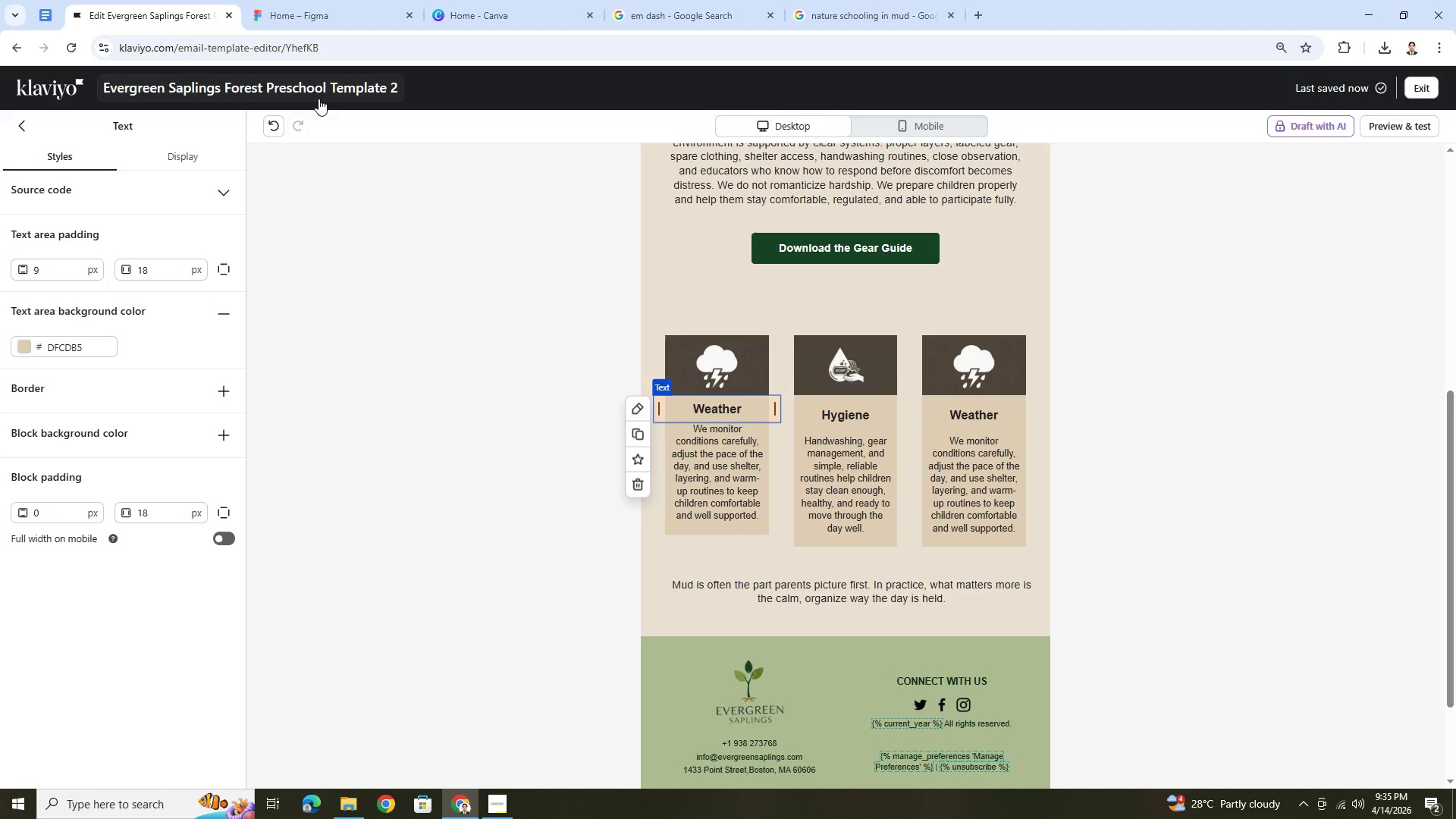 
left_click([281, 124])
 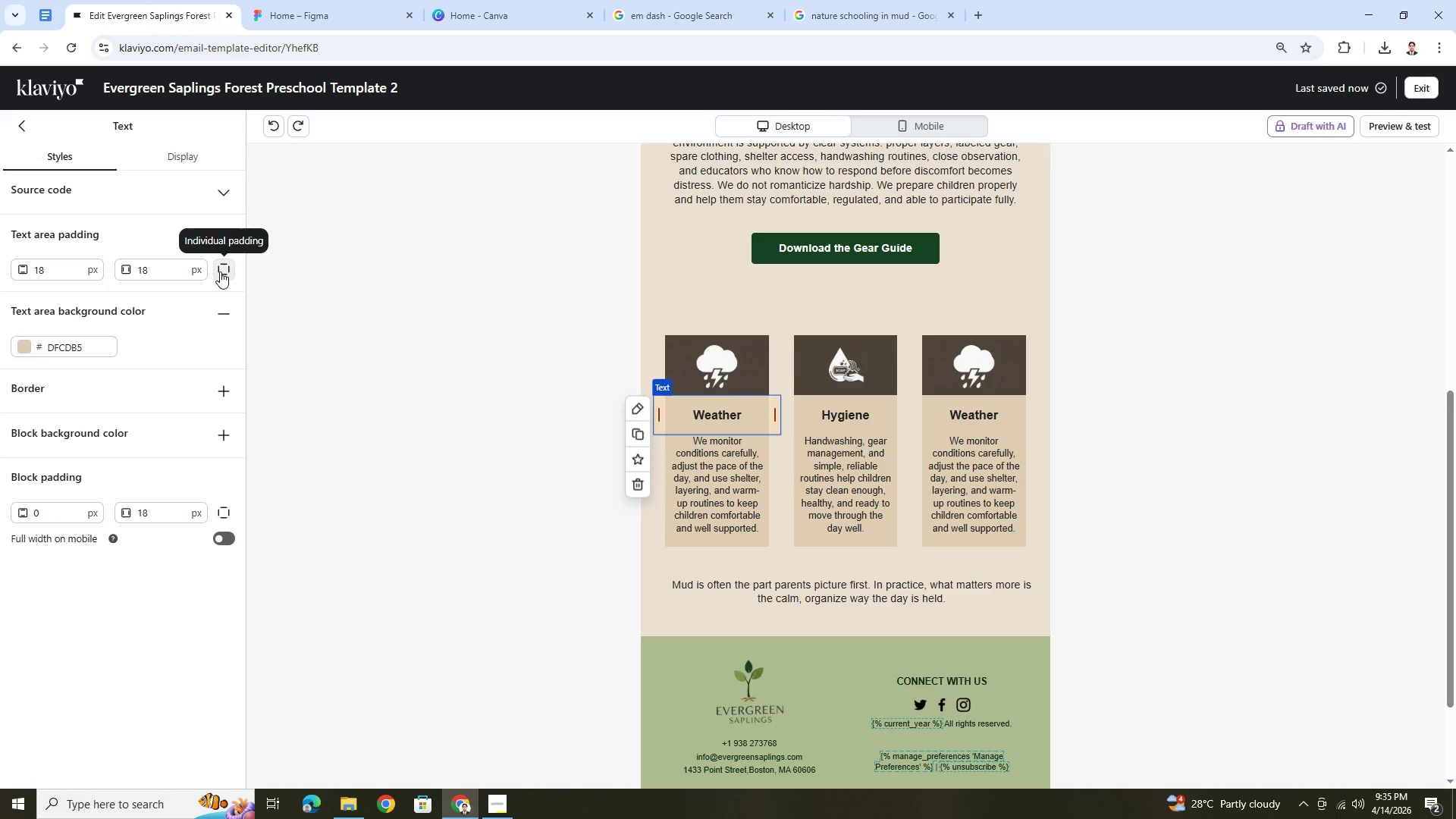 
double_click([182, 271])
 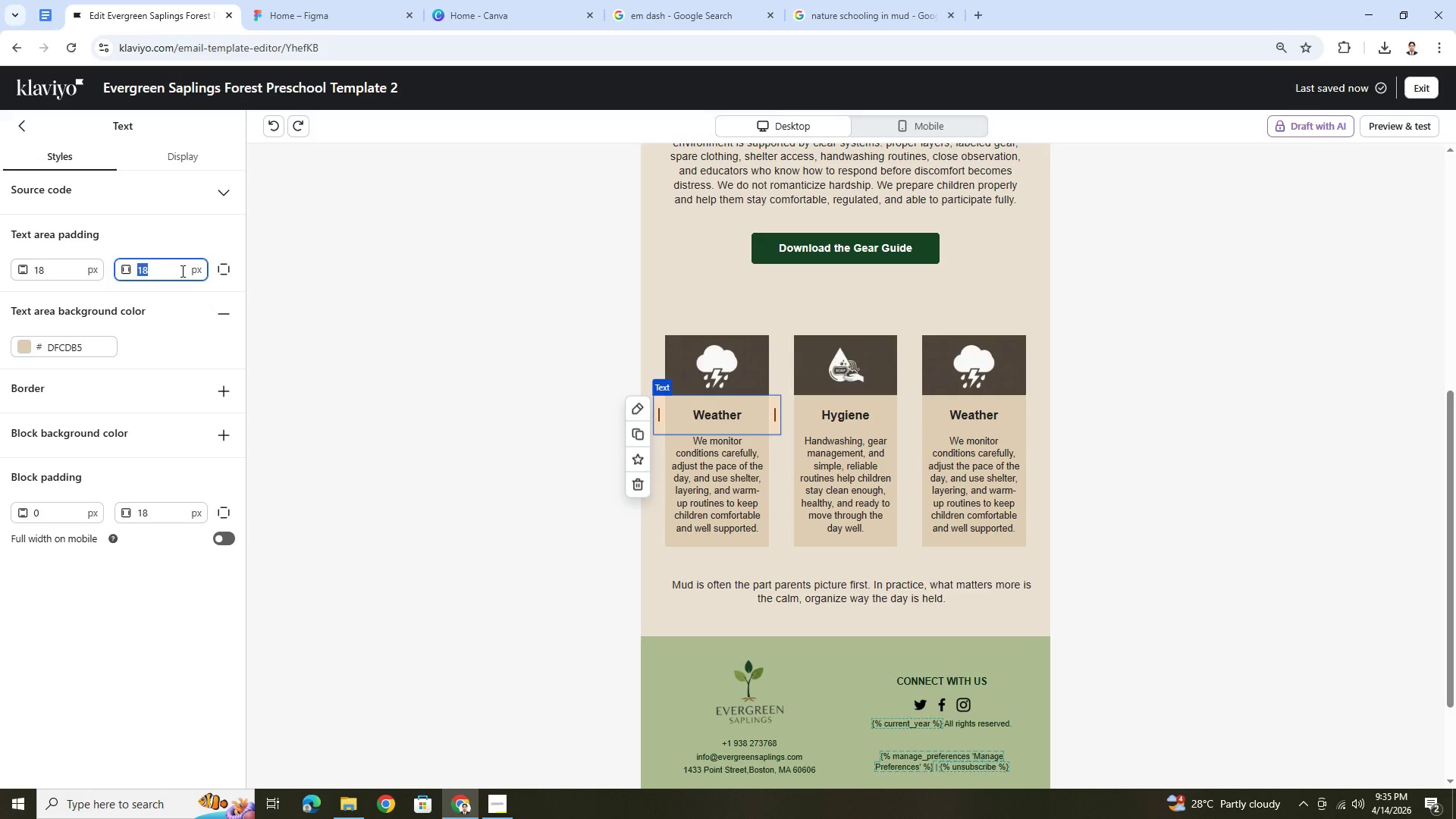 
key(Numpad9)
 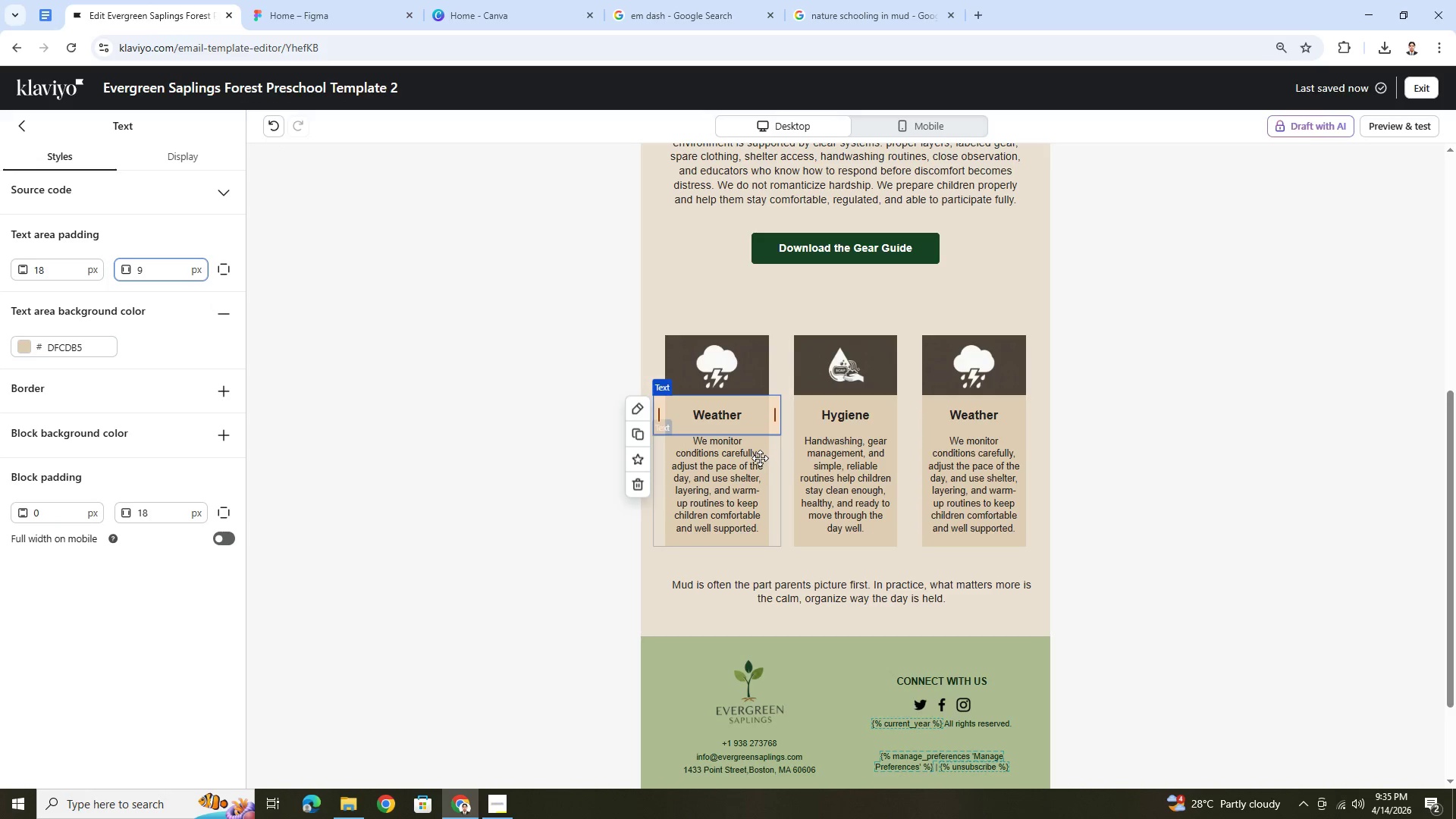 
left_click([754, 469])
 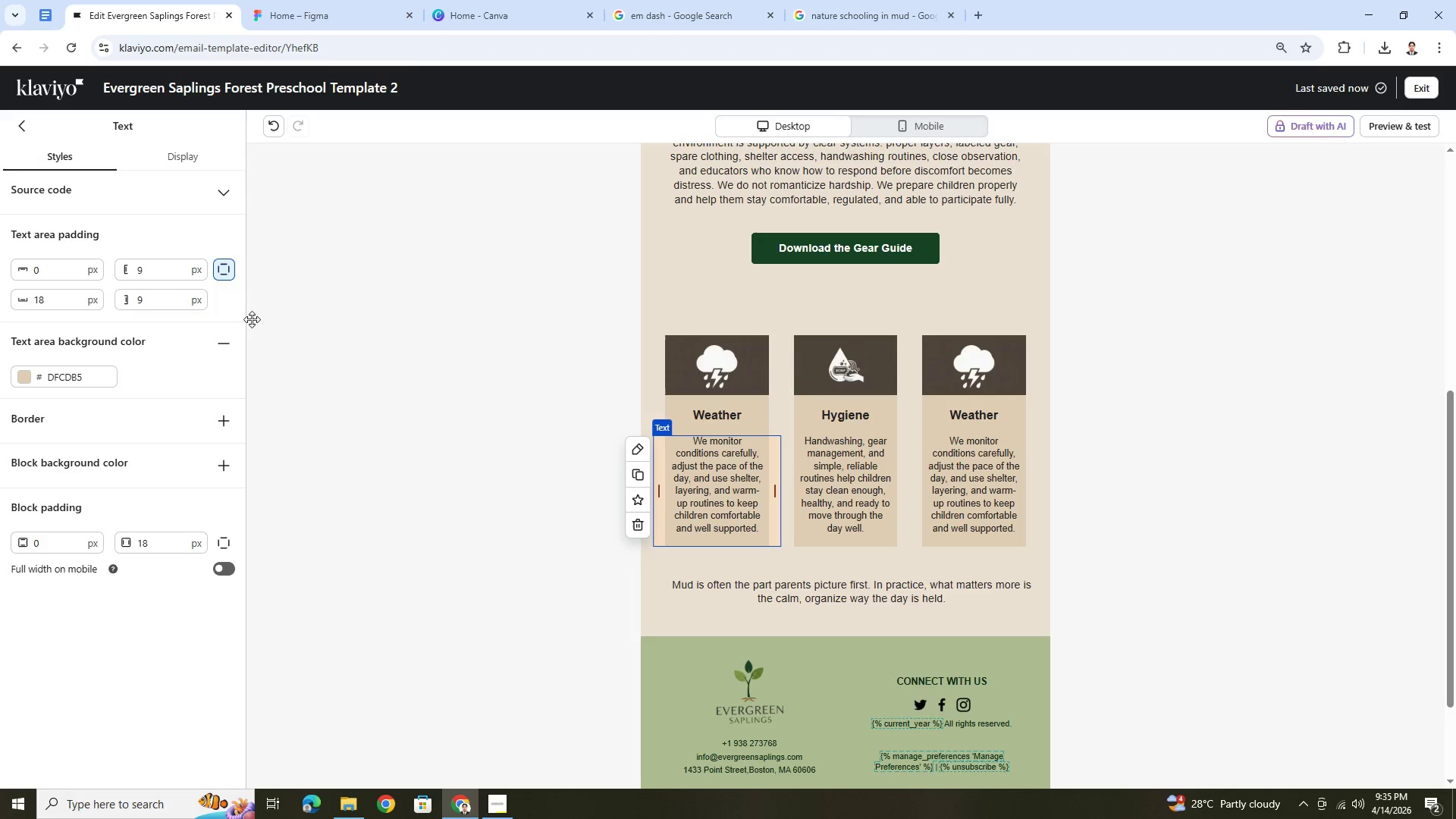 
left_click([933, 623])
 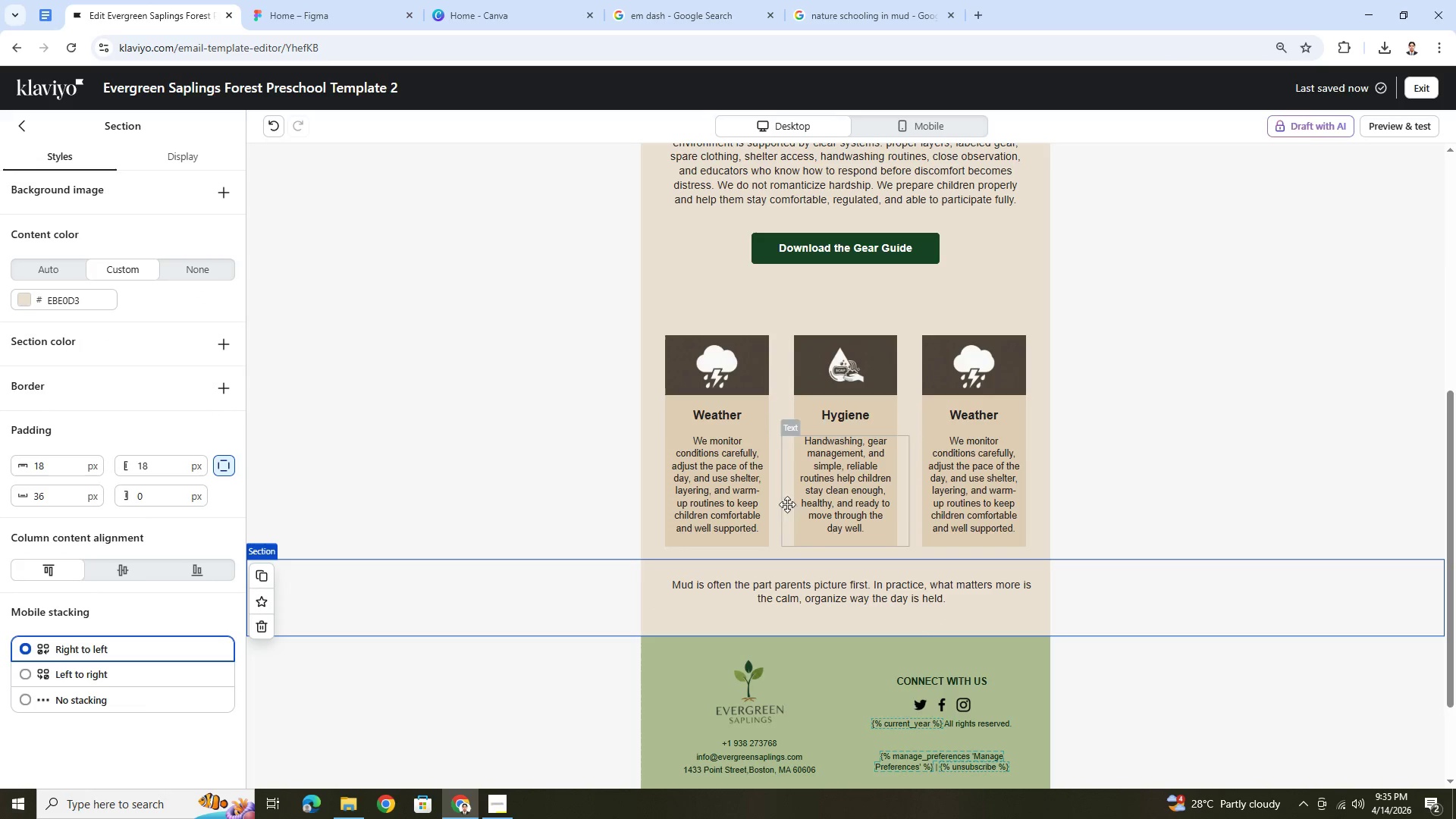 
left_click([742, 468])
 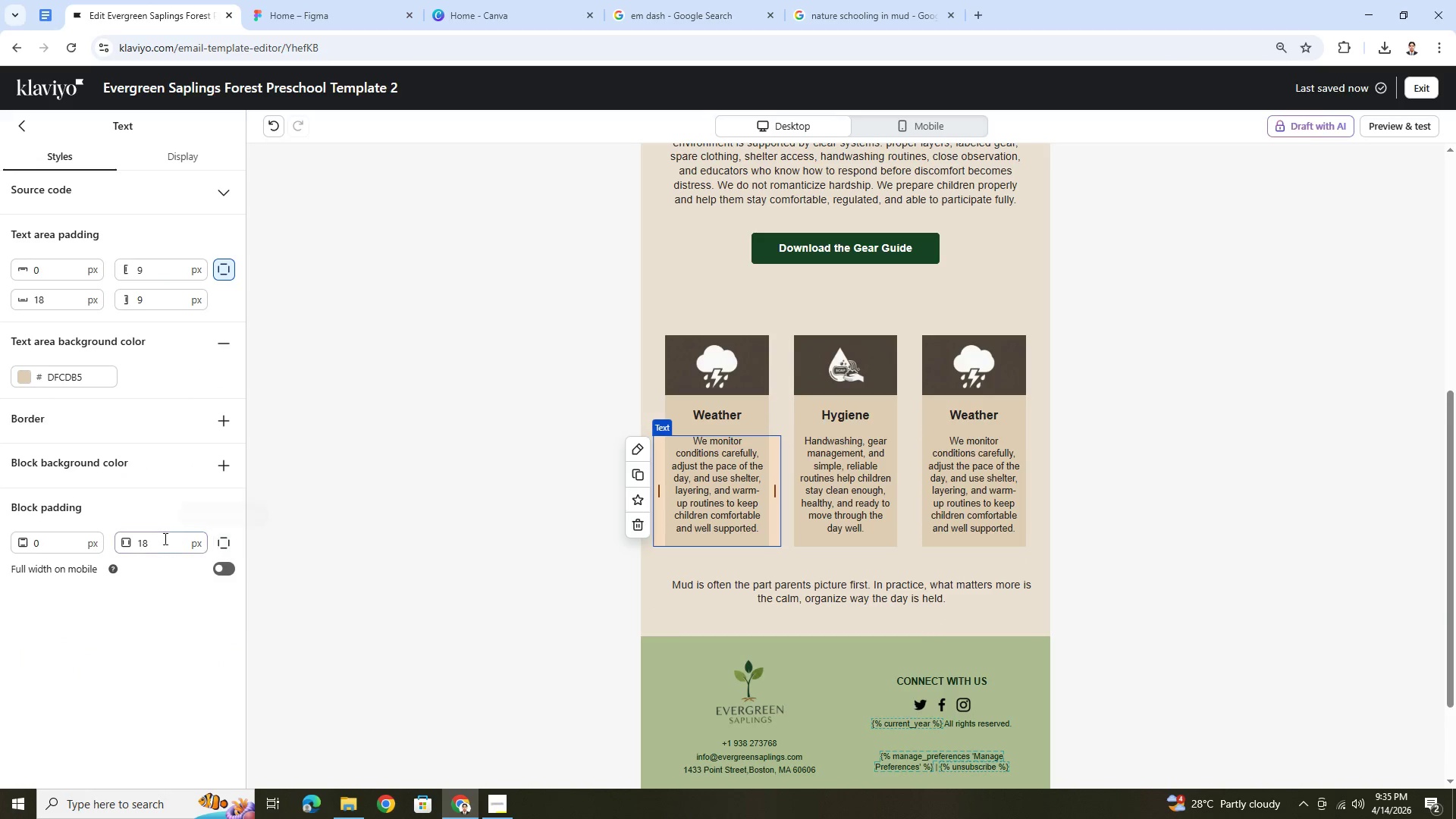 
double_click([158, 538])
 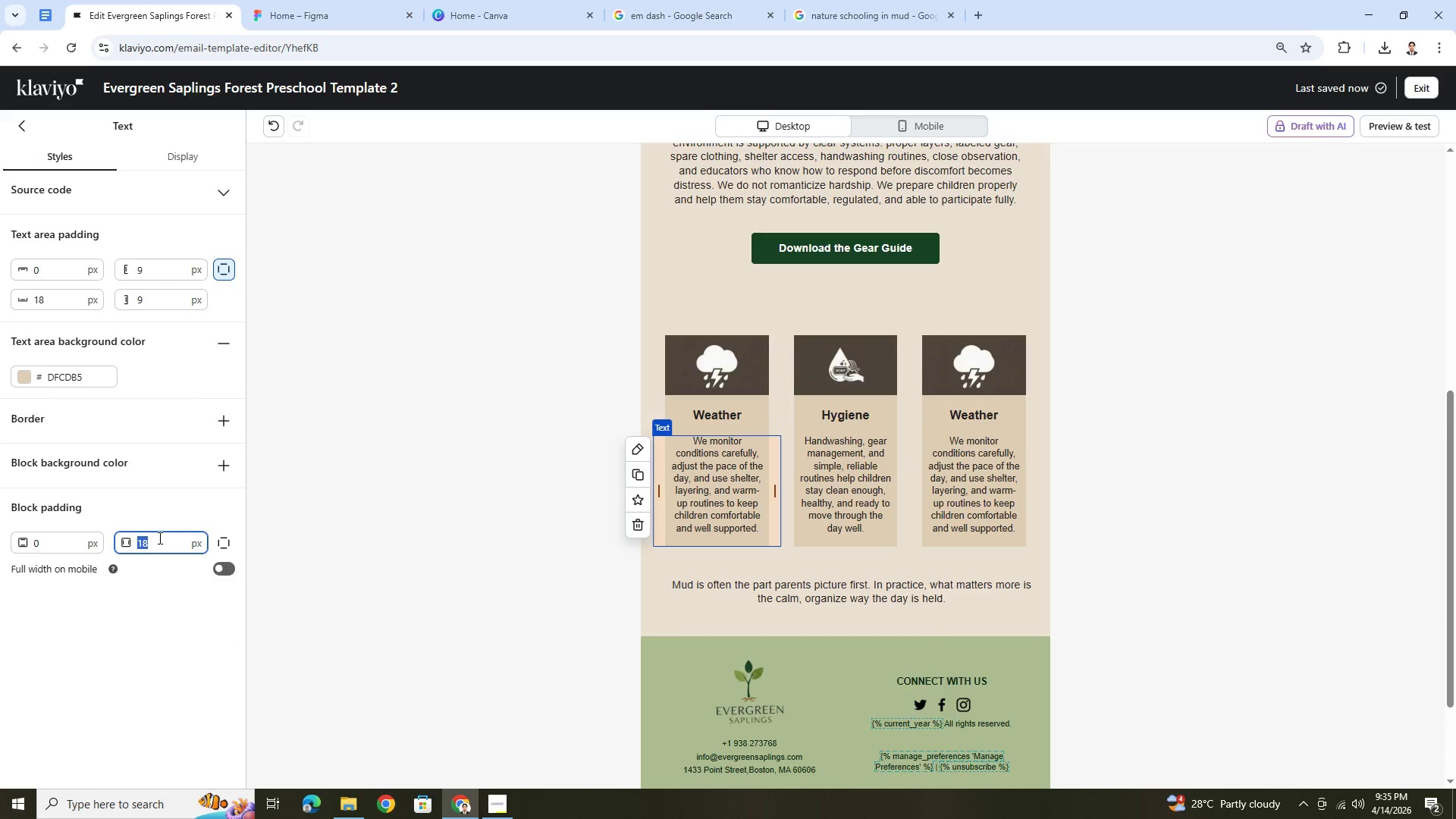 
key(Numpad9)
 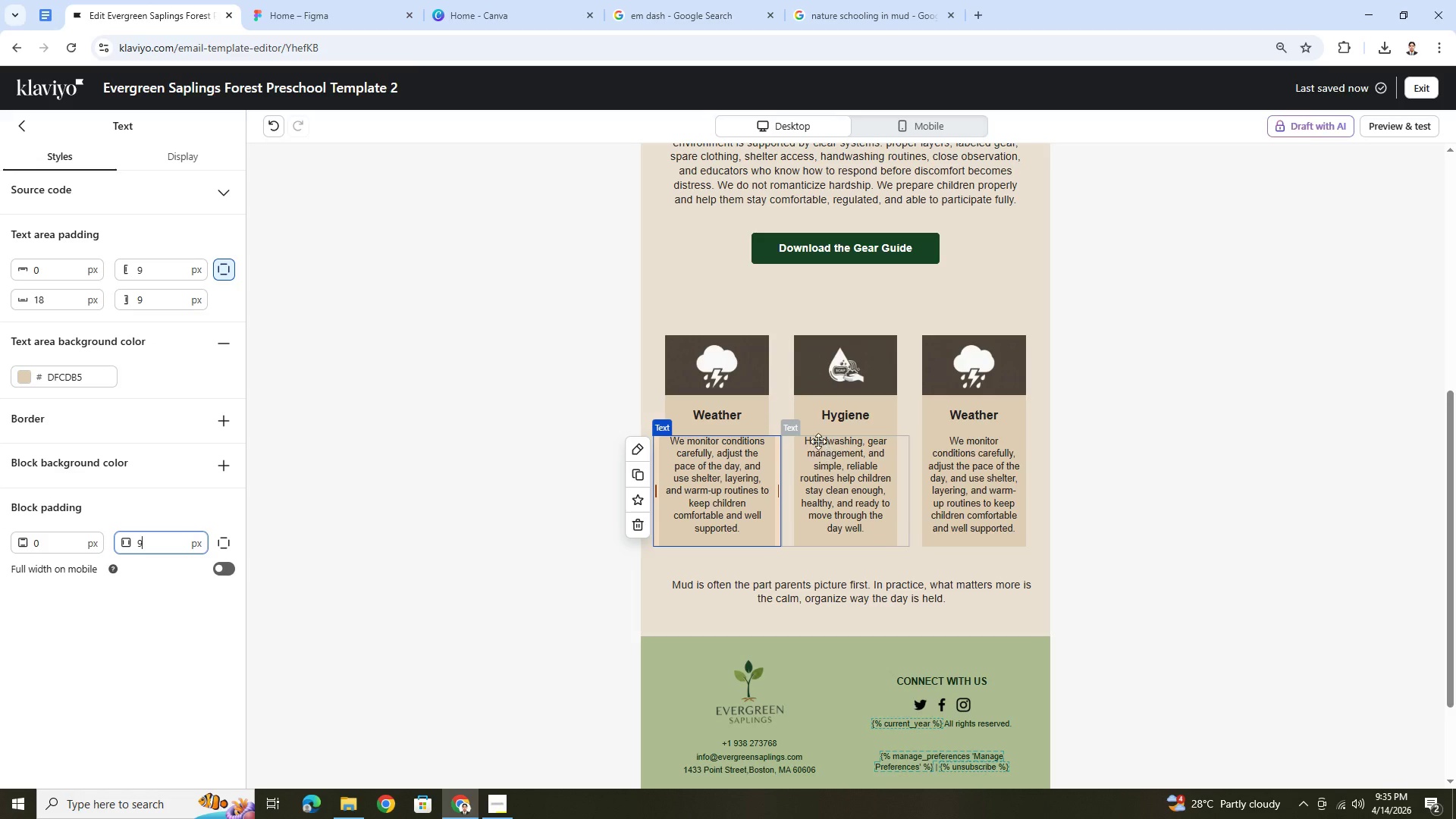 
left_click([746, 413])
 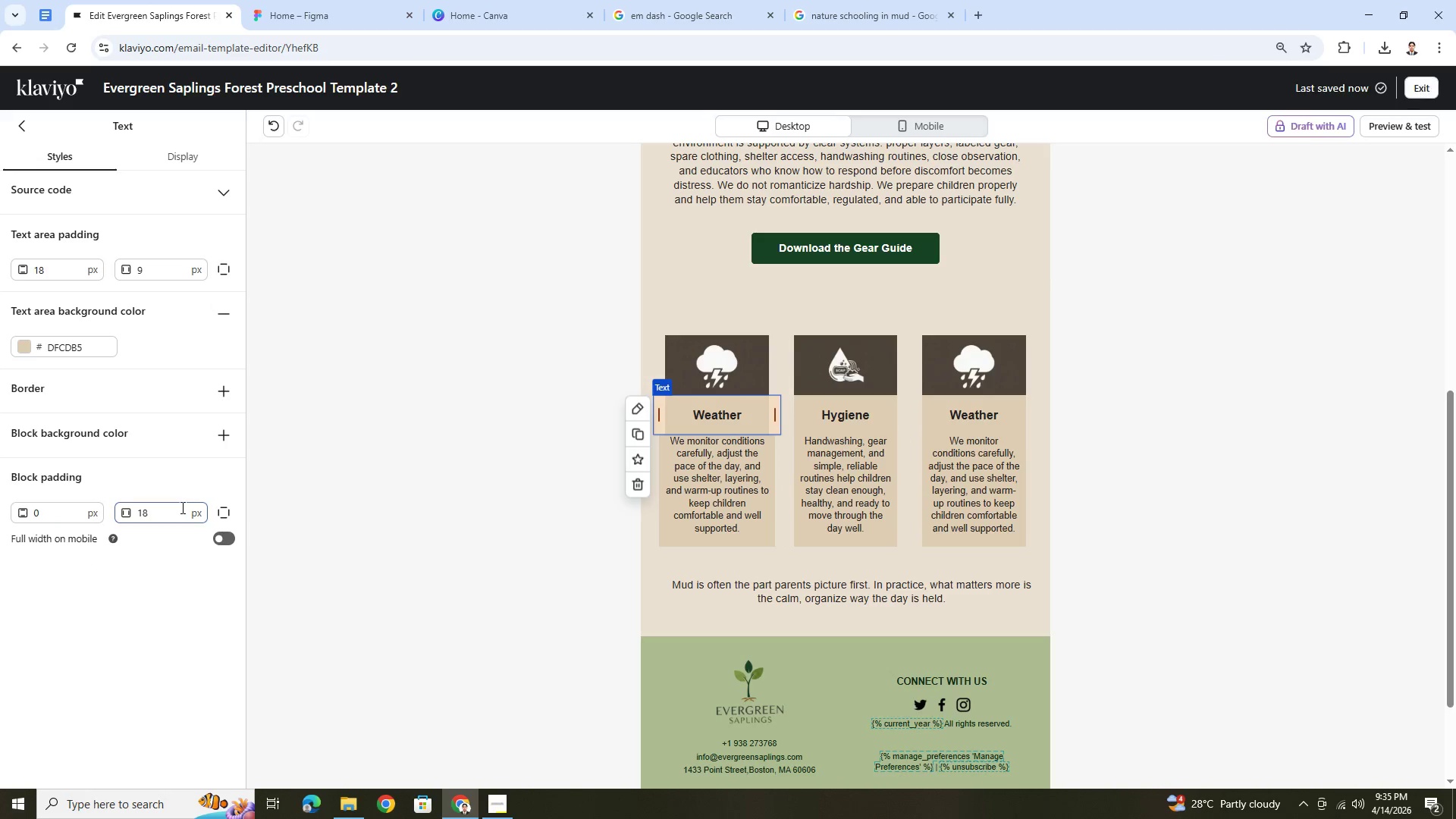 
double_click([180, 510])
 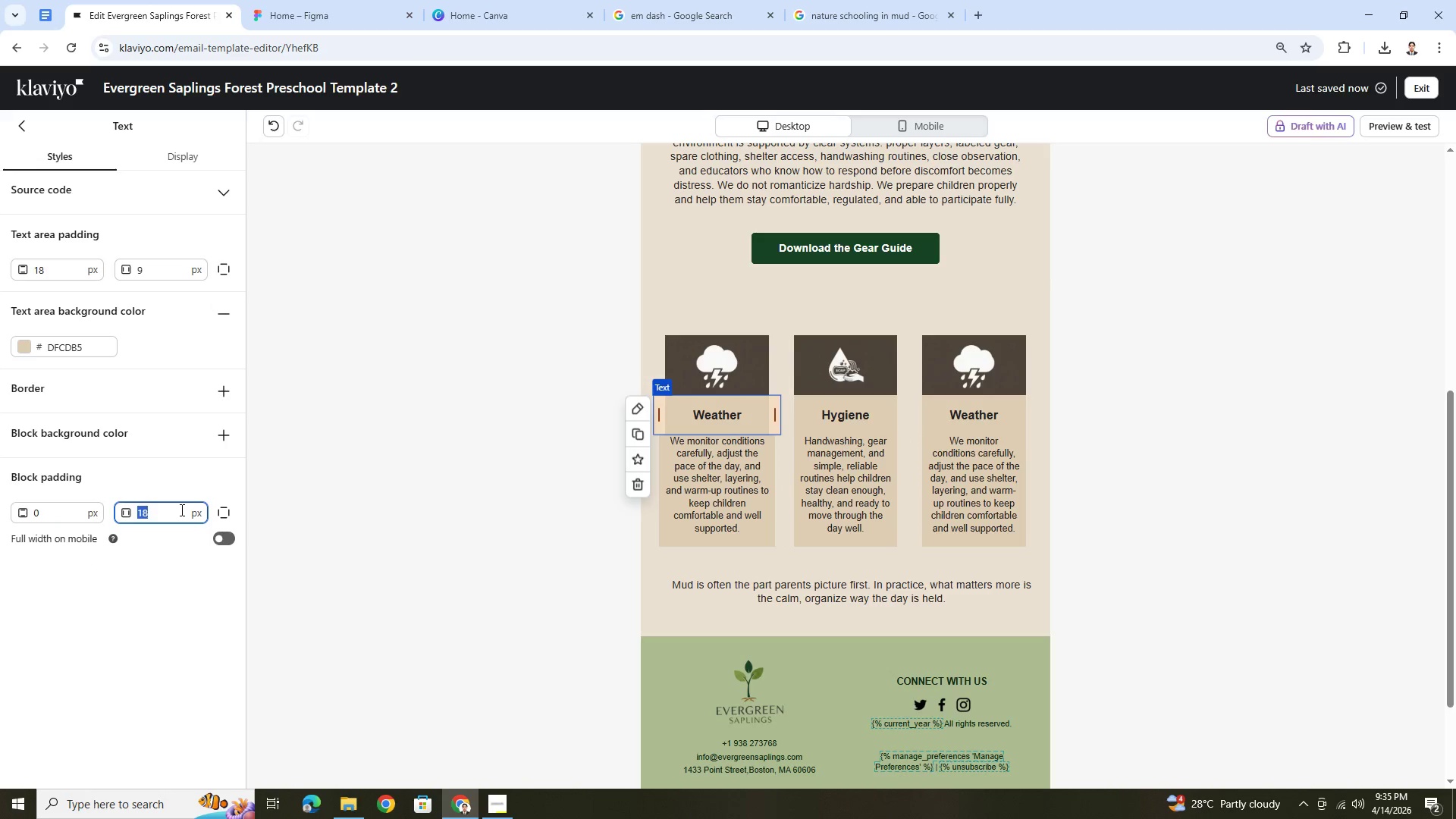 
key(Numpad9)
 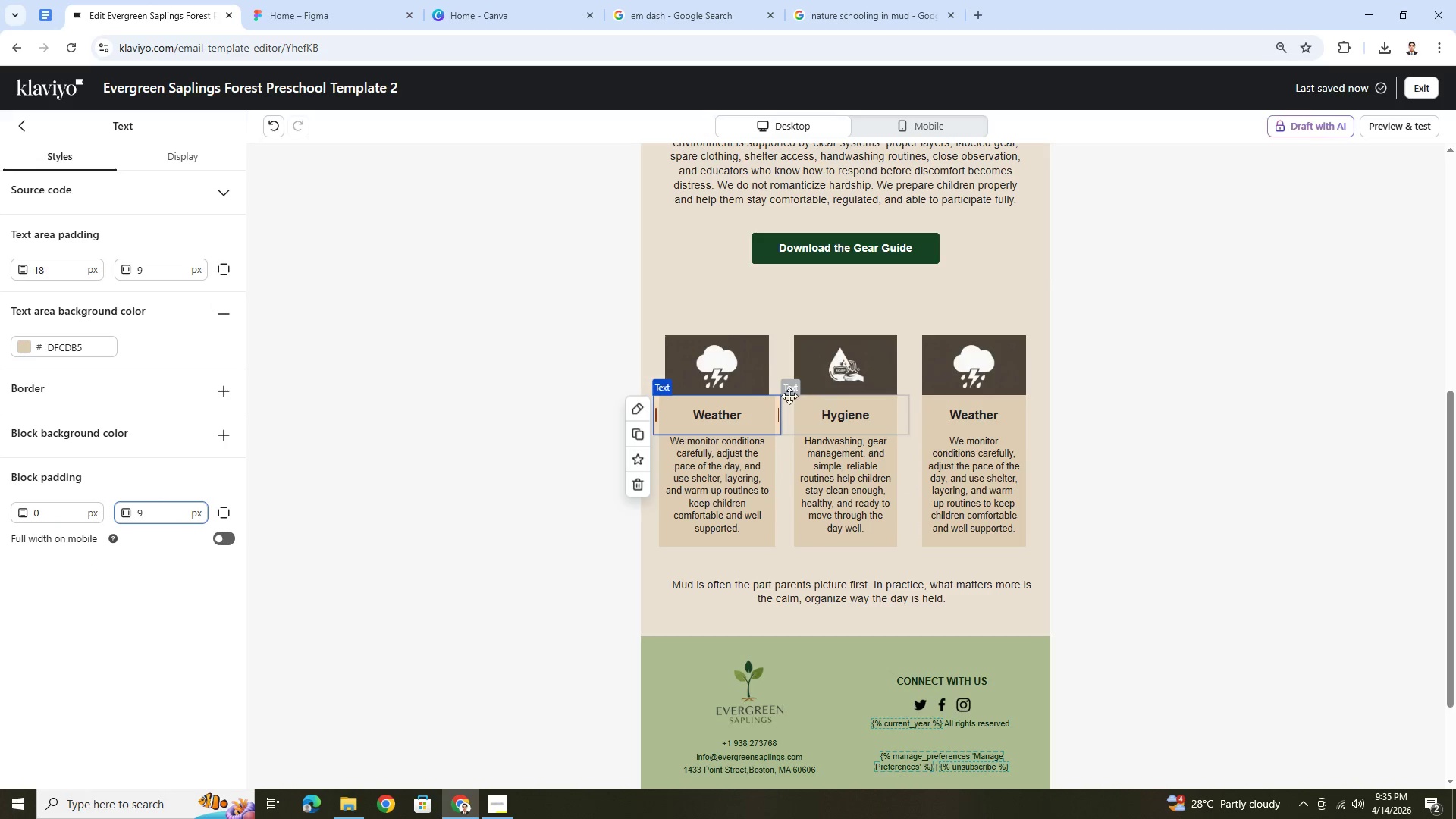 
left_click([761, 379])
 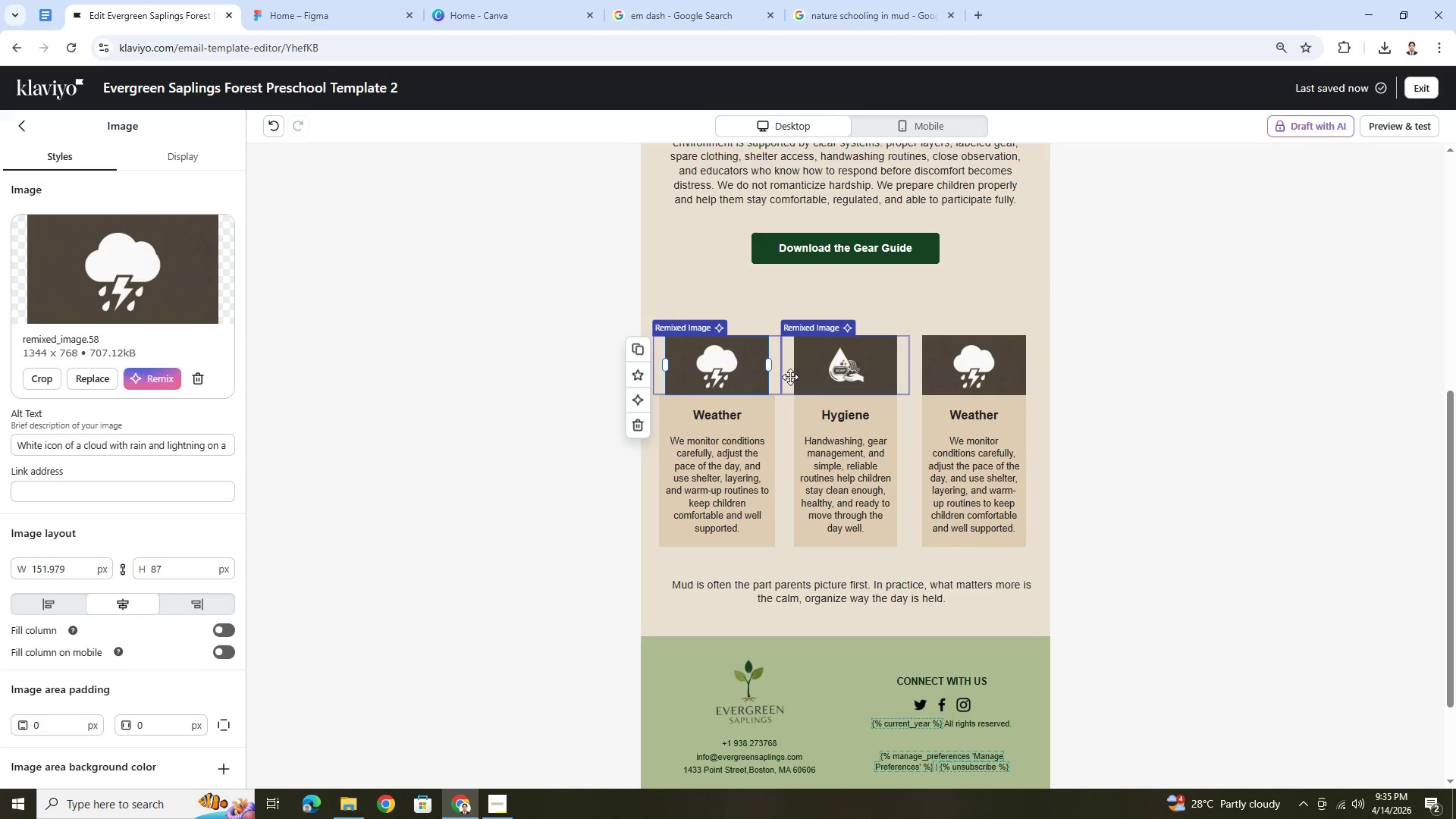 
left_click_drag(start_coordinate=[768, 367], to_coordinate=[780, 362])
 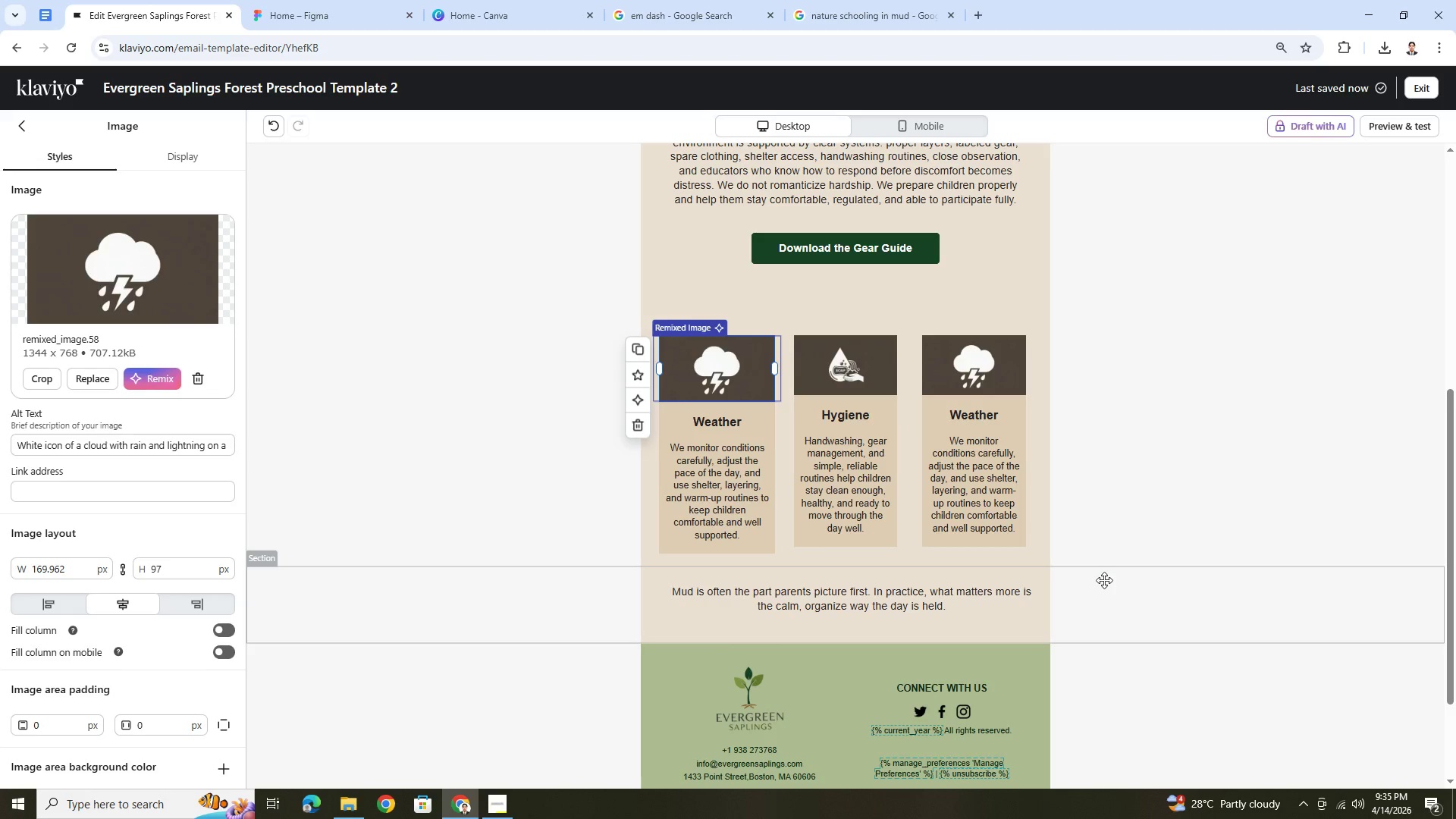 
left_click([1106, 585])
 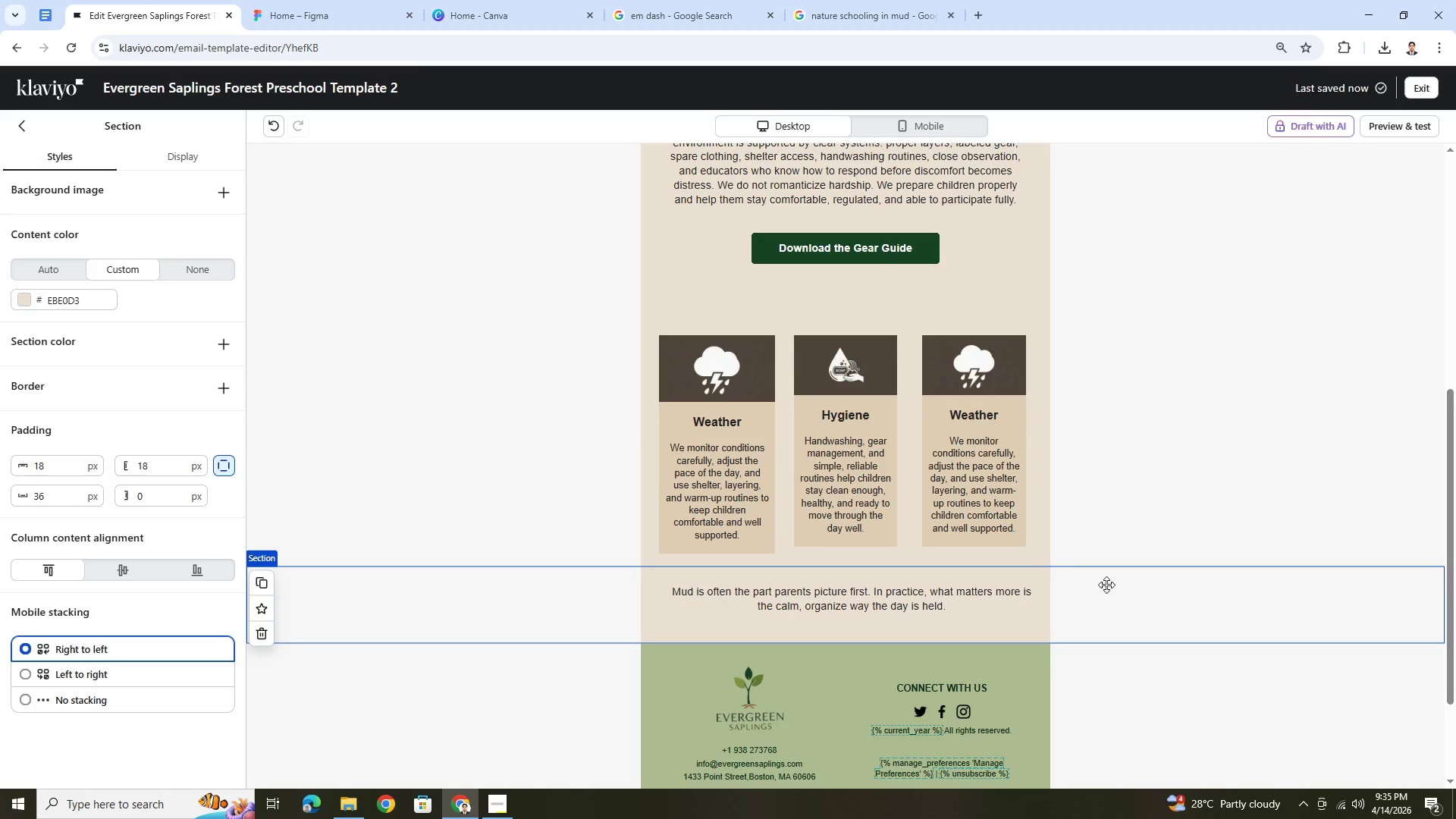 
left_click([840, 378])
 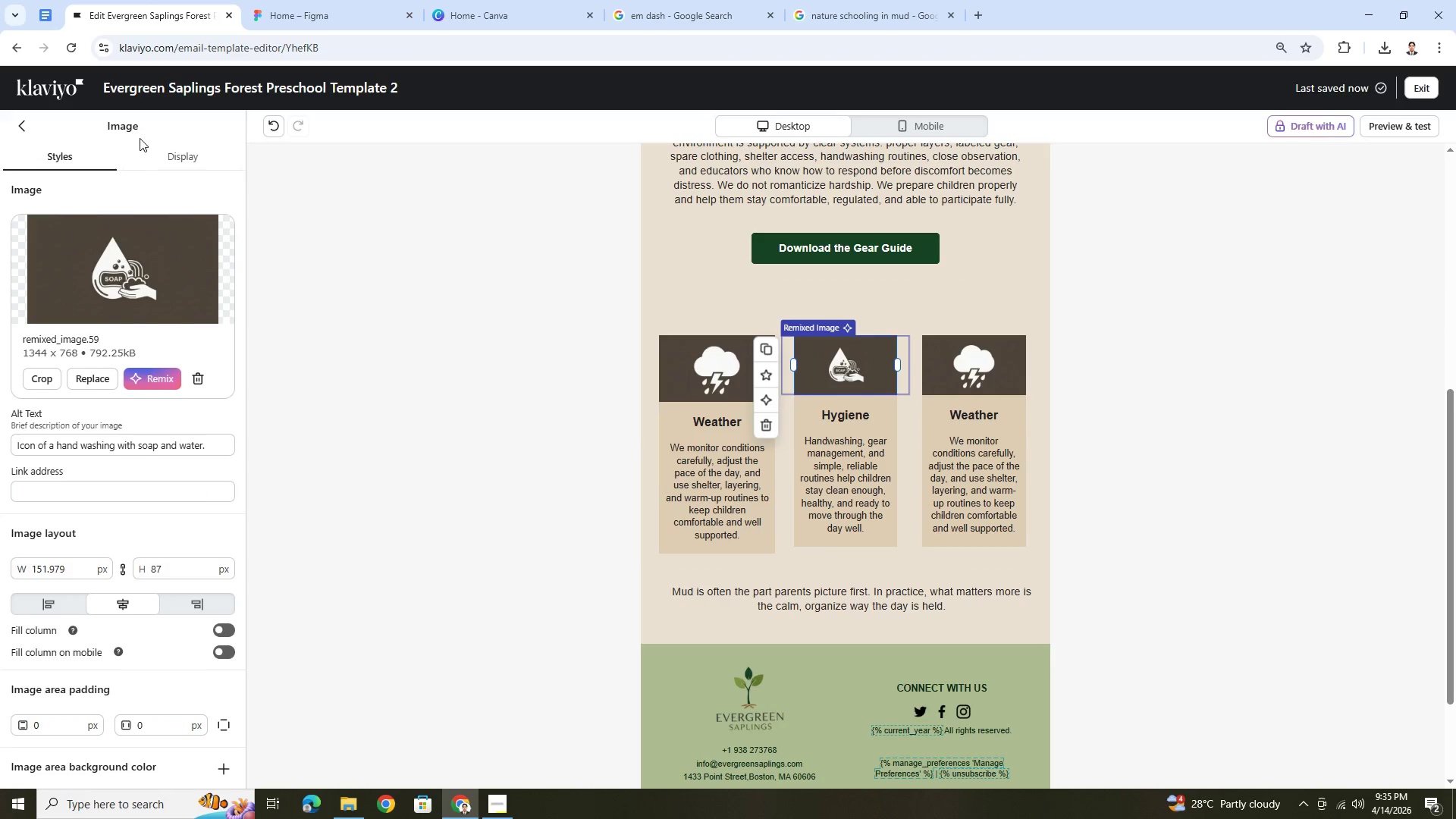 
scroll: coordinate [168, 545], scroll_direction: down, amount: 5.0
 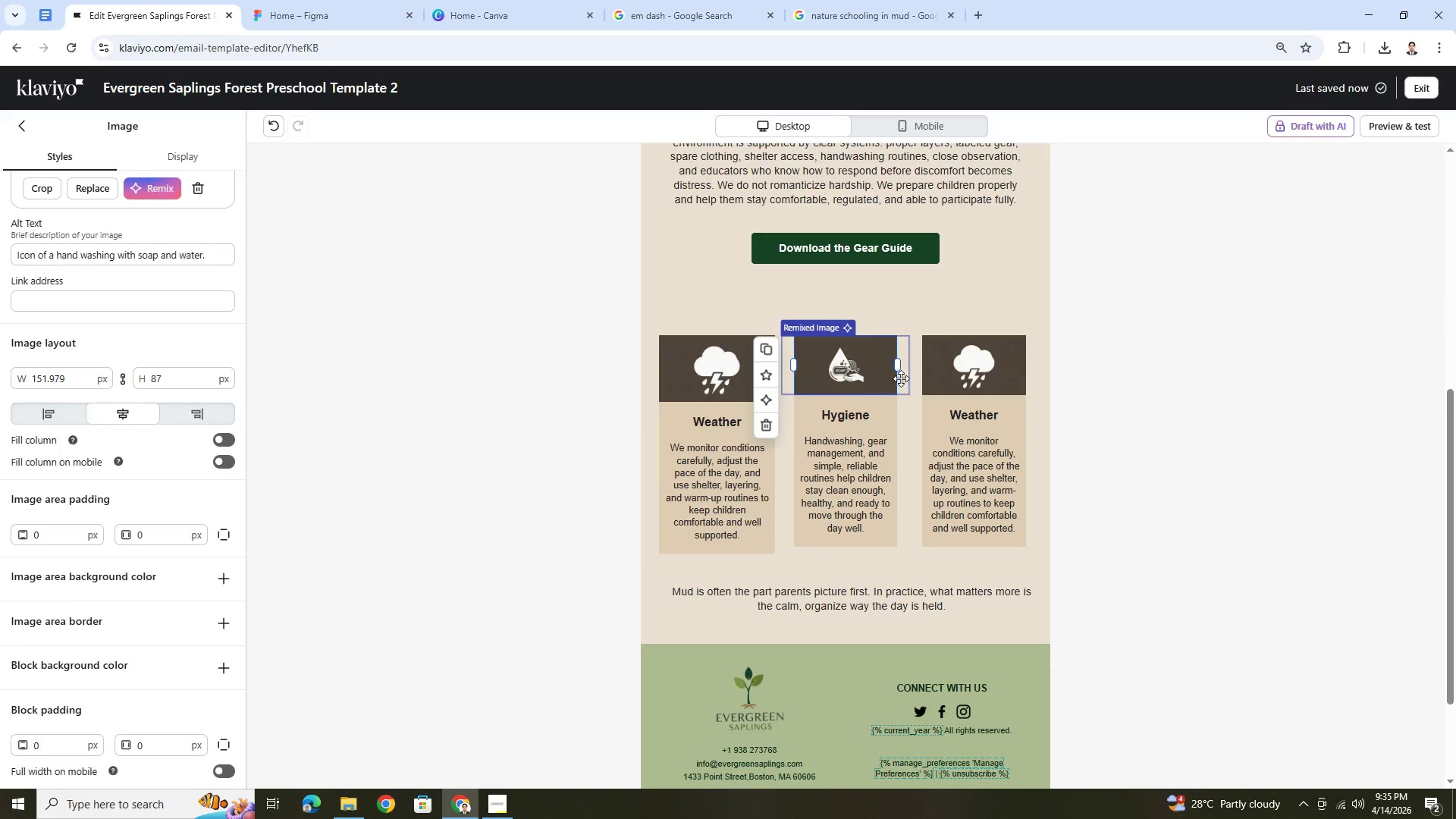 
left_click([880, 416])
 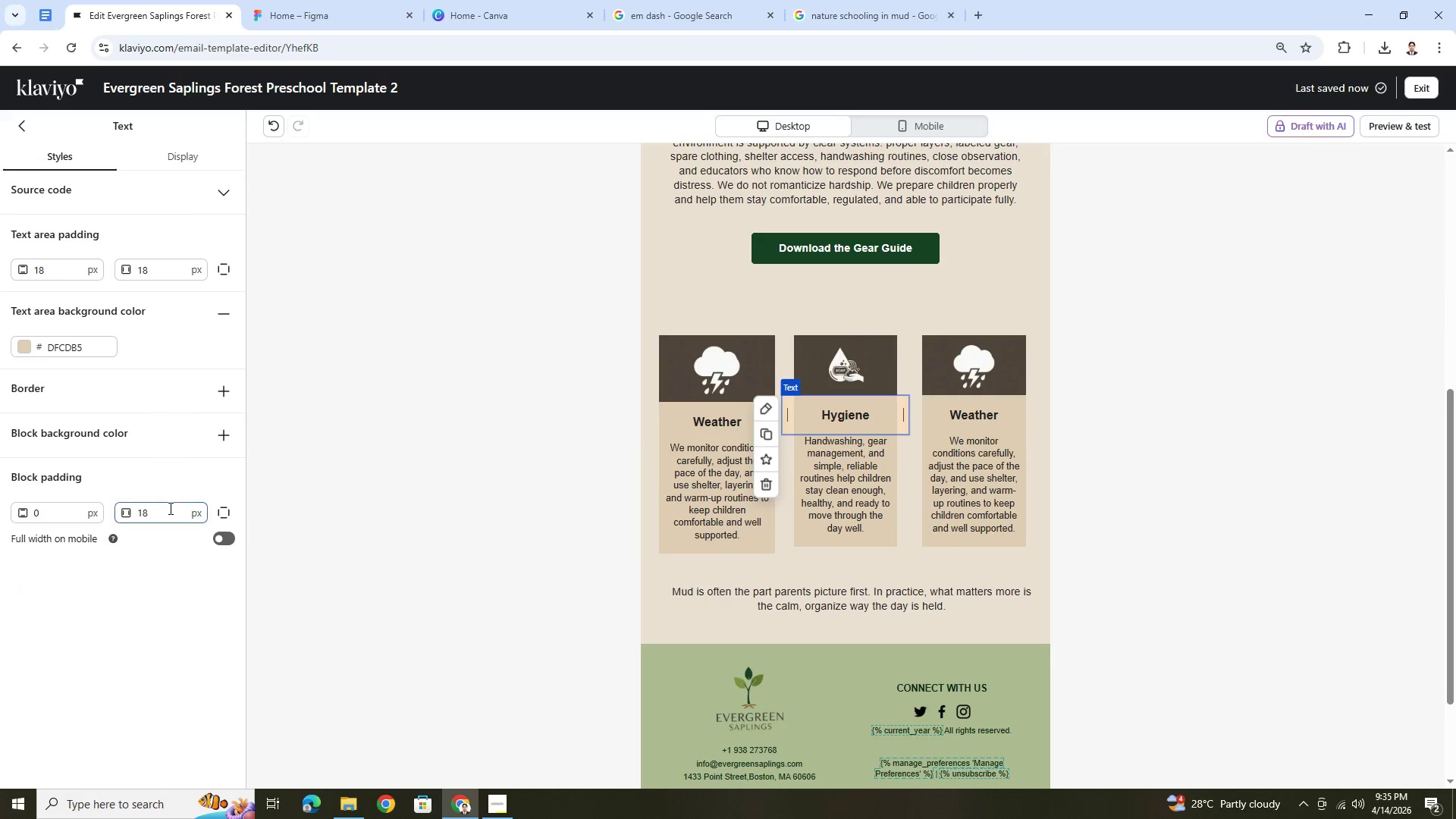 
double_click([170, 513])
 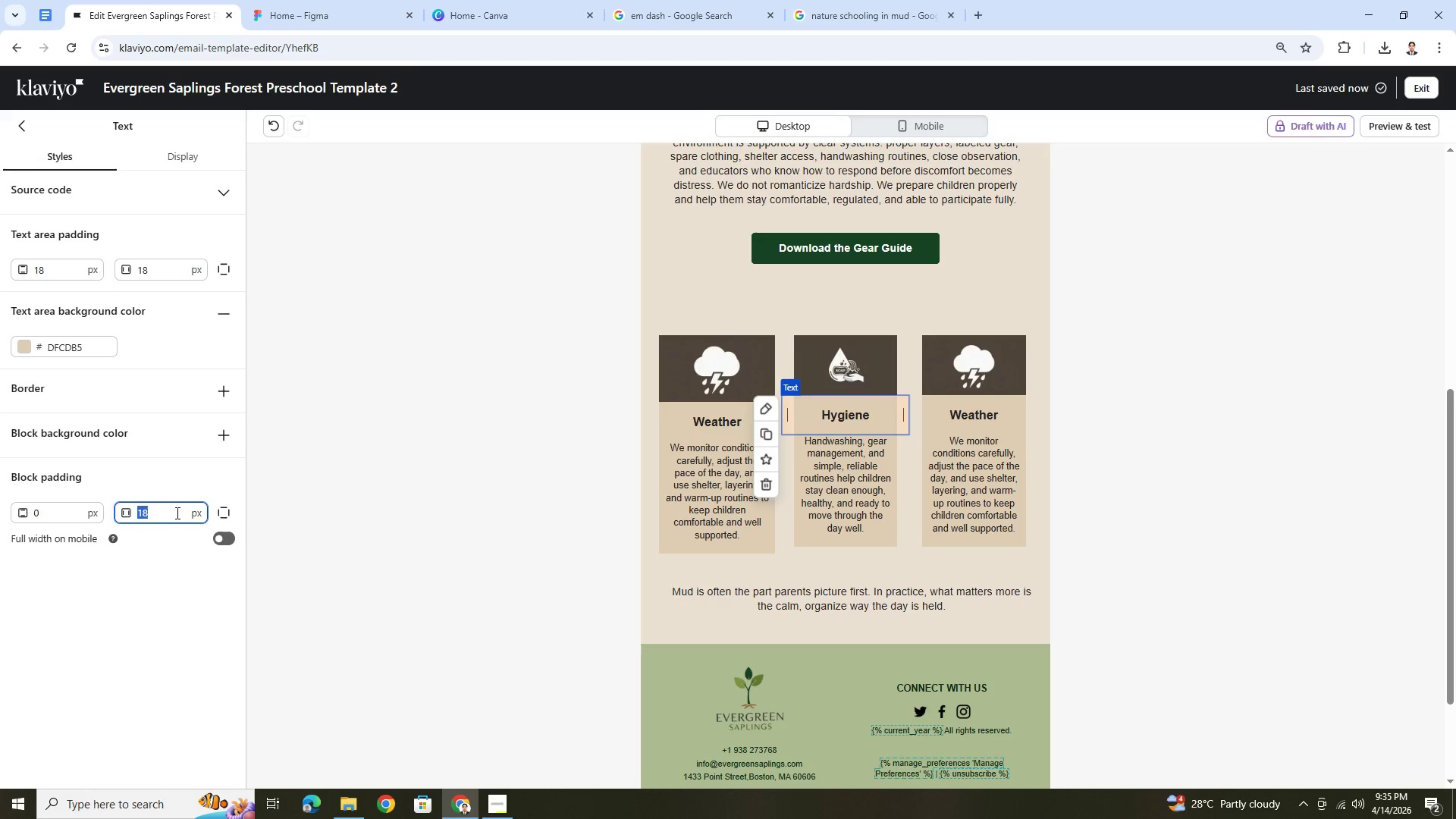 
key(Numpad9)
 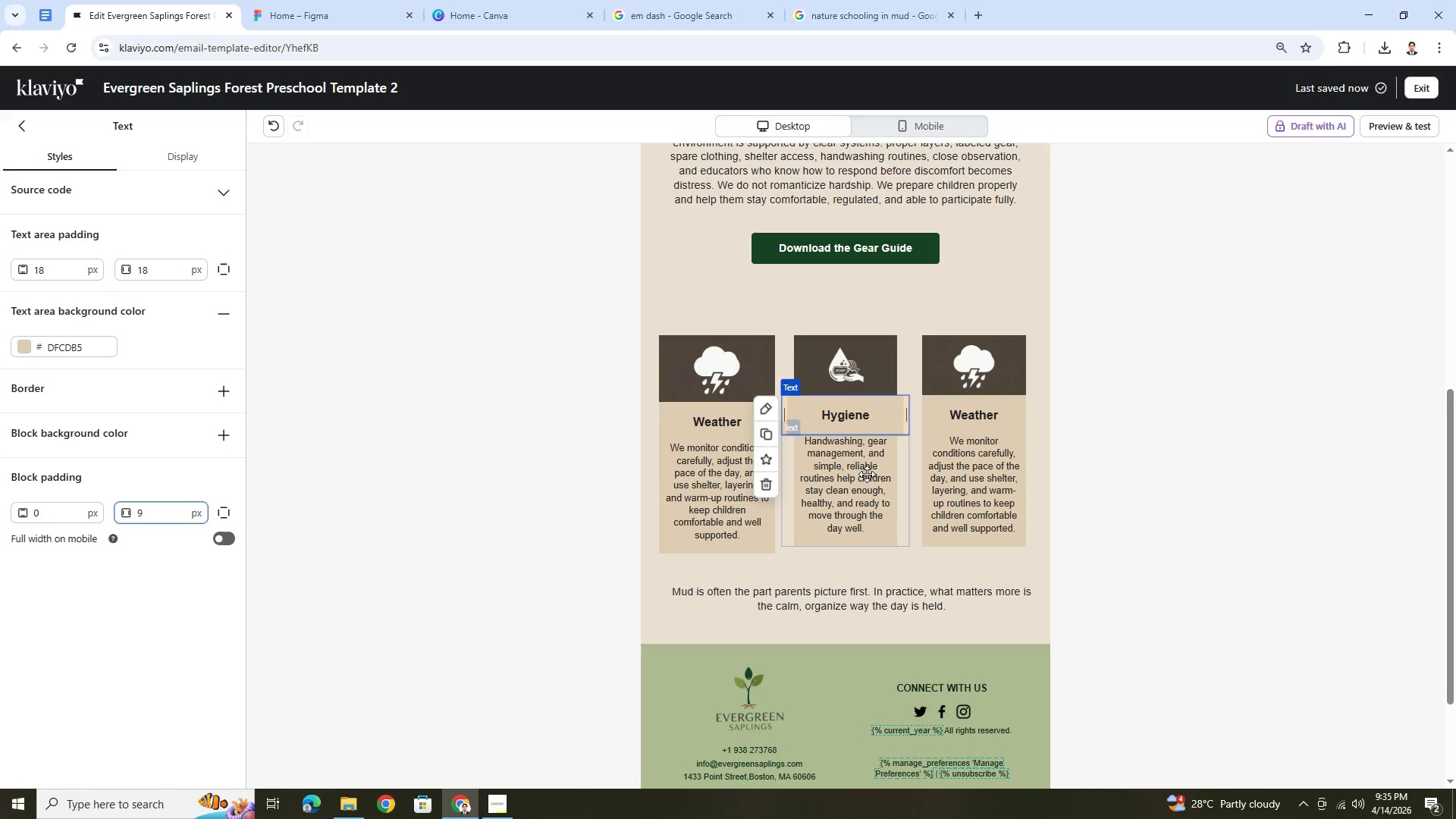 
left_click([858, 471])
 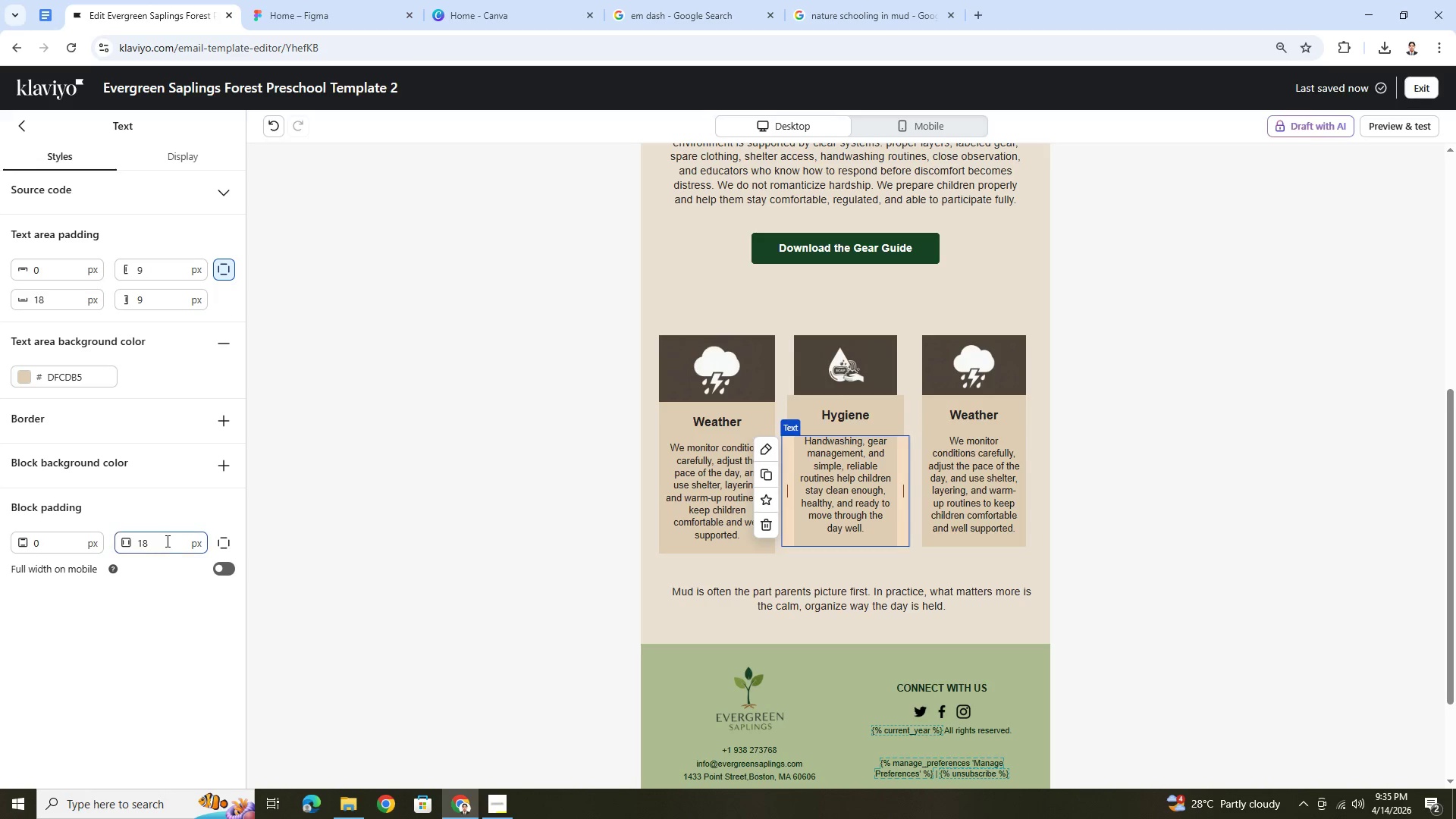 
double_click([166, 541])
 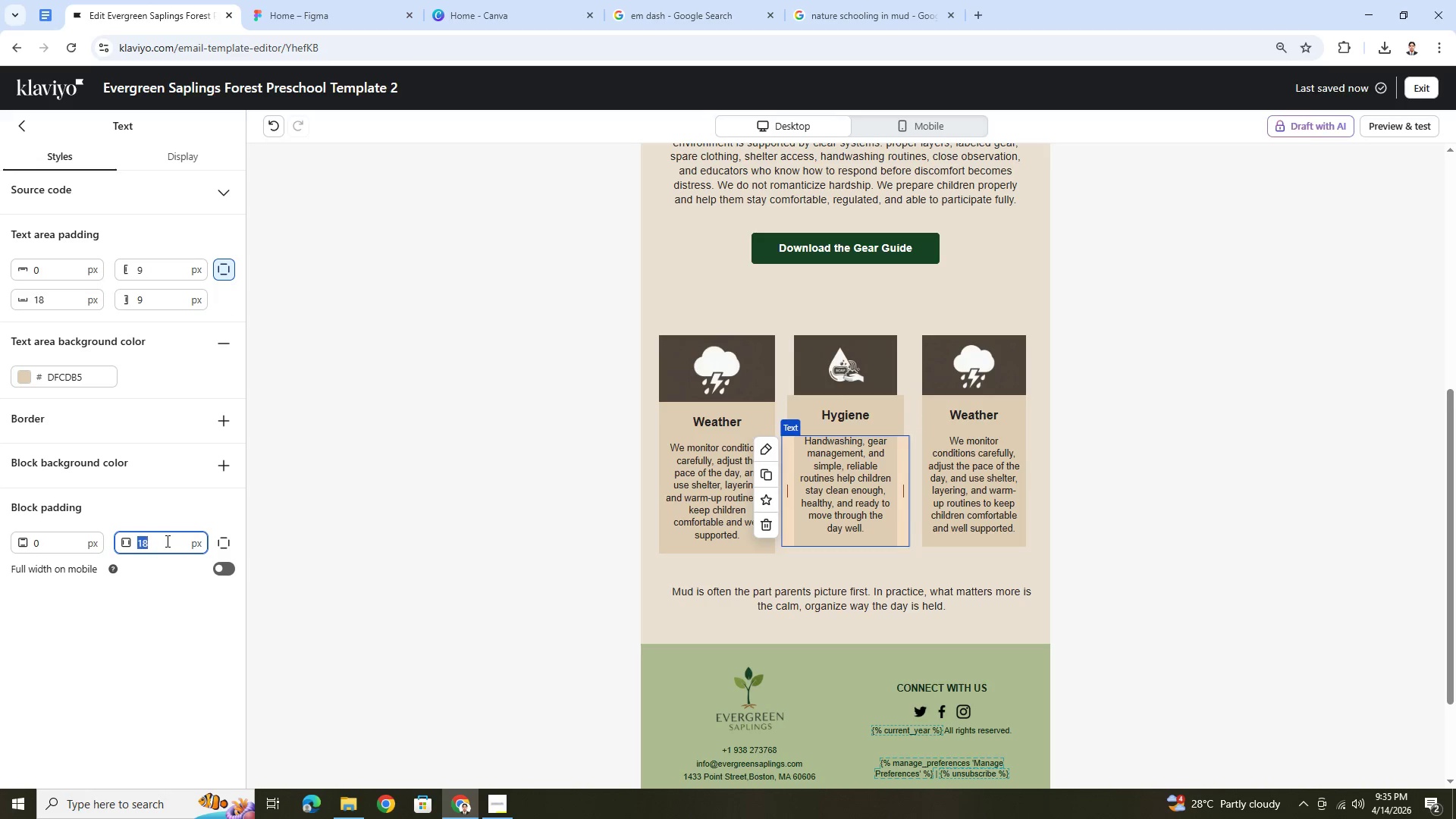 
key(Numpad9)
 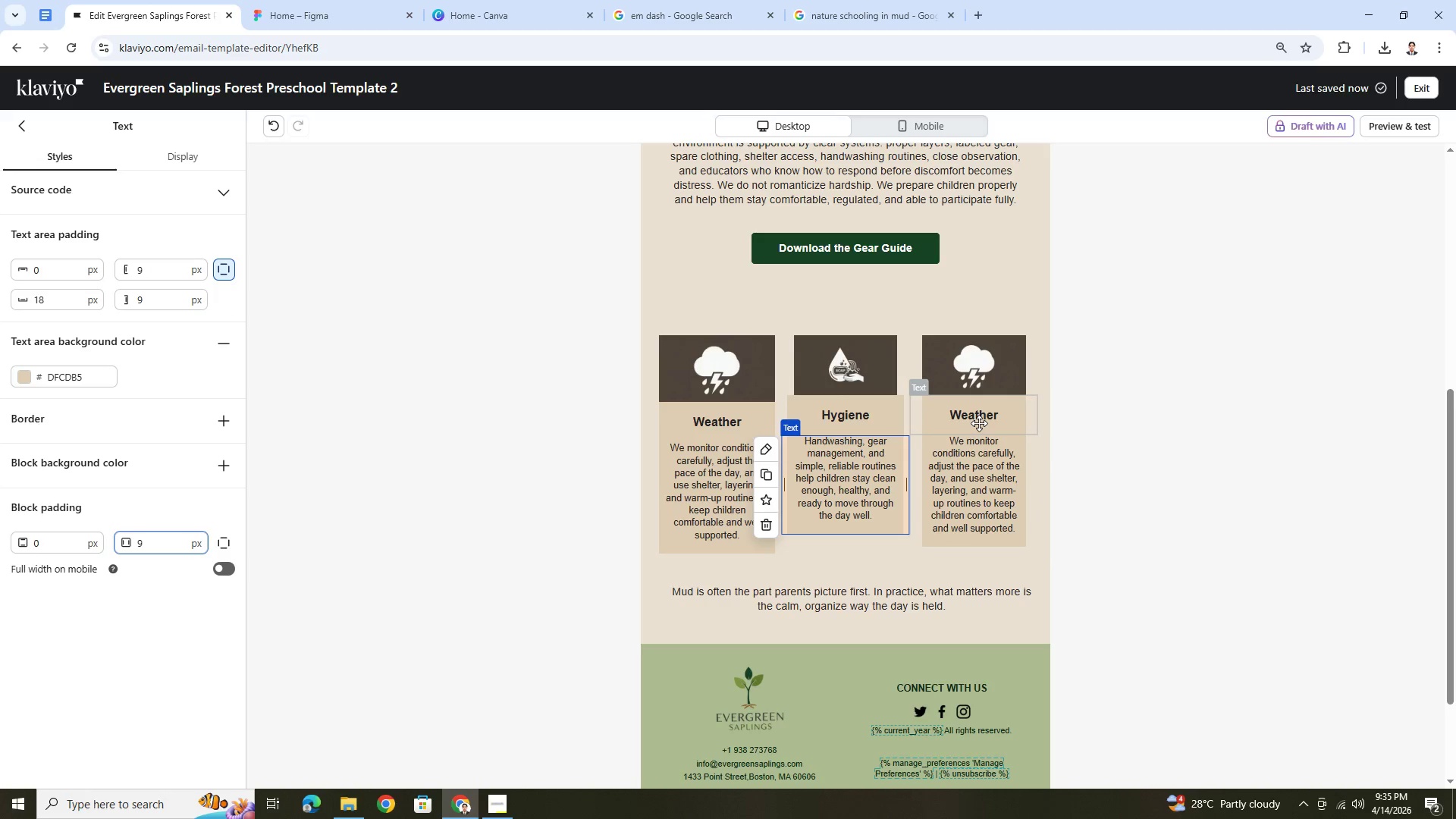 
left_click([979, 423])
 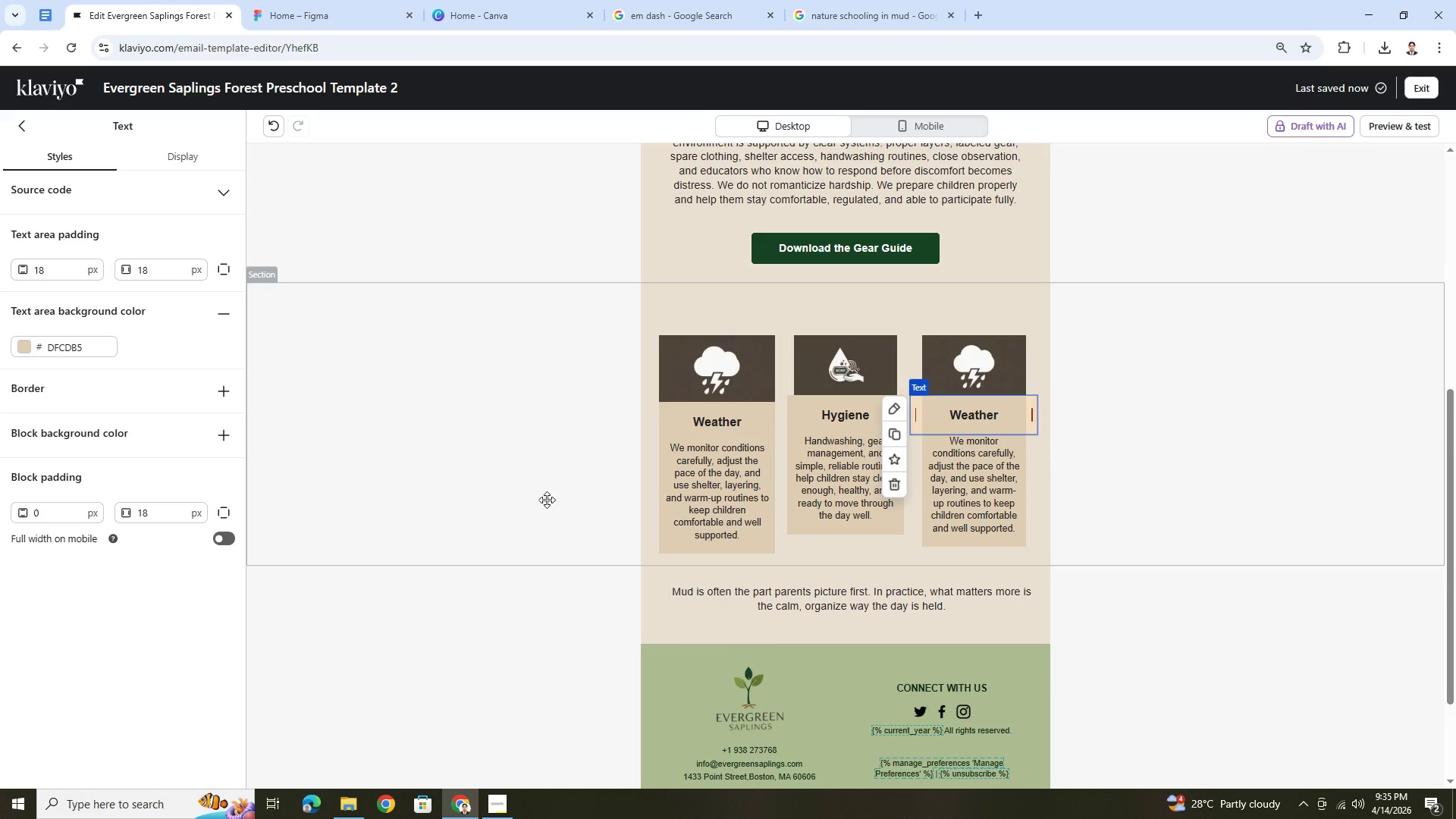 
wait(5.3)
 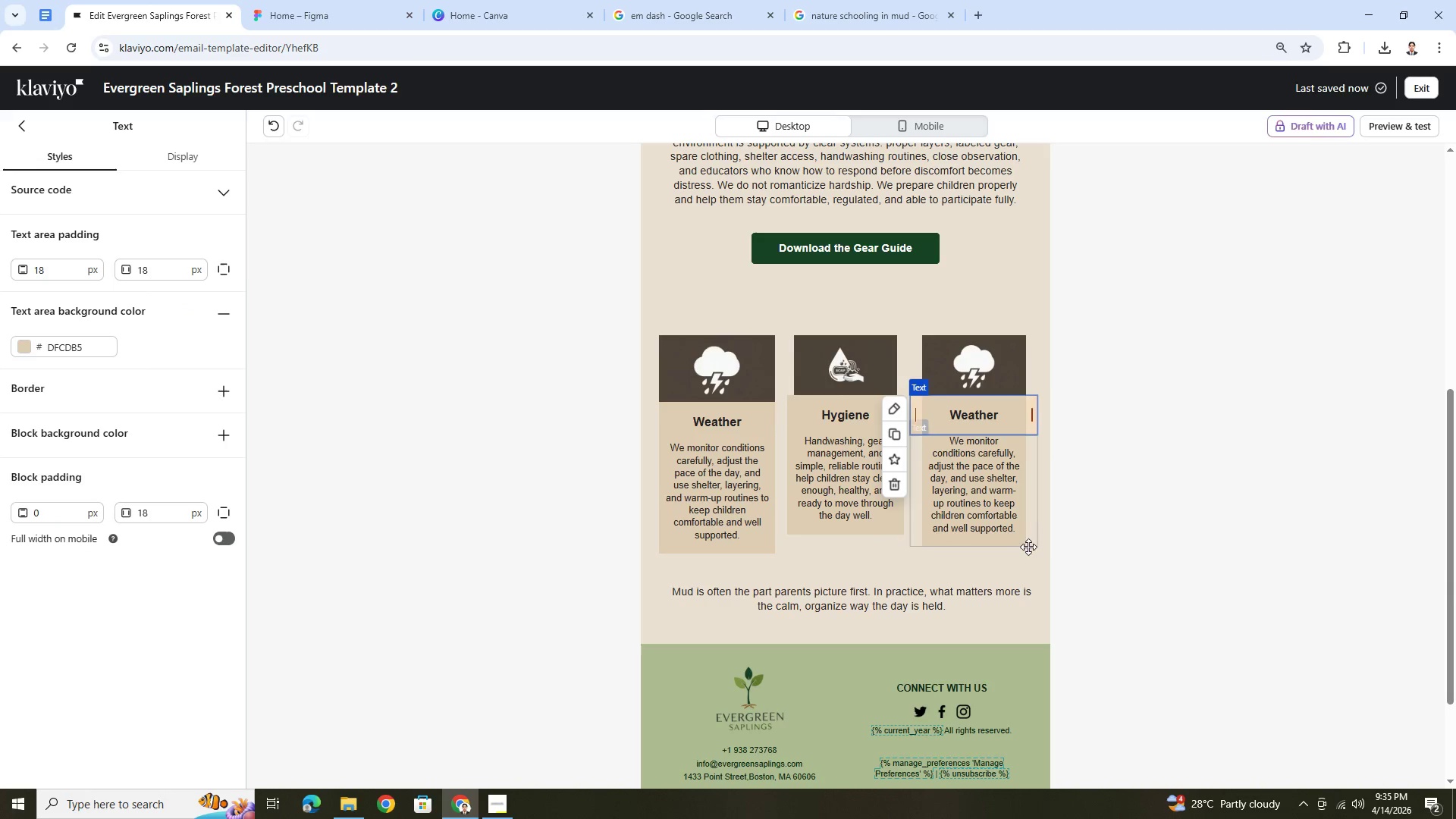 
double_click([151, 268])
 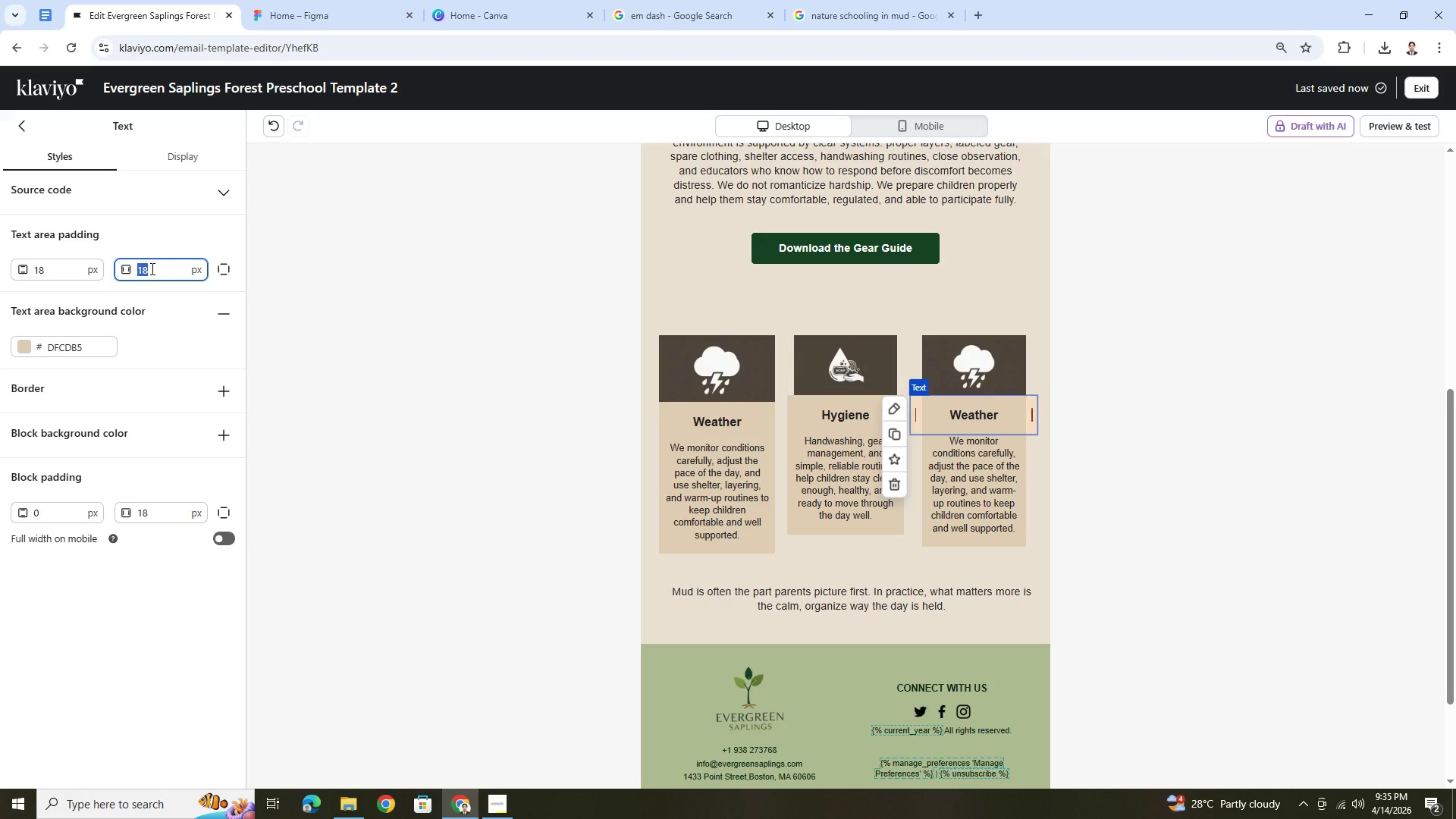 
key(Numpad9)
 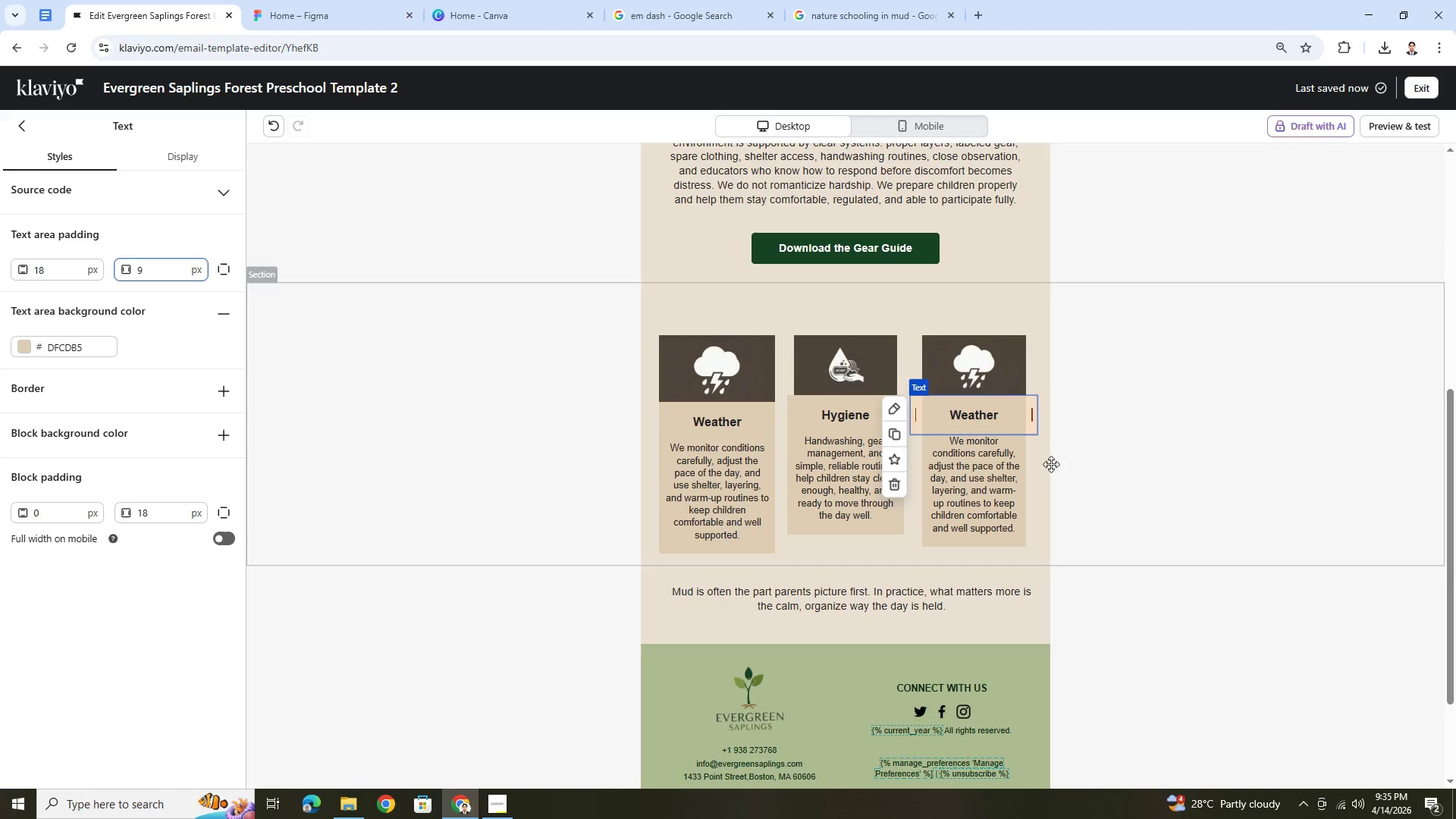 
left_click([960, 466])
 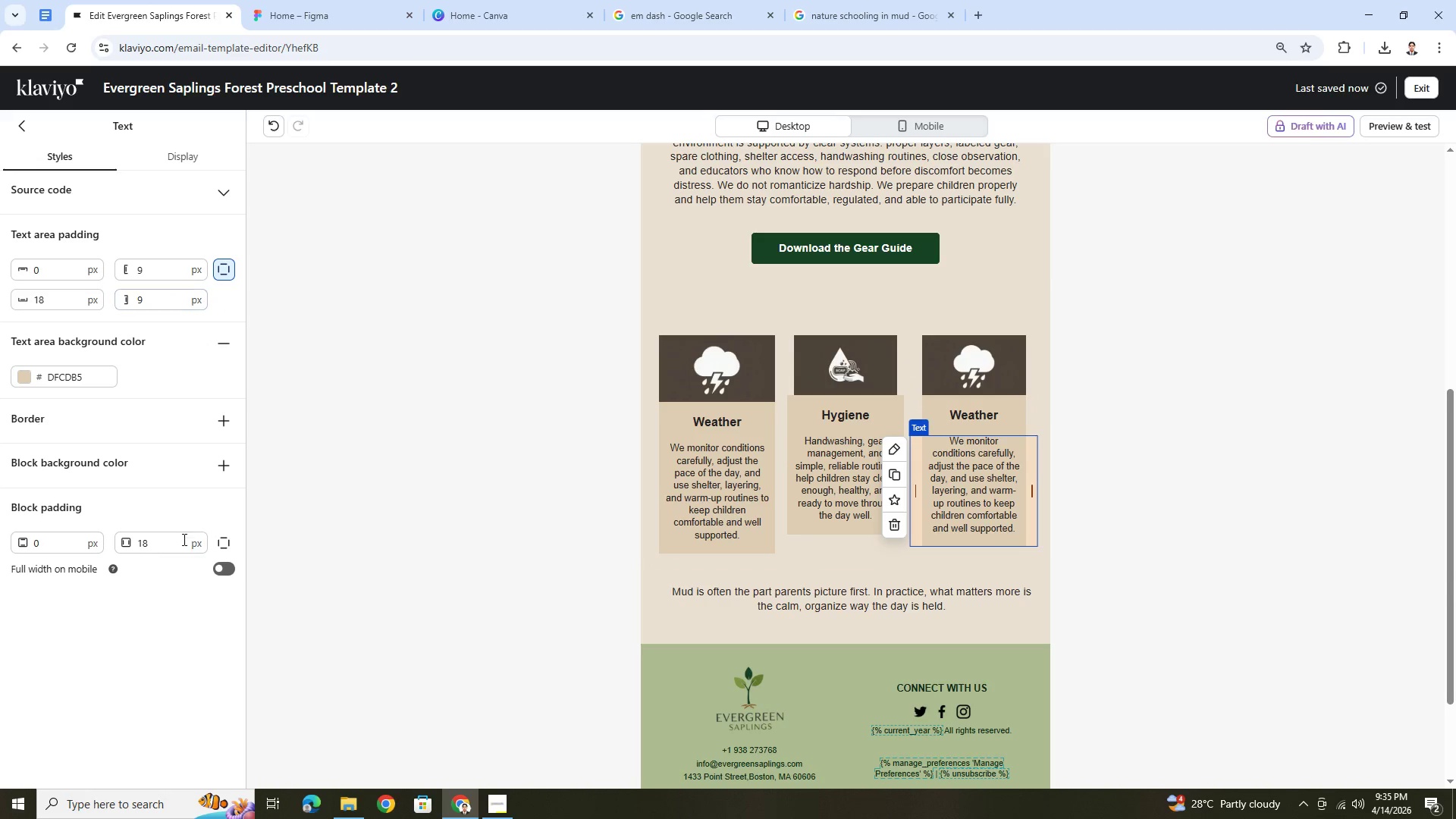 
double_click([183, 540])
 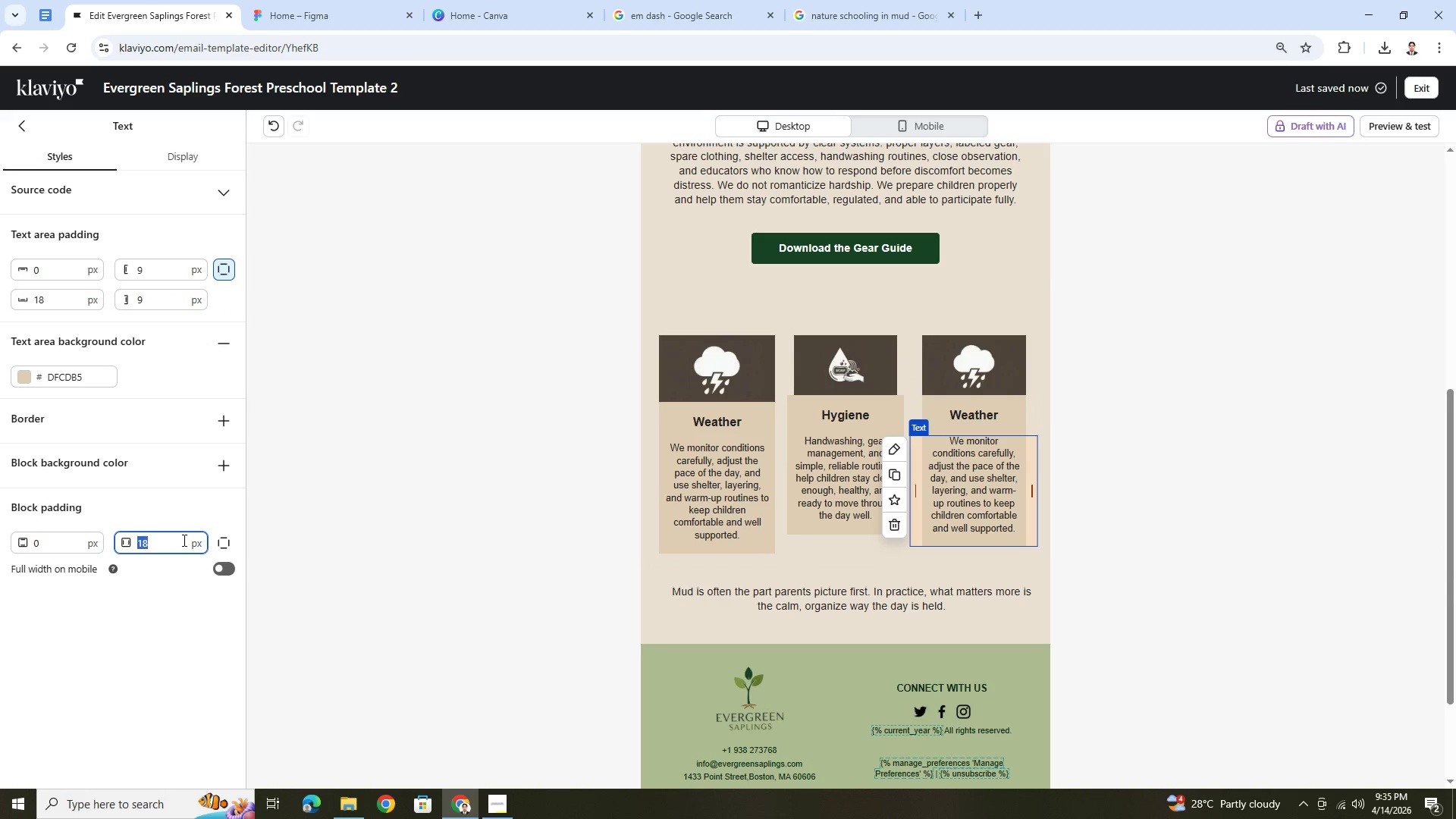 
key(Numpad9)
 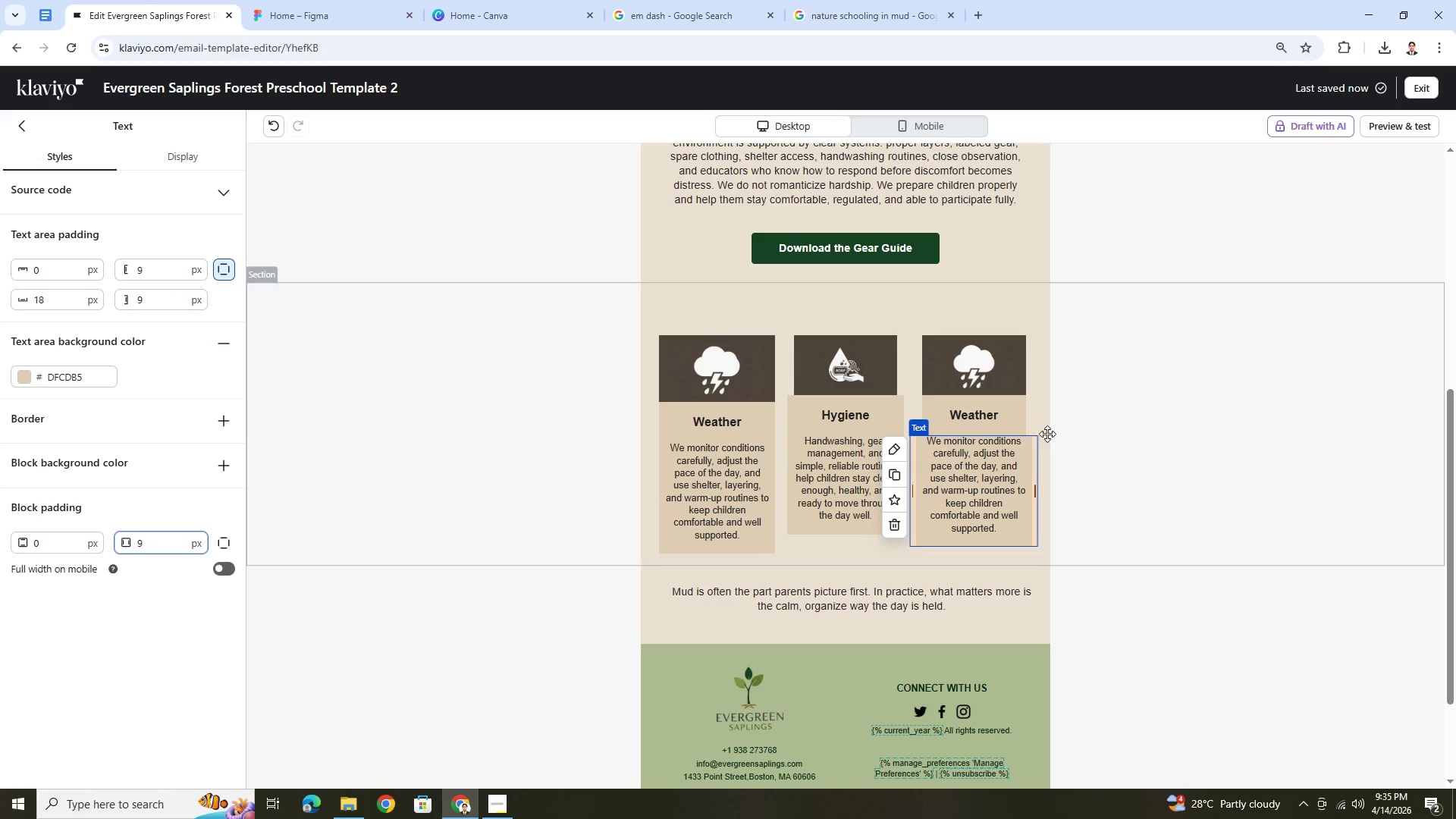 
left_click([999, 416])
 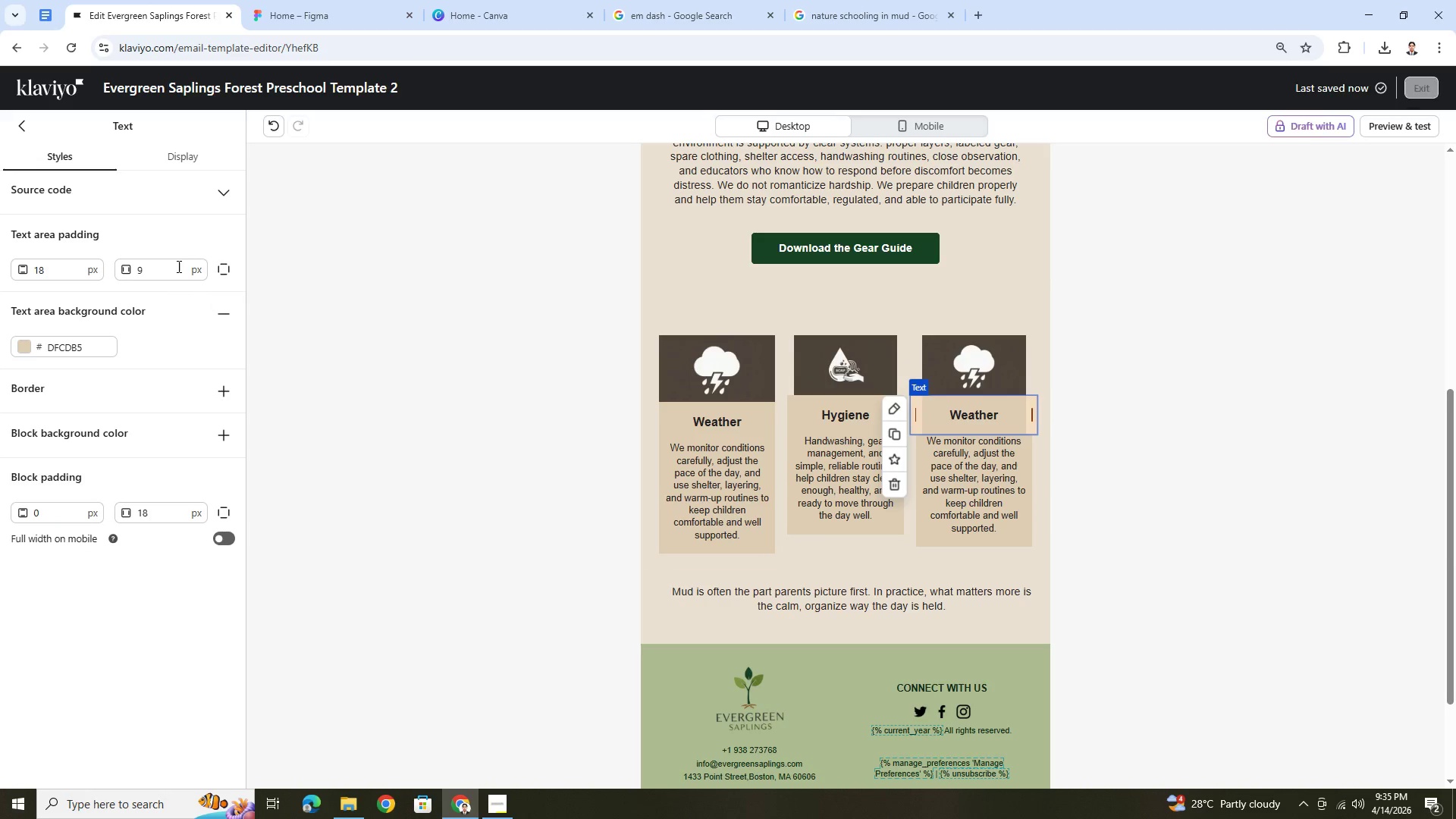 
double_click([177, 265])
 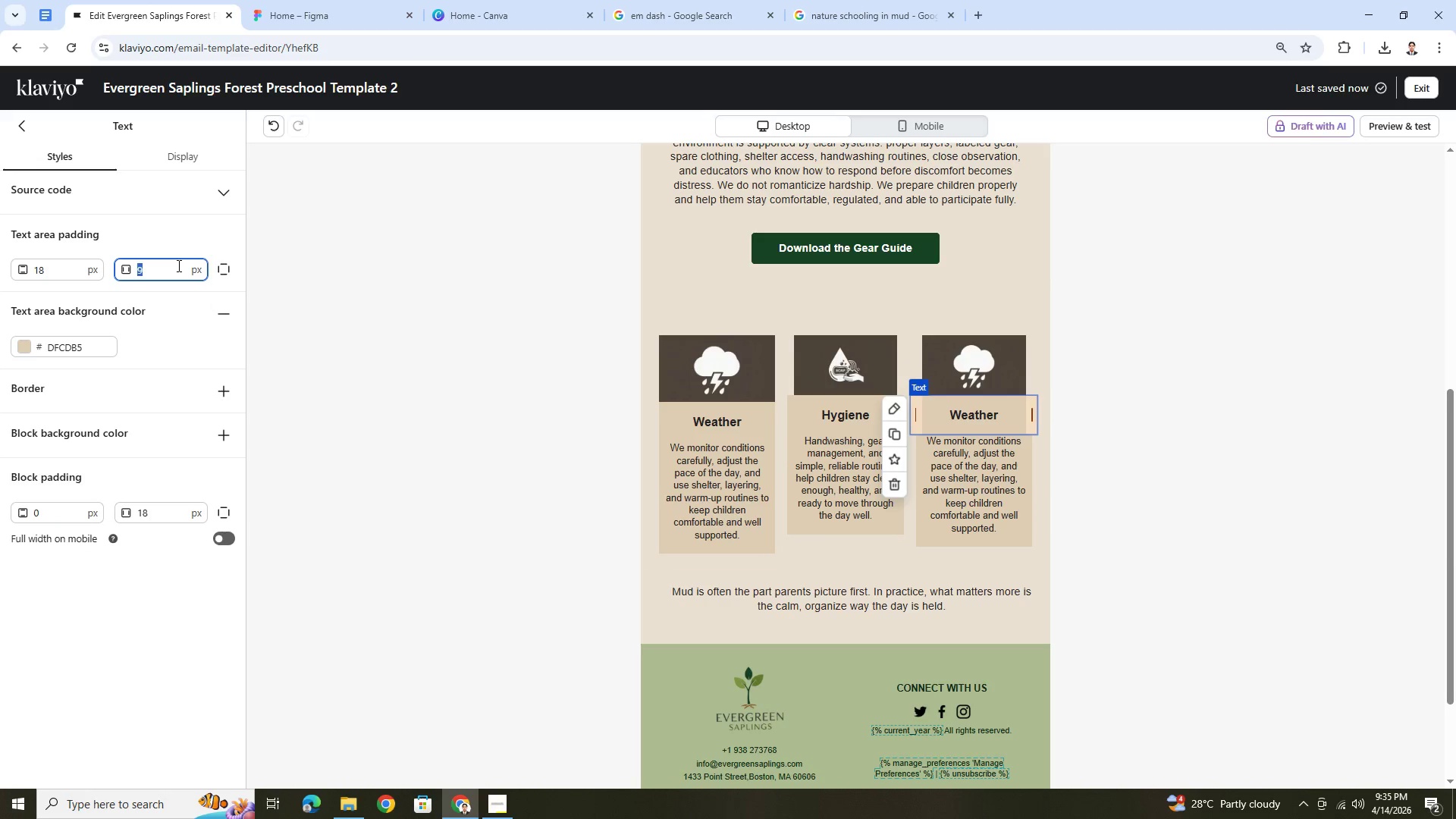 
key(Numpad9)
 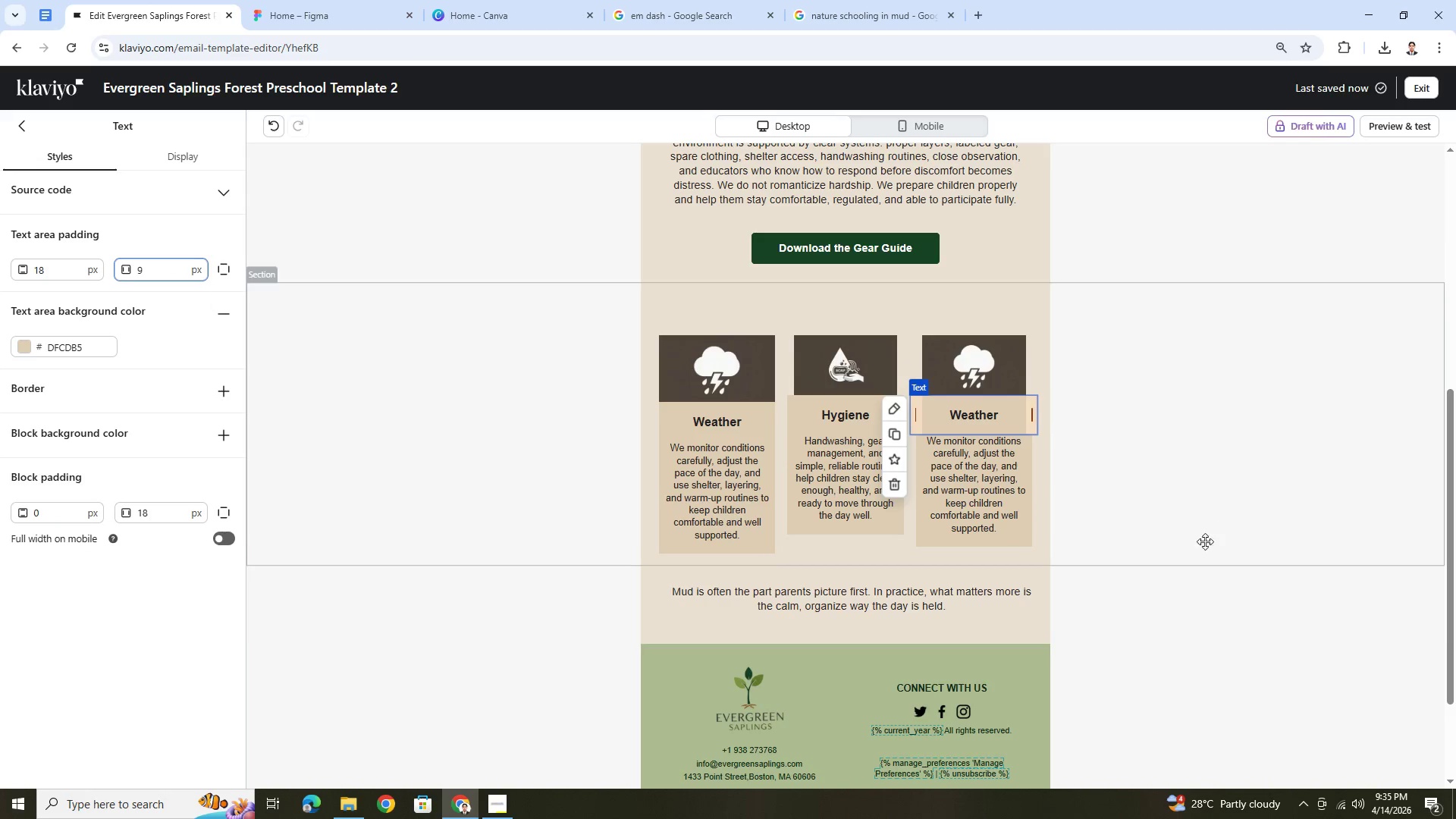 
left_click([1185, 628])
 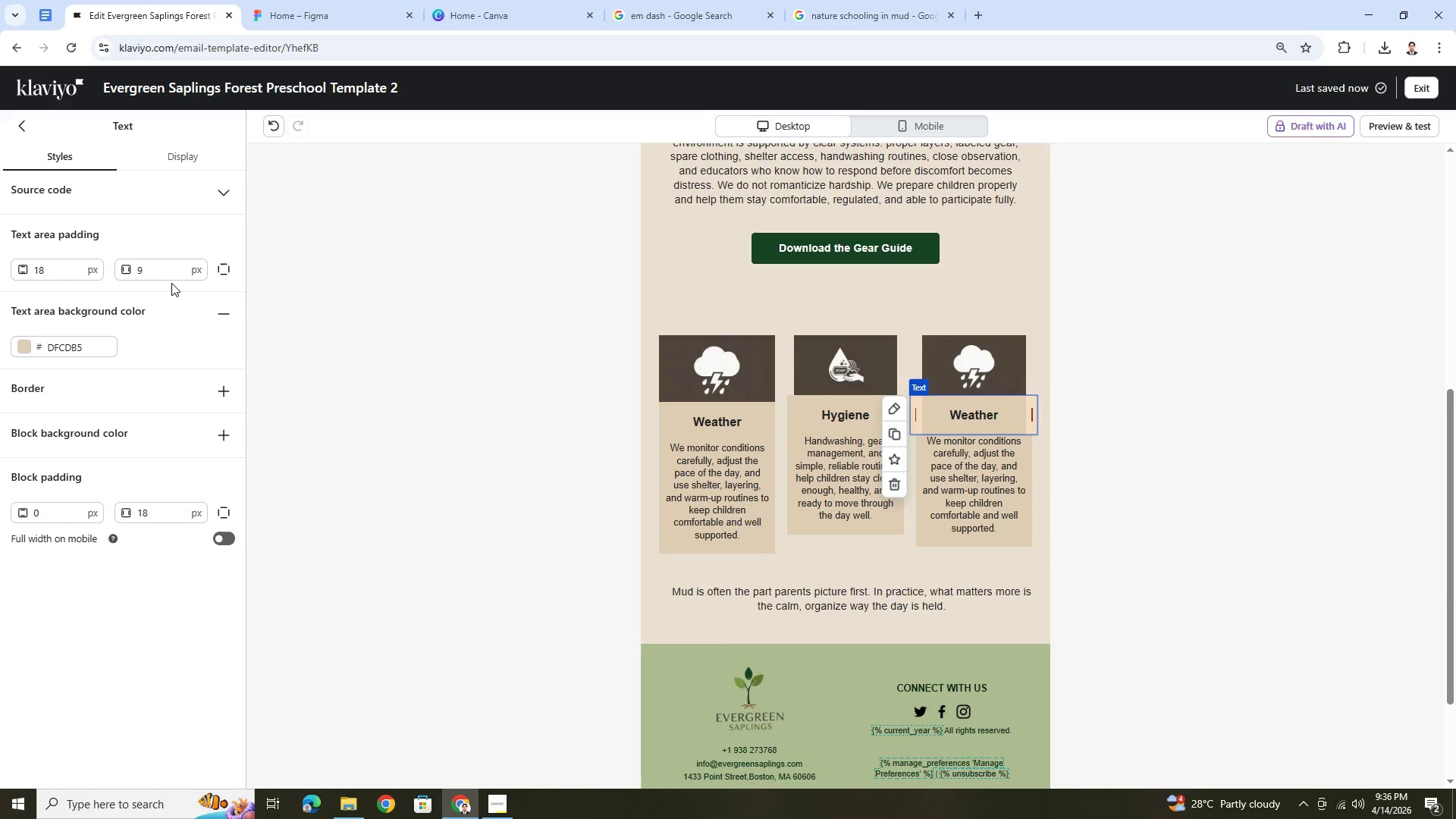 
double_click([167, 513])
 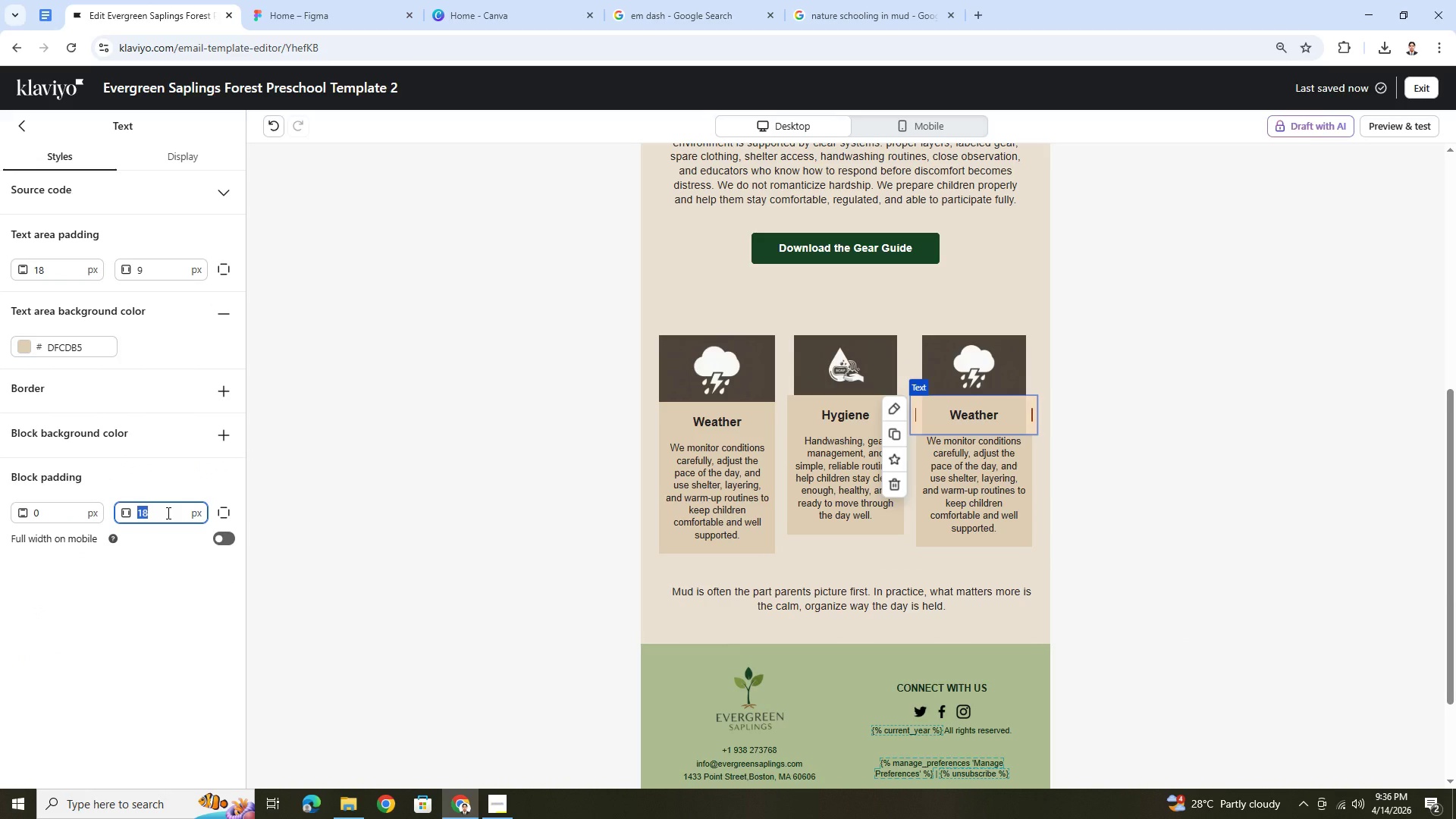 
key(Numpad9)
 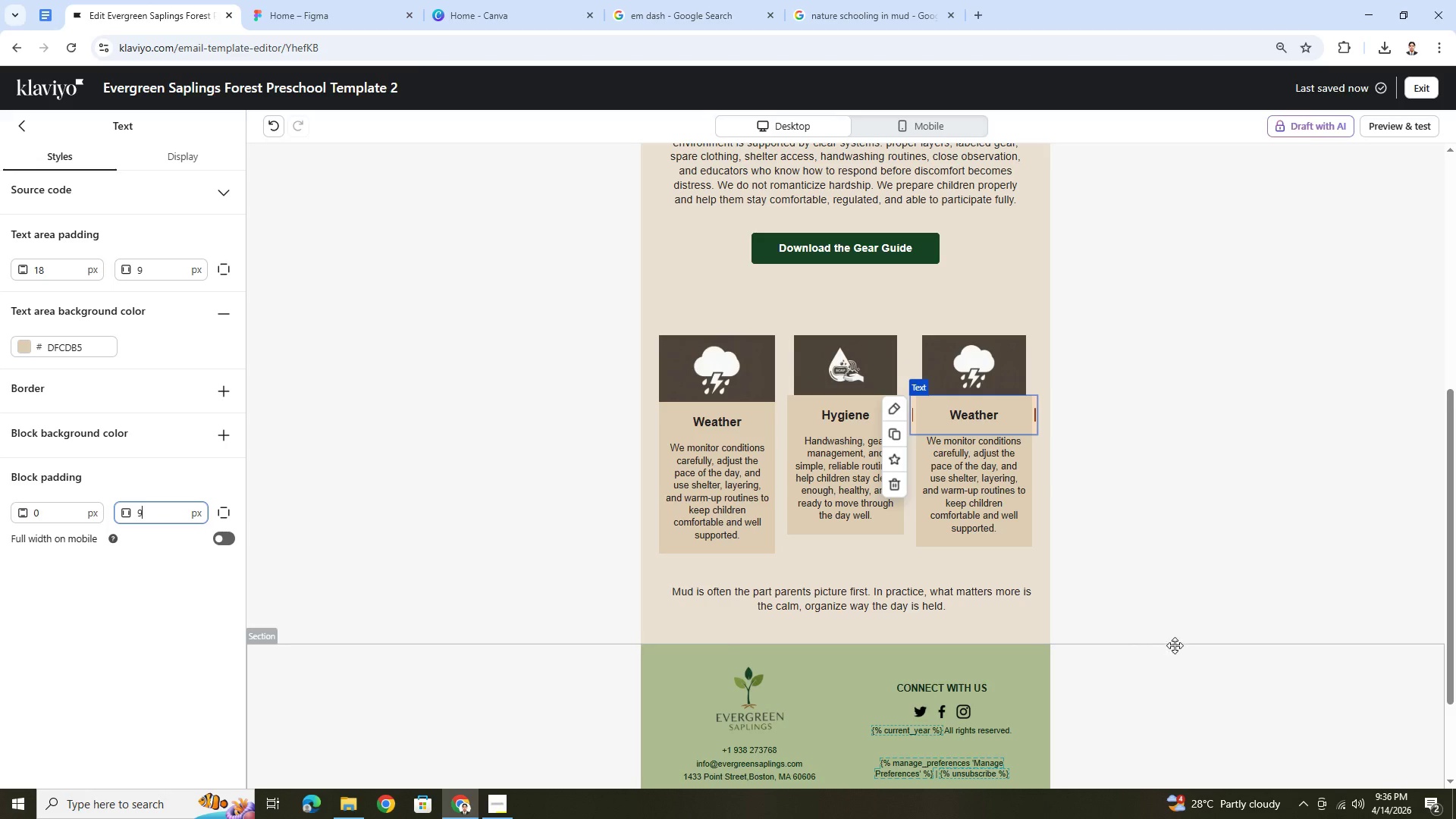 
left_click([1174, 642])
 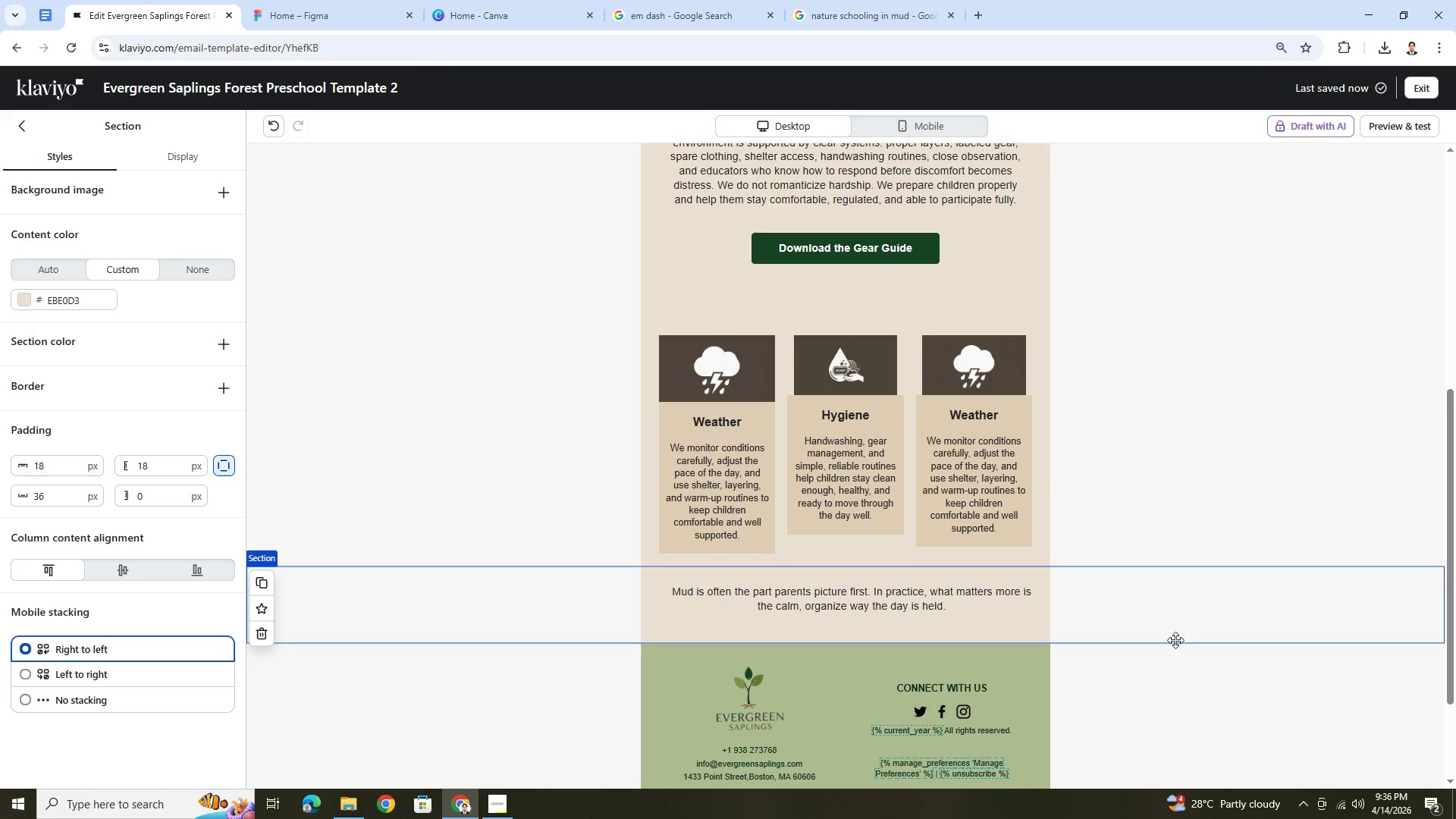 
wait(5.72)
 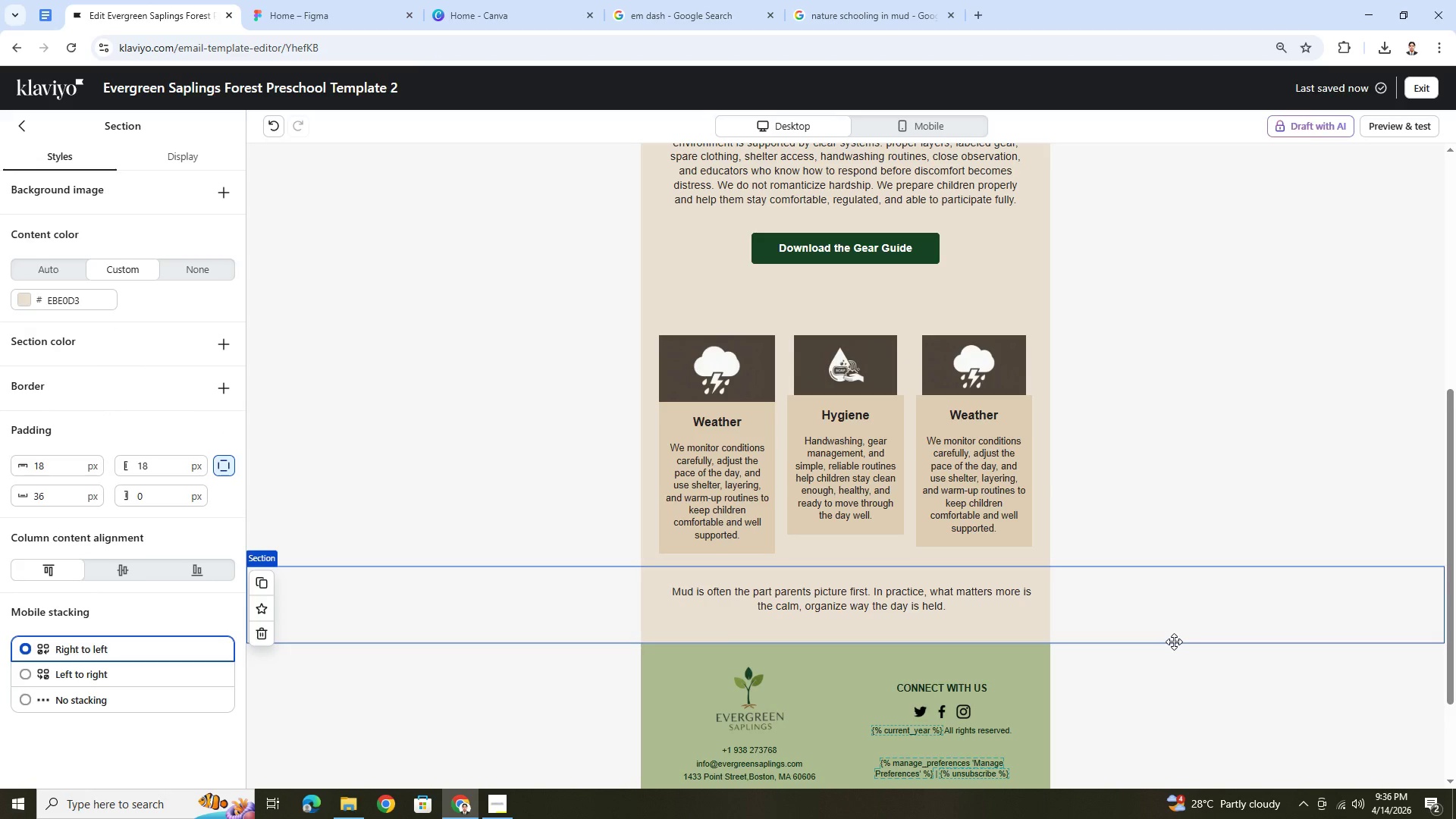 
left_click([849, 381])
 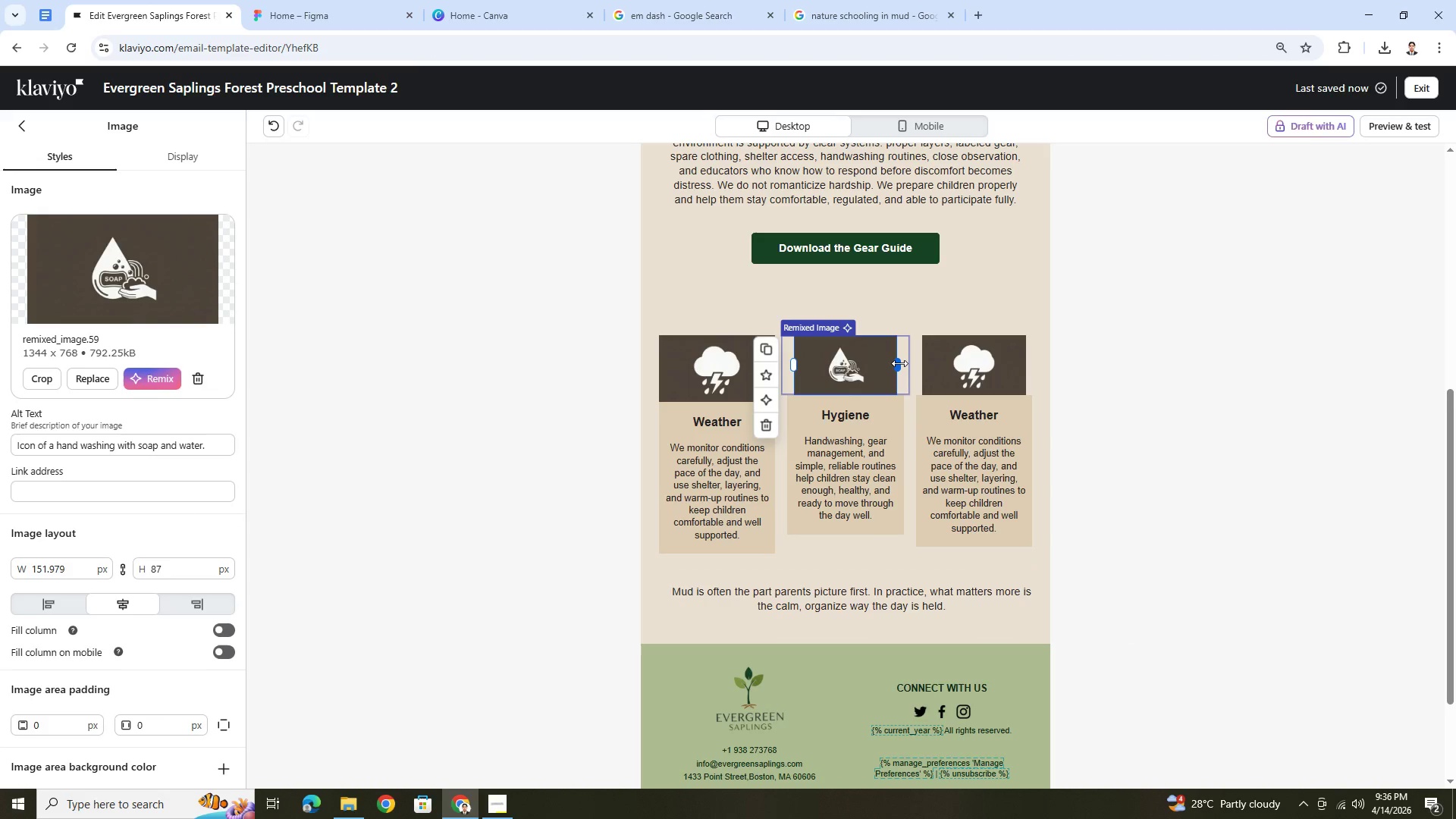 
left_click_drag(start_coordinate=[899, 363], to_coordinate=[912, 358])
 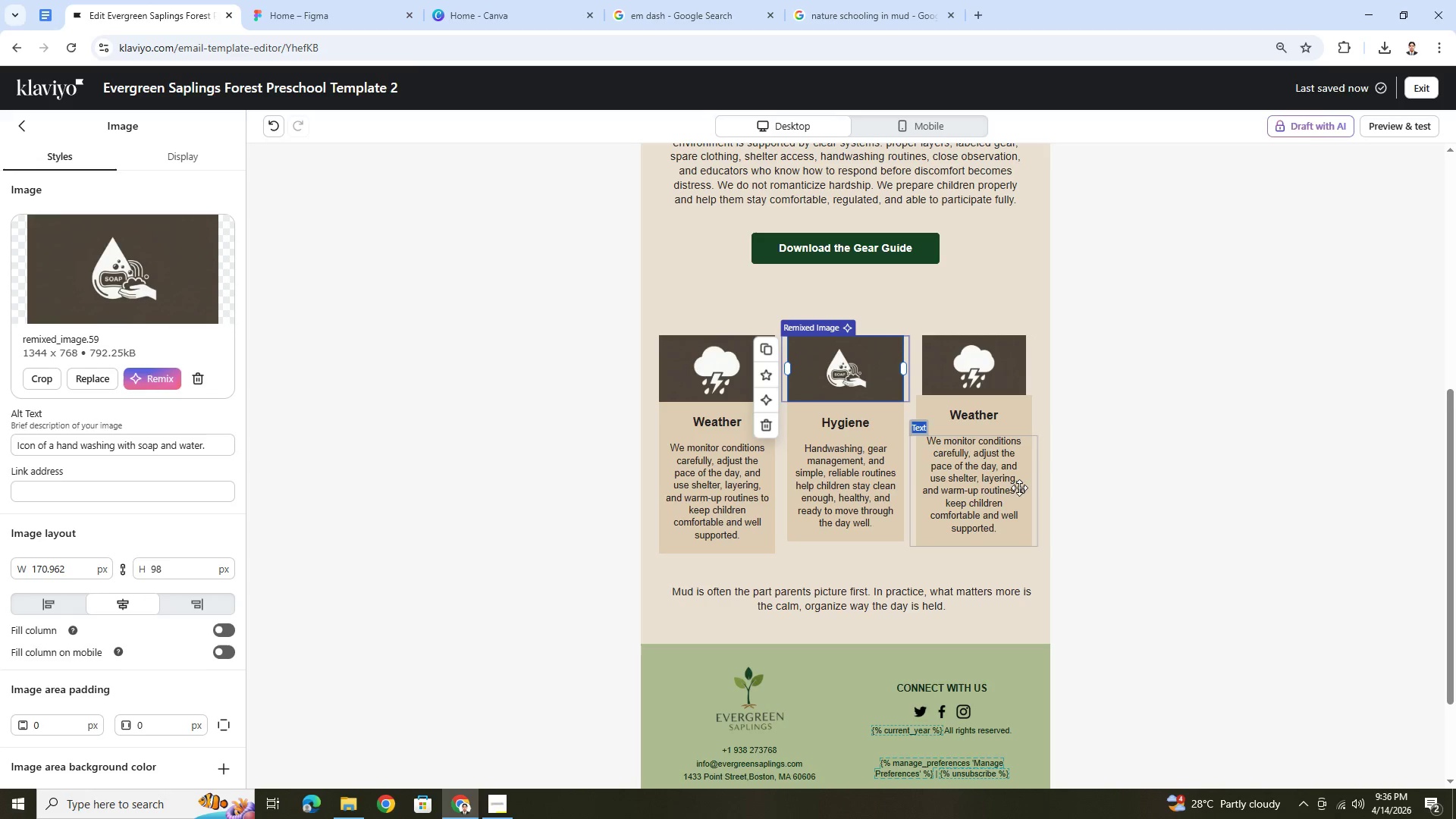 
left_click([1021, 489])
 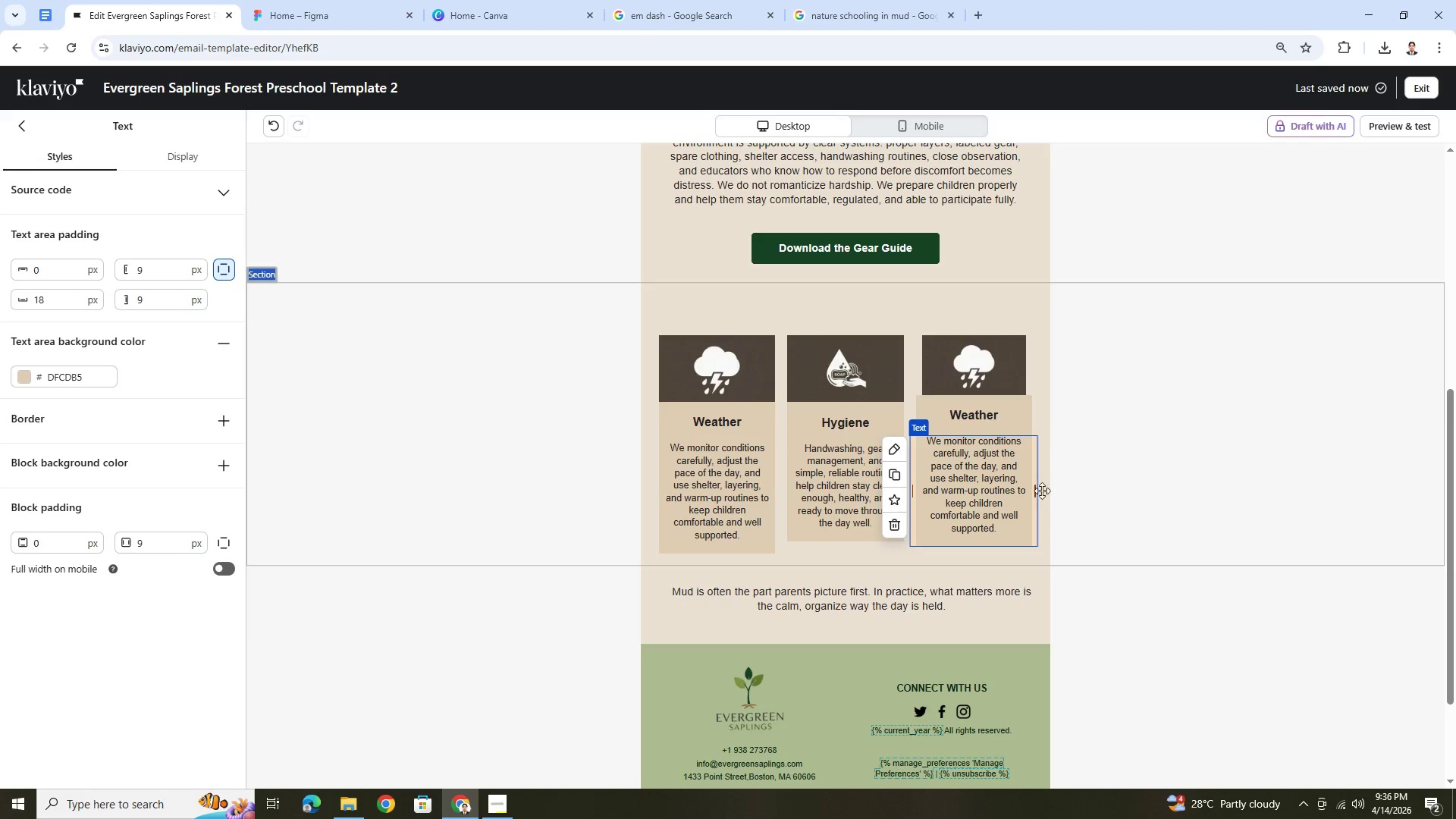 
left_click([980, 374])
 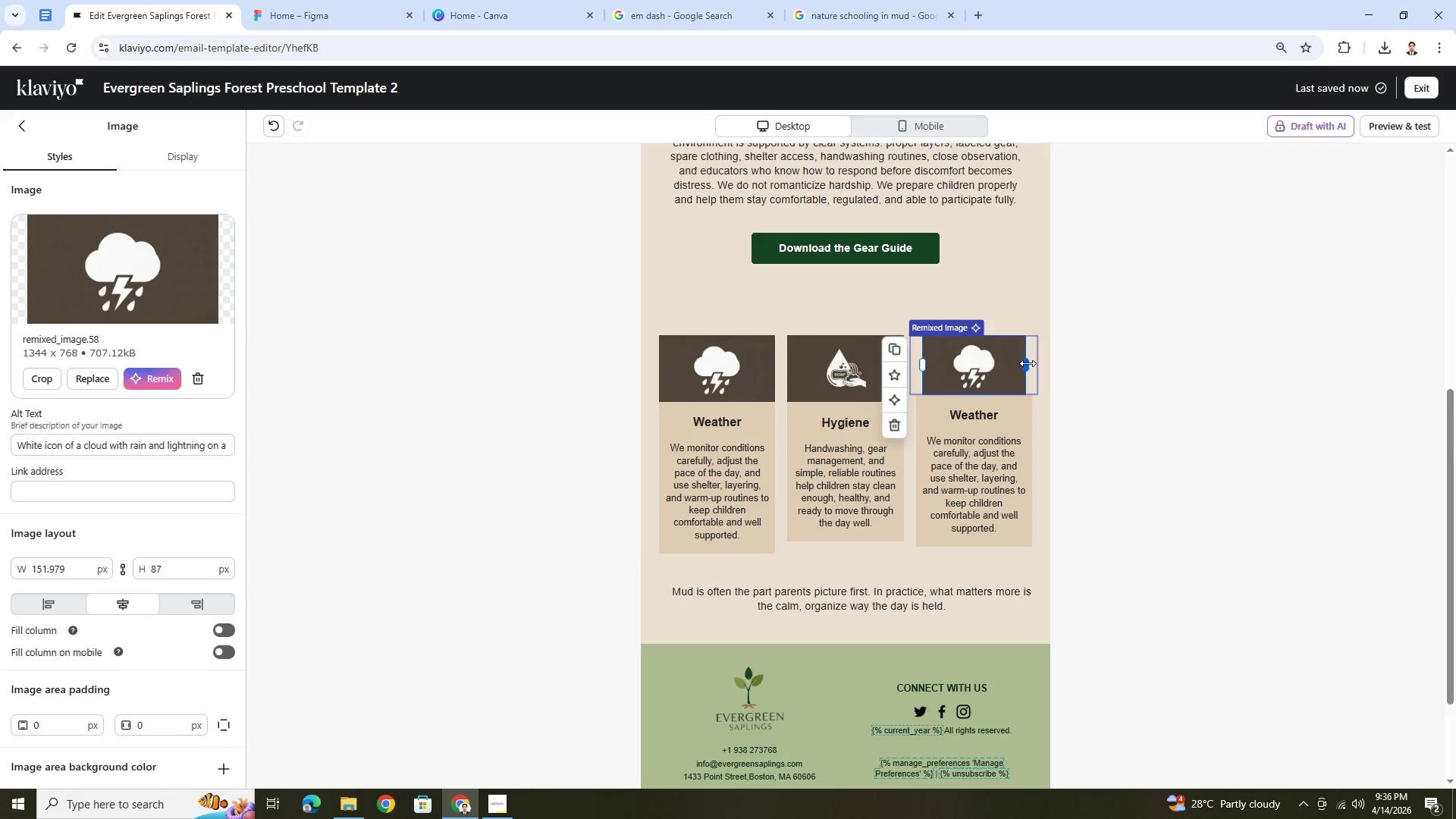 
left_click_drag(start_coordinate=[1027, 363], to_coordinate=[1039, 360])
 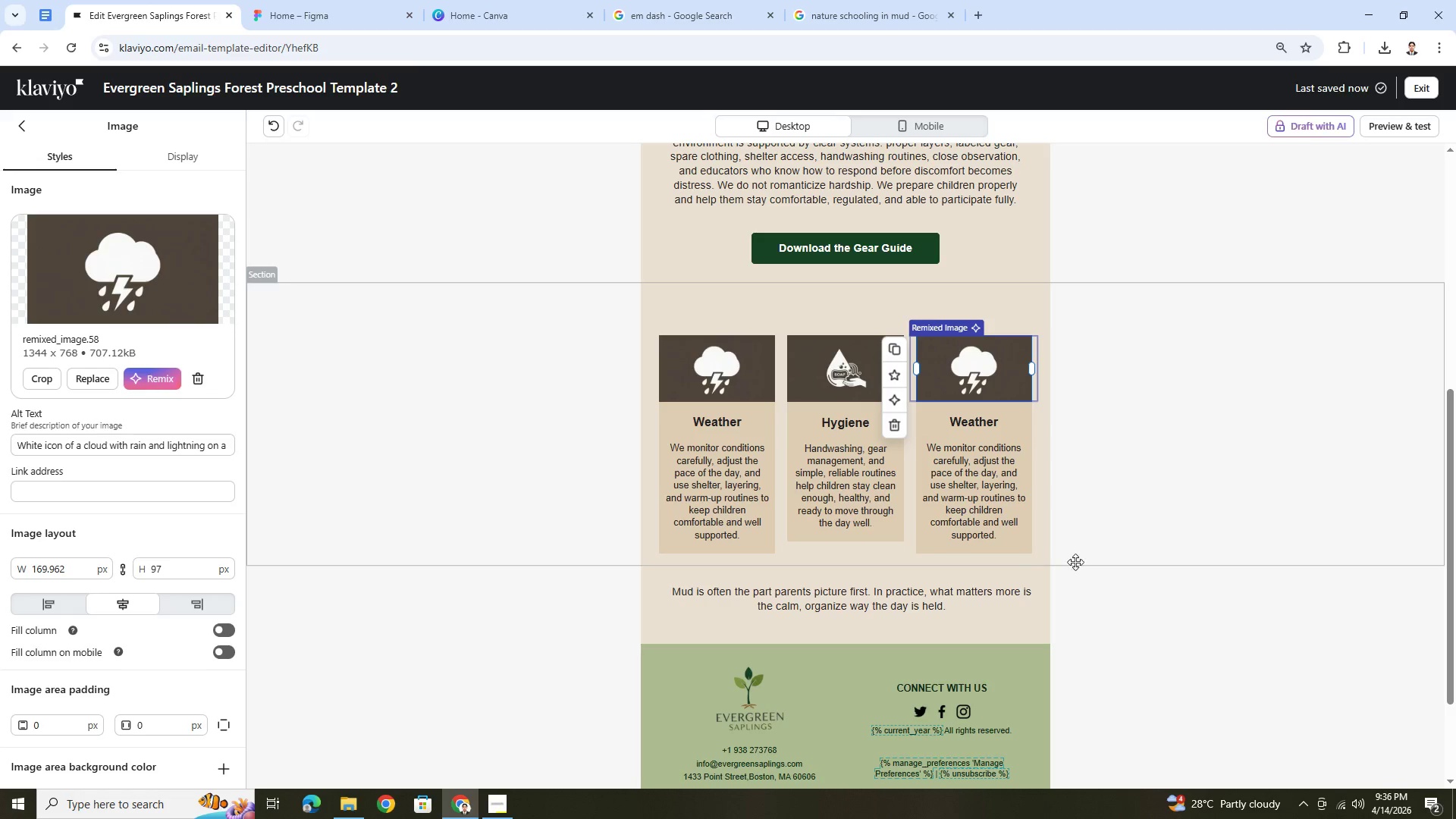 
left_click([1075, 563])
 